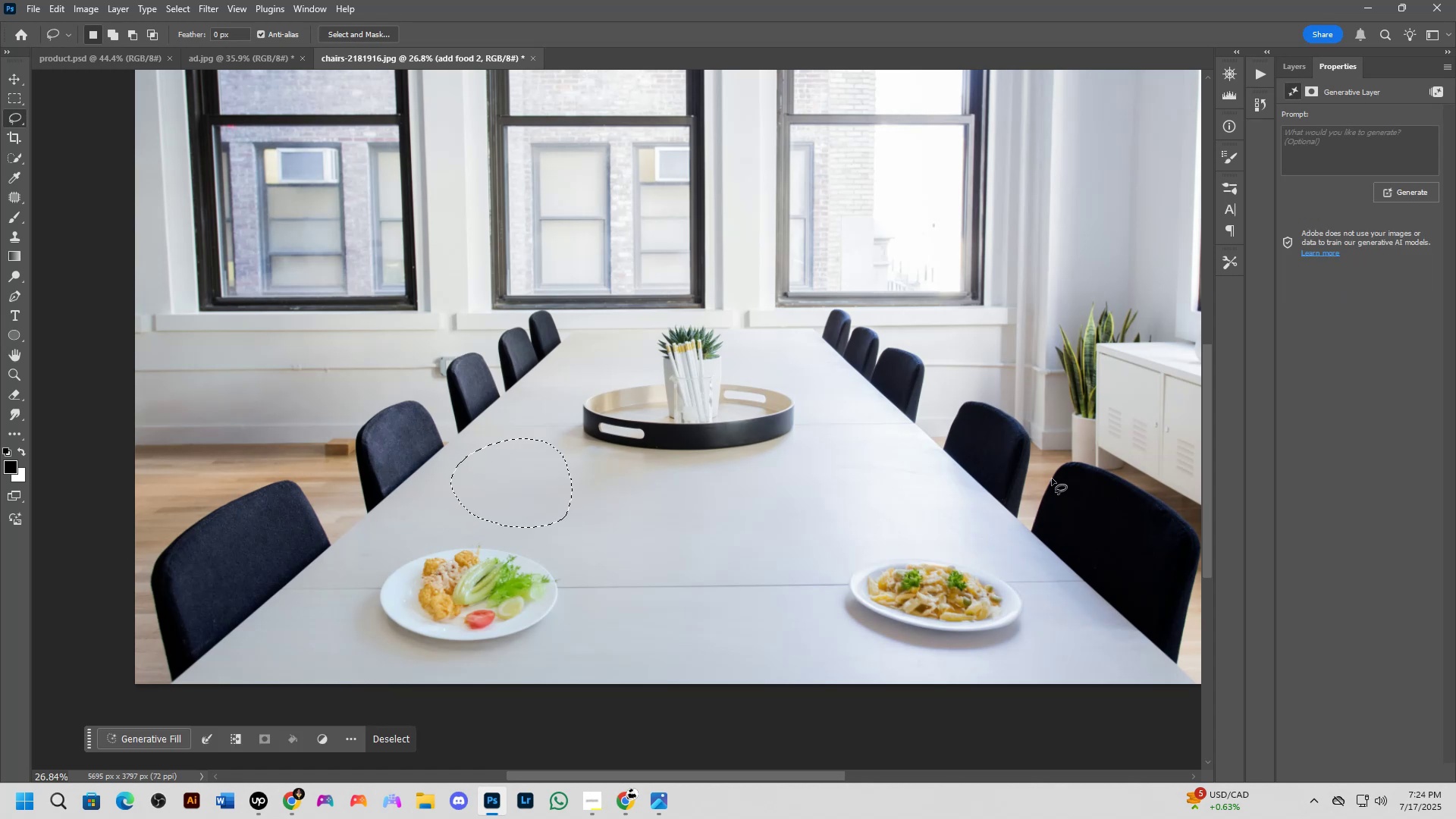 
hold_key(key=ShiftLeft, duration=1.33)
left_click_drag(start_coordinate=[873, 436], to_coordinate=[921, 444])
 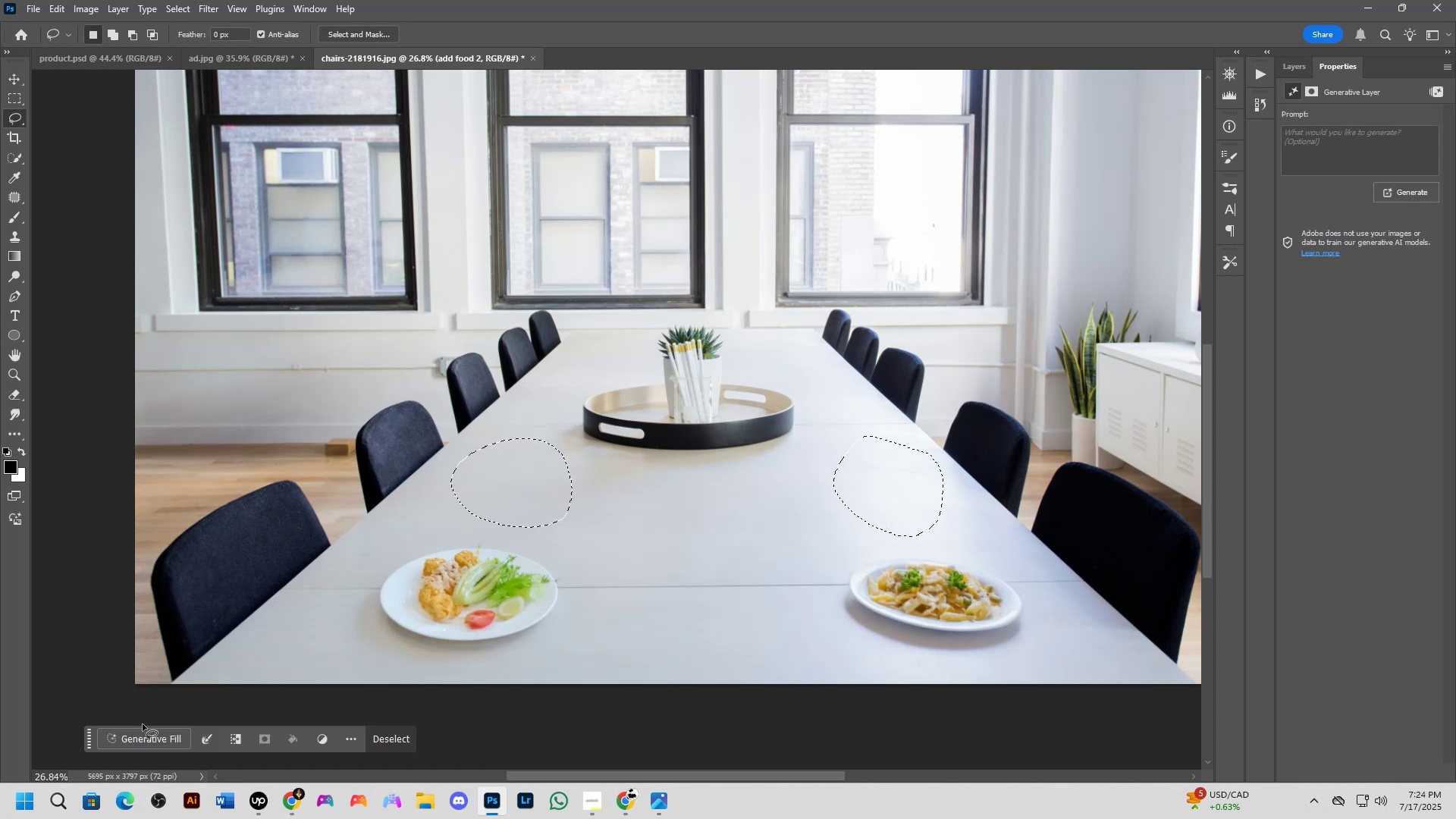 
left_click([142, 729])
 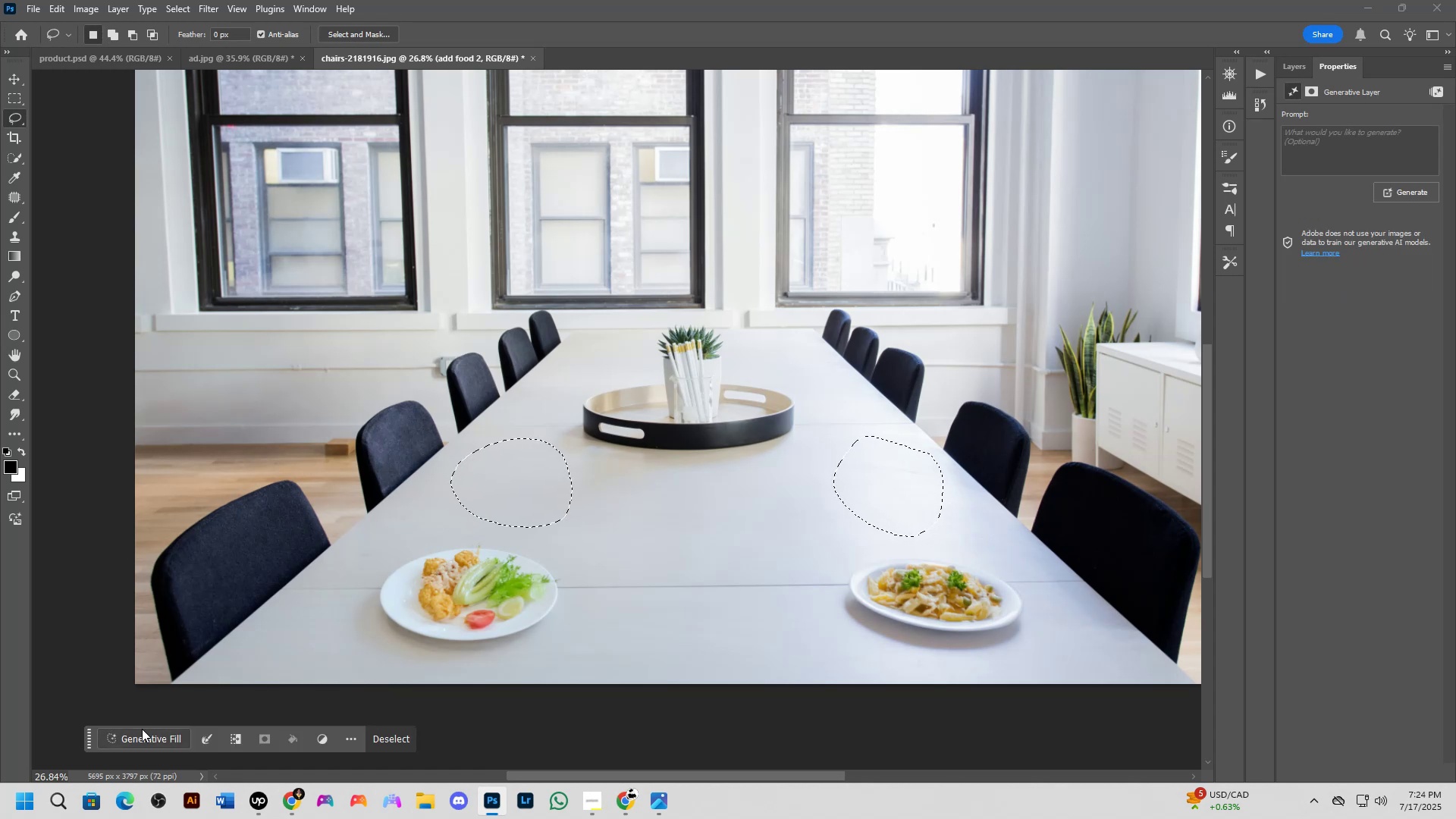 
type(add food)
 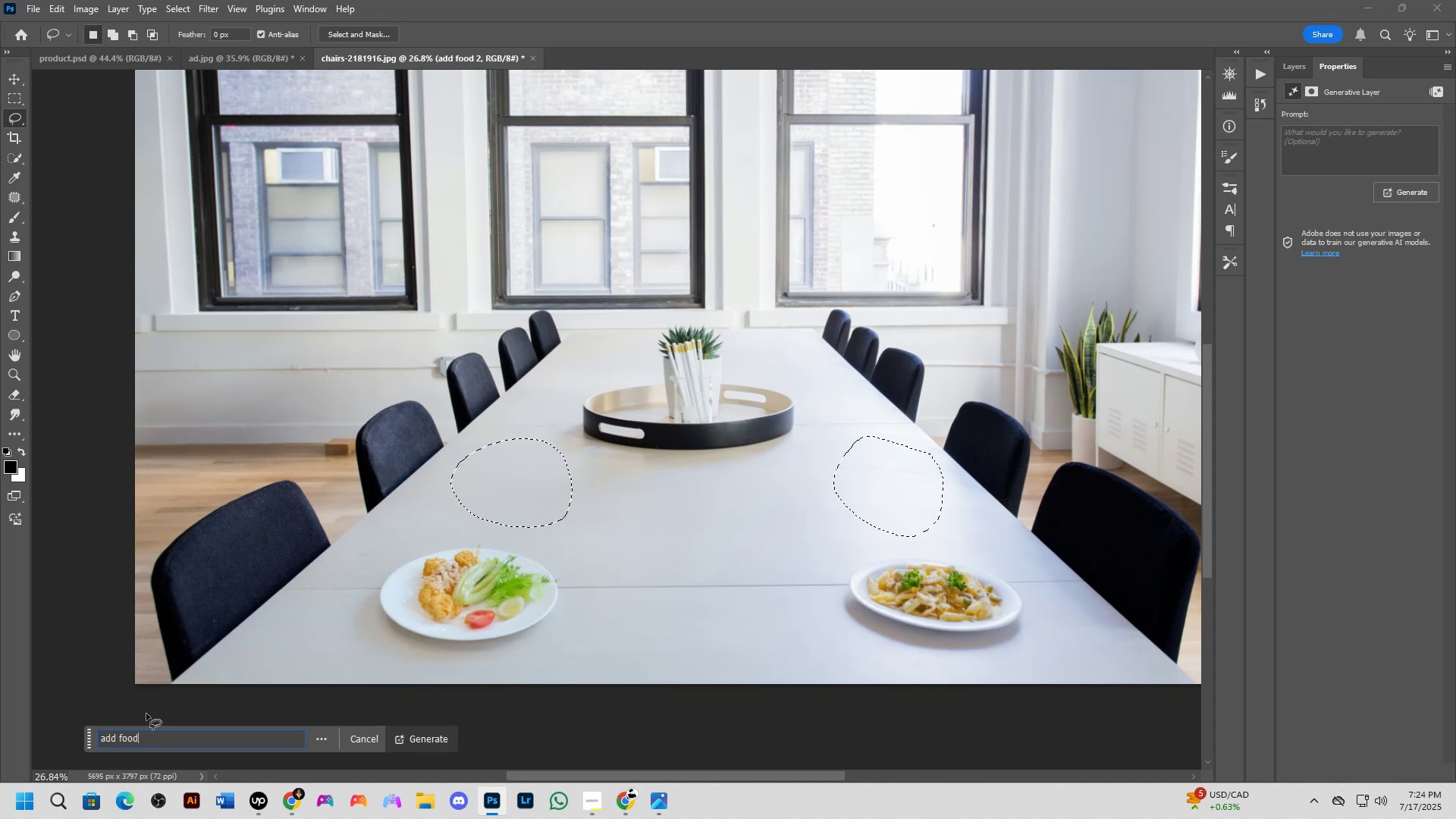 
key(Enter)
 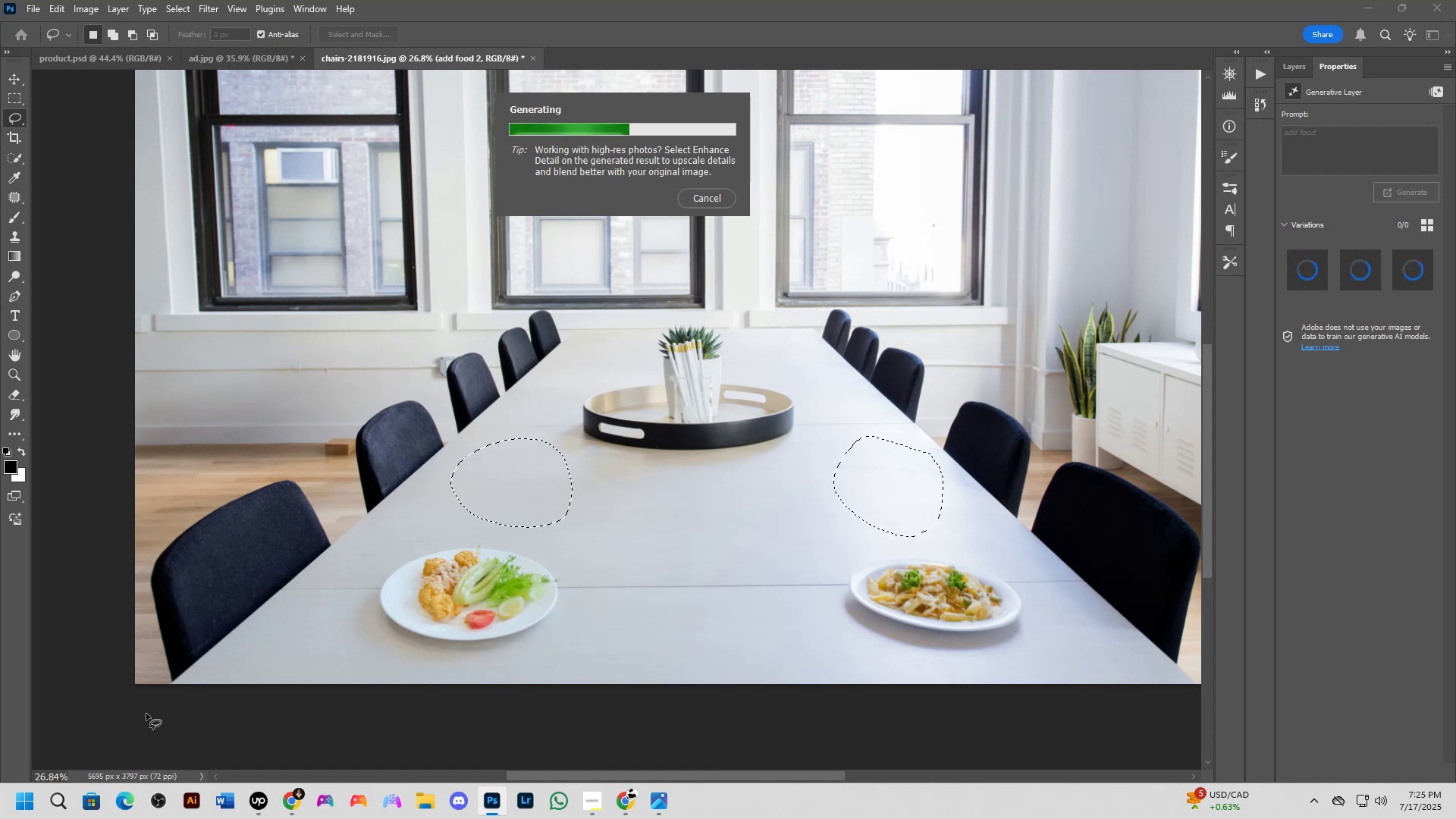 
wait(11.25)
 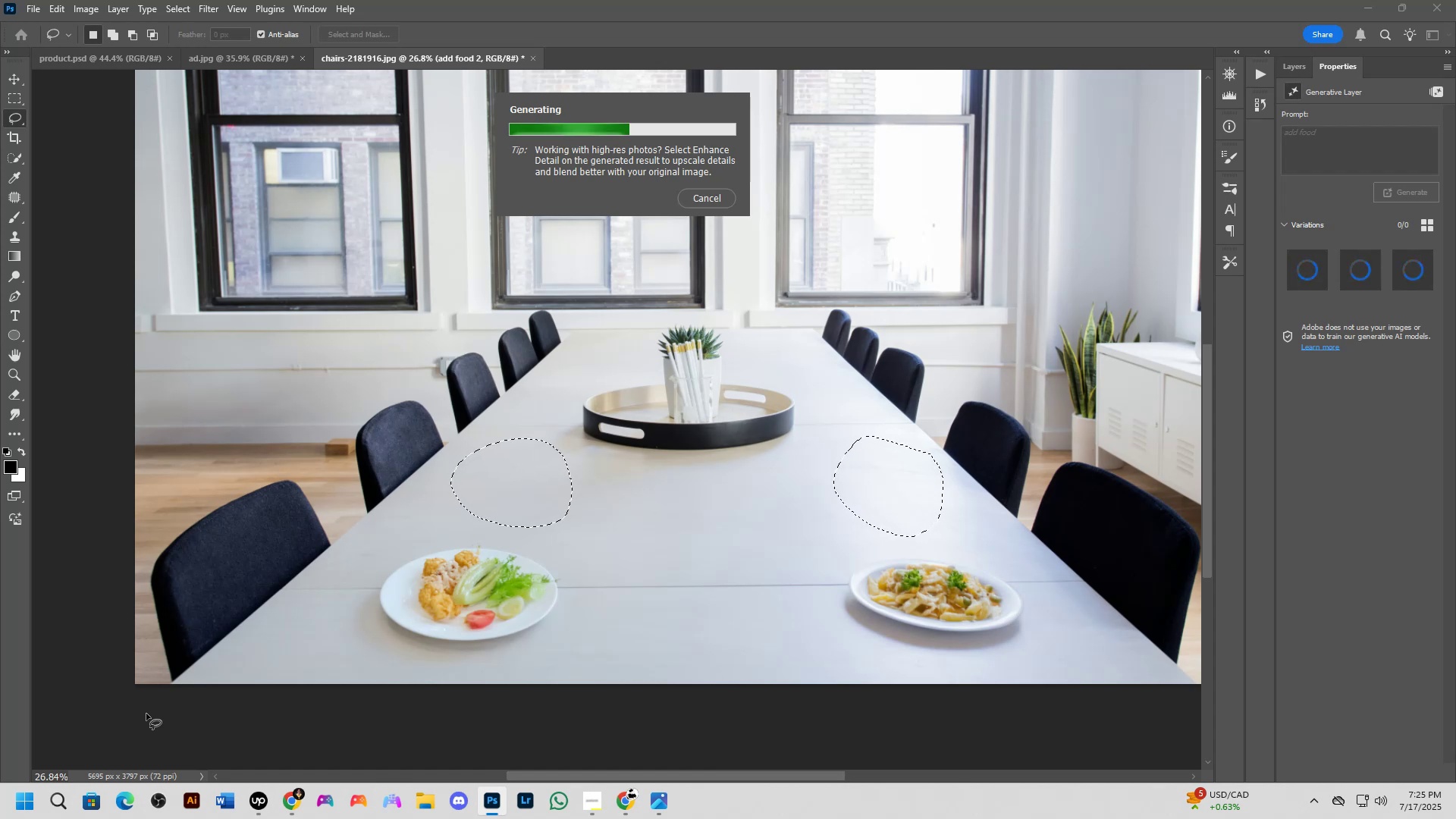 
left_click_drag(start_coordinate=[425, 535], to_coordinate=[425, 529])
 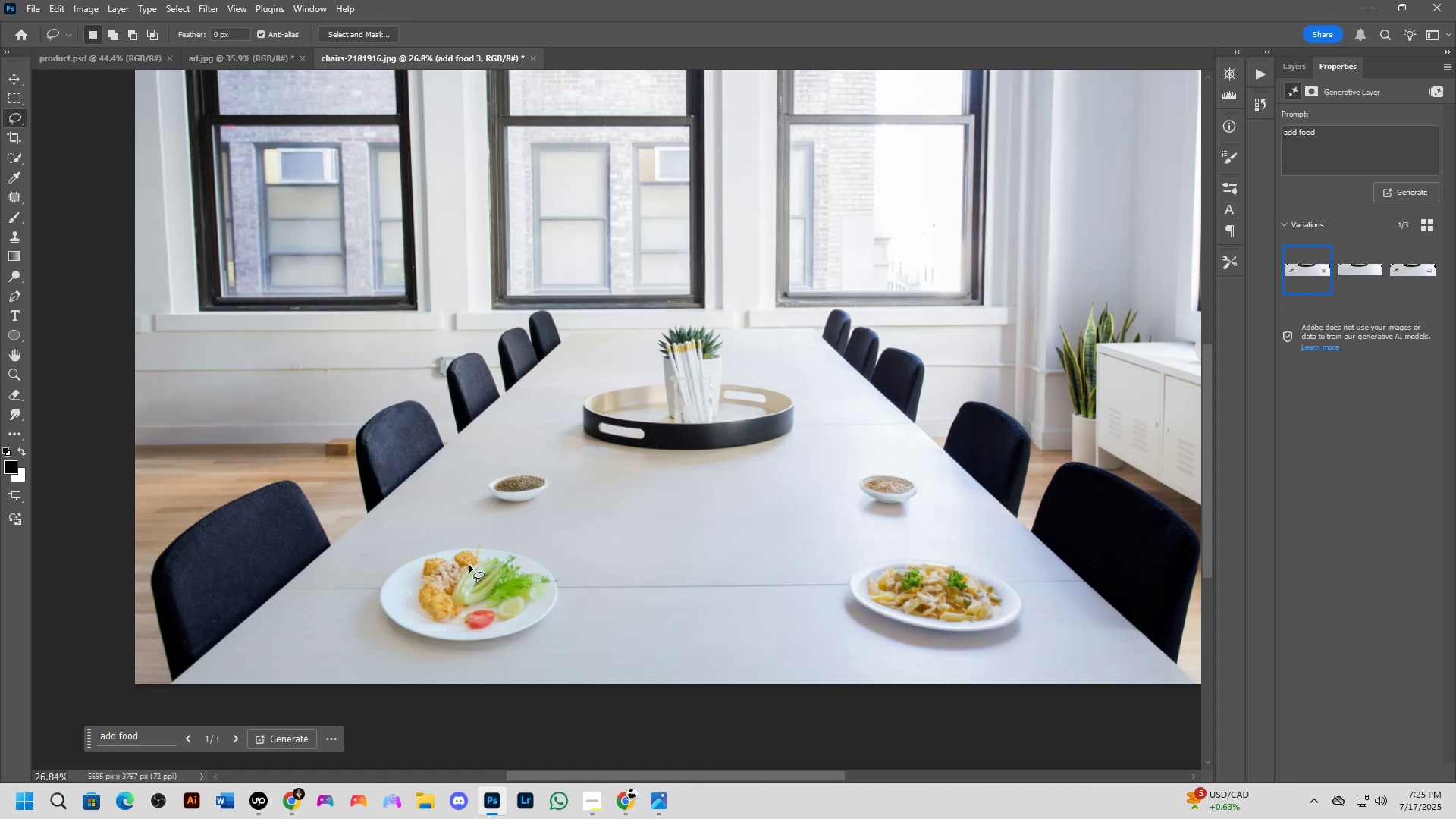 
wait(37.77)
 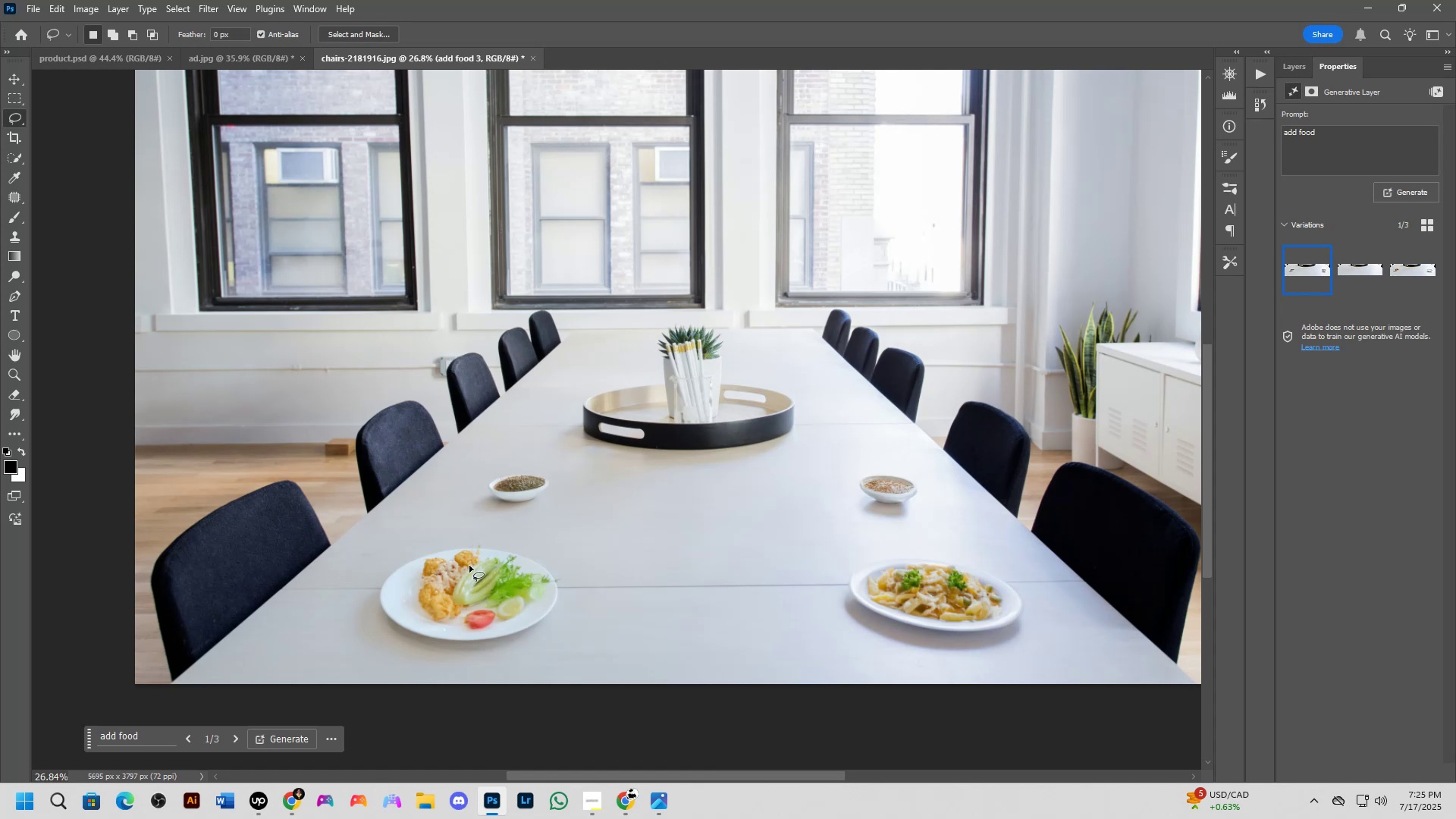 
left_click([1345, 267])
 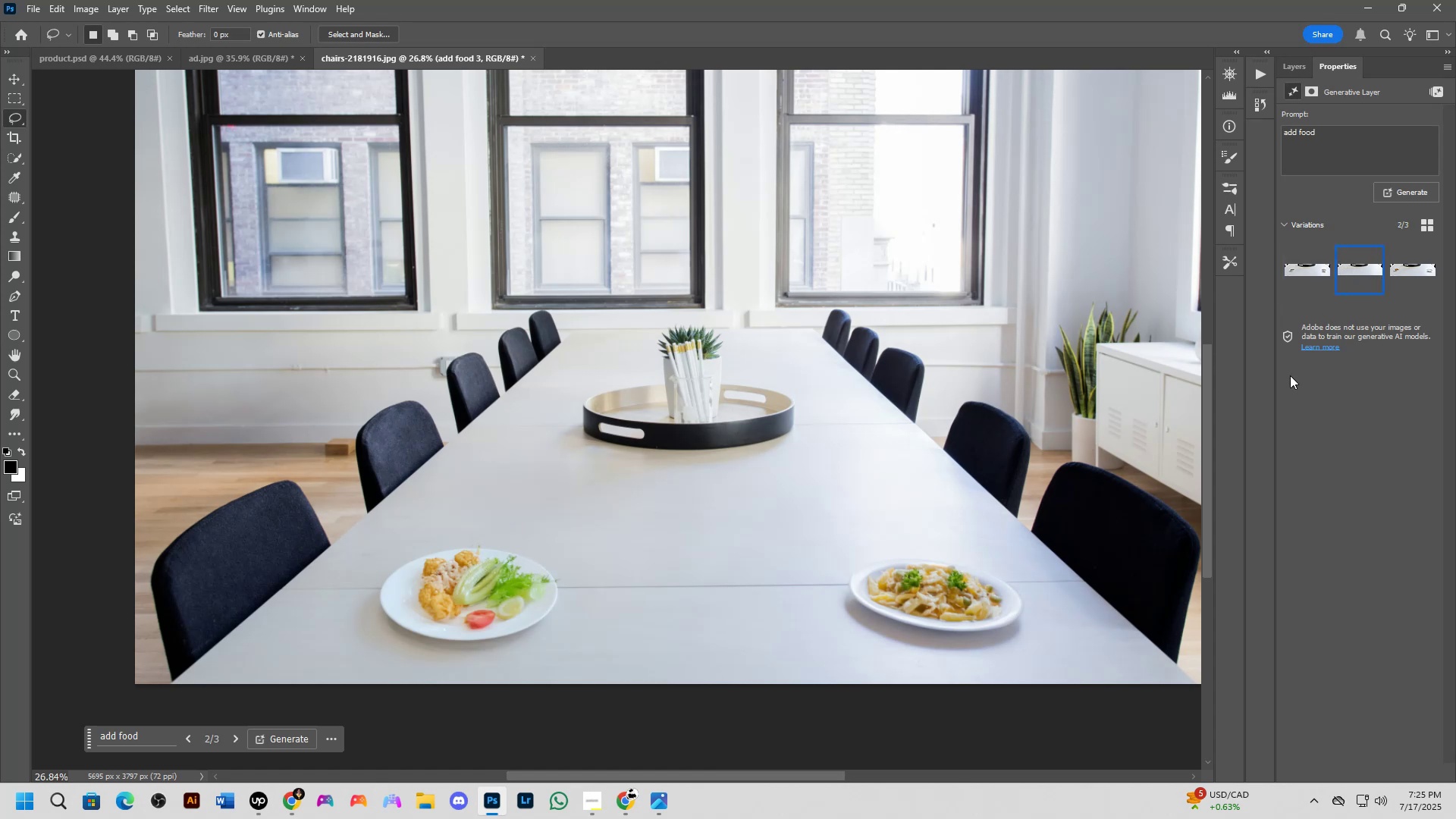 
key(Control+Z)
 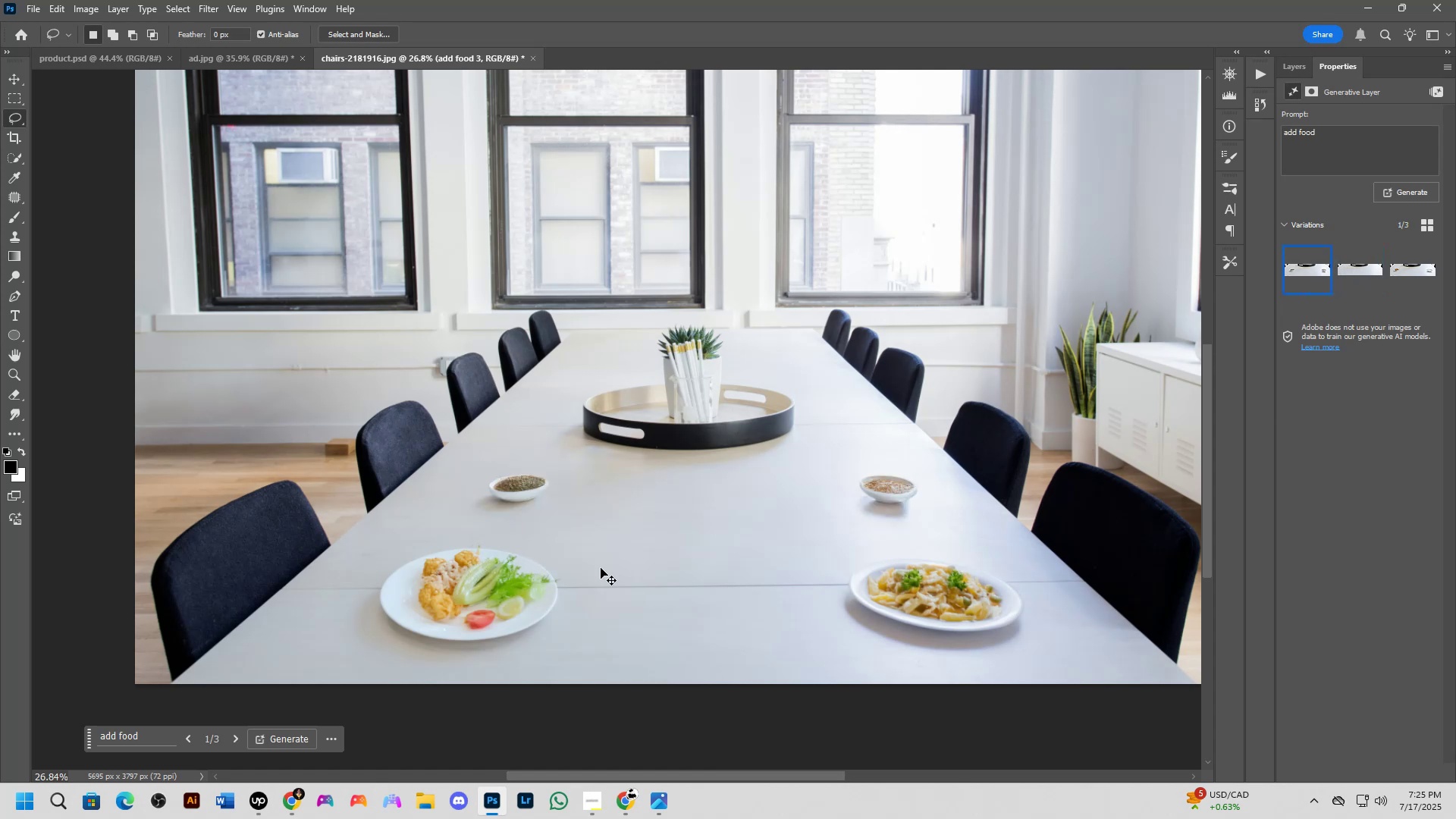 
key(Control+Z)
 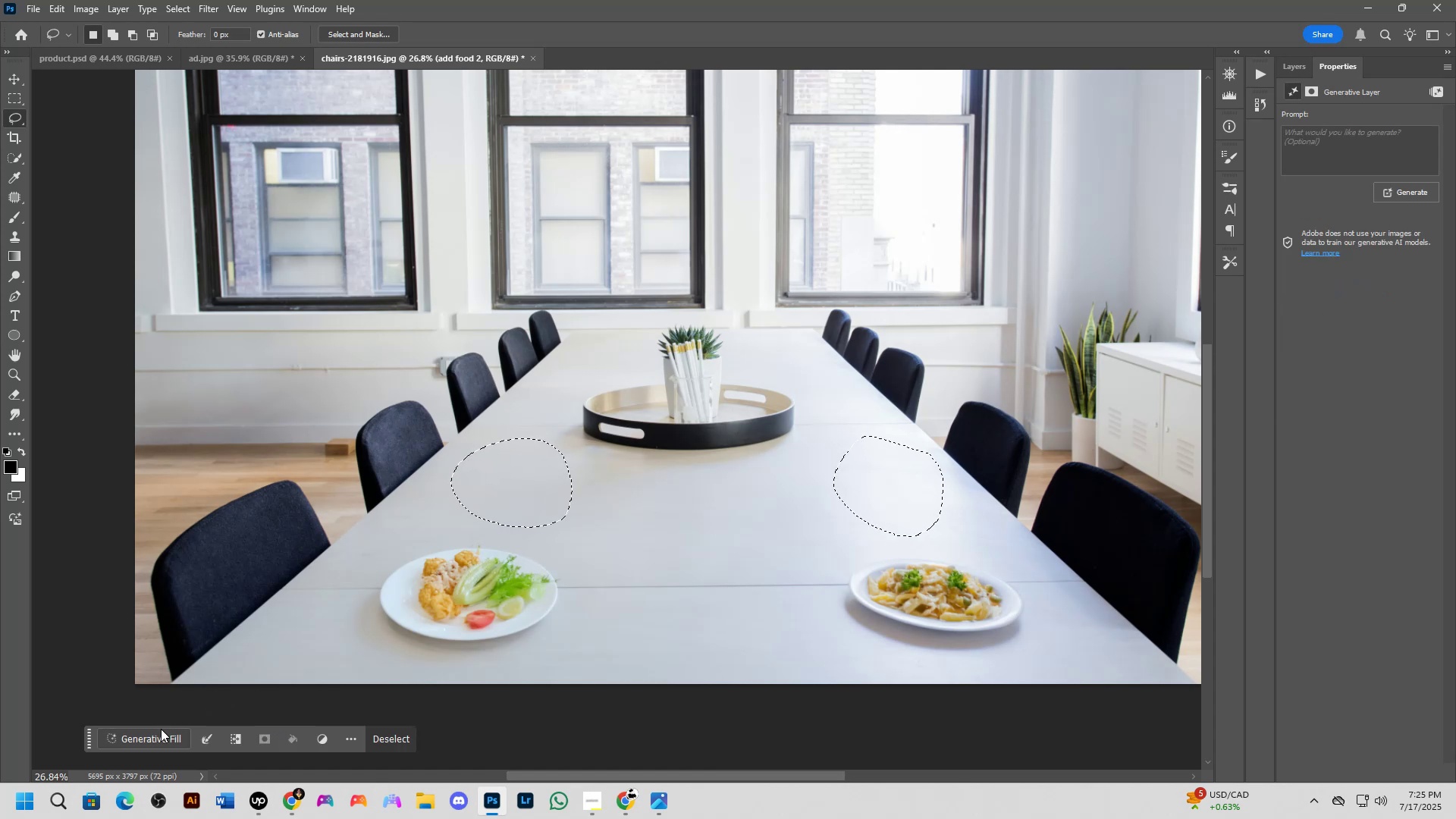 
left_click([161, 732])
 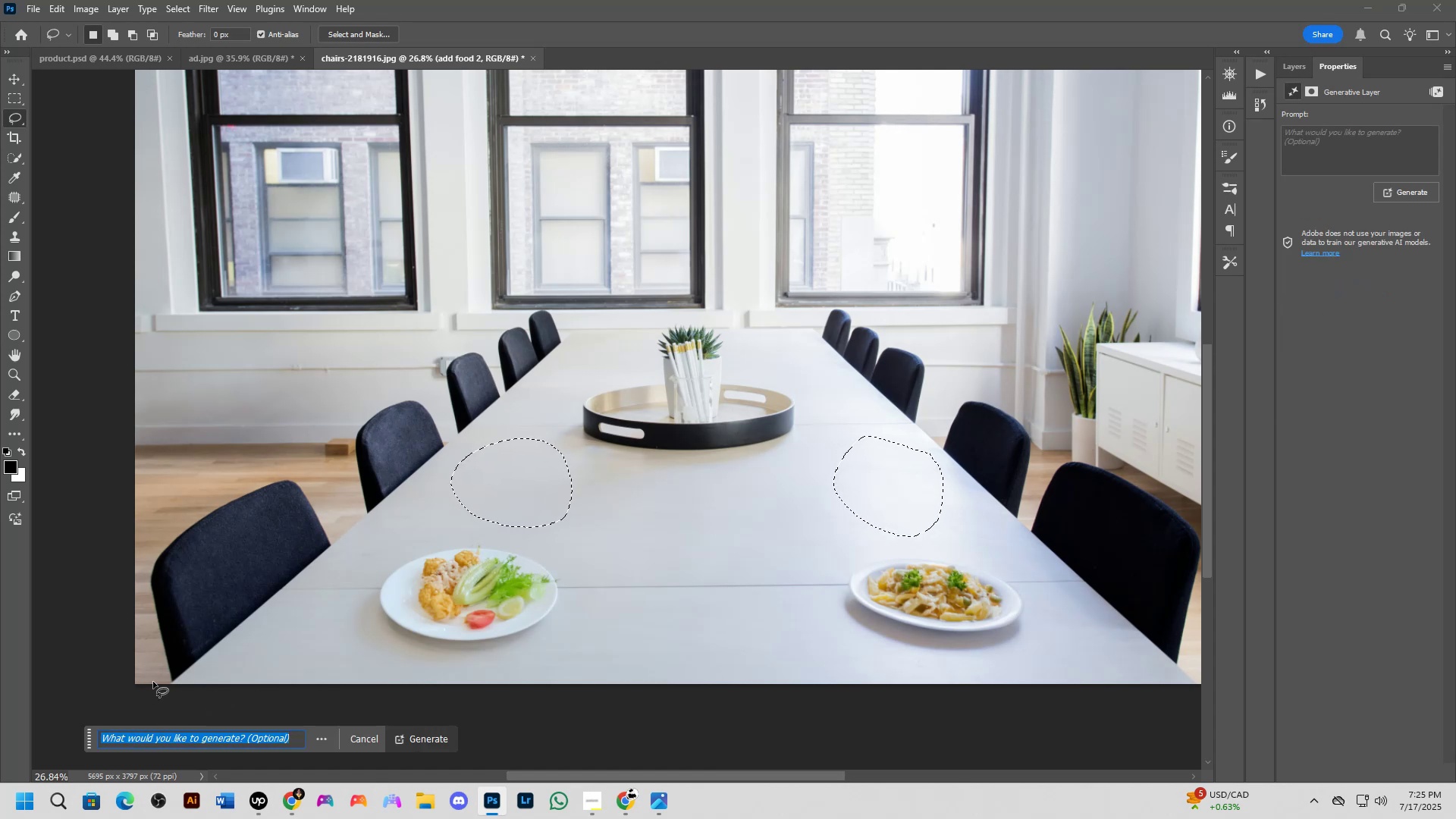 
type(plate of salad)
 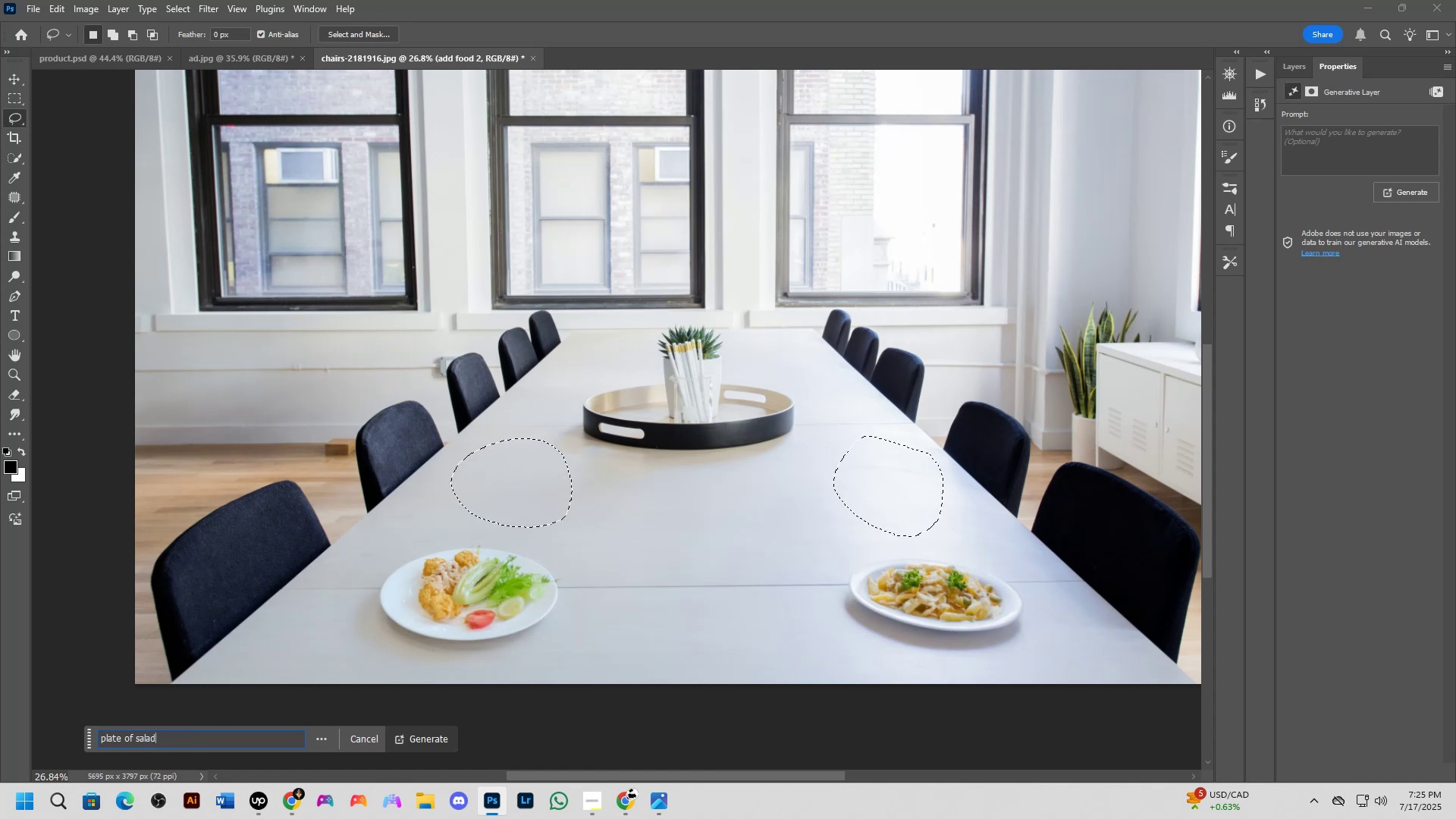 
key(Enter)
 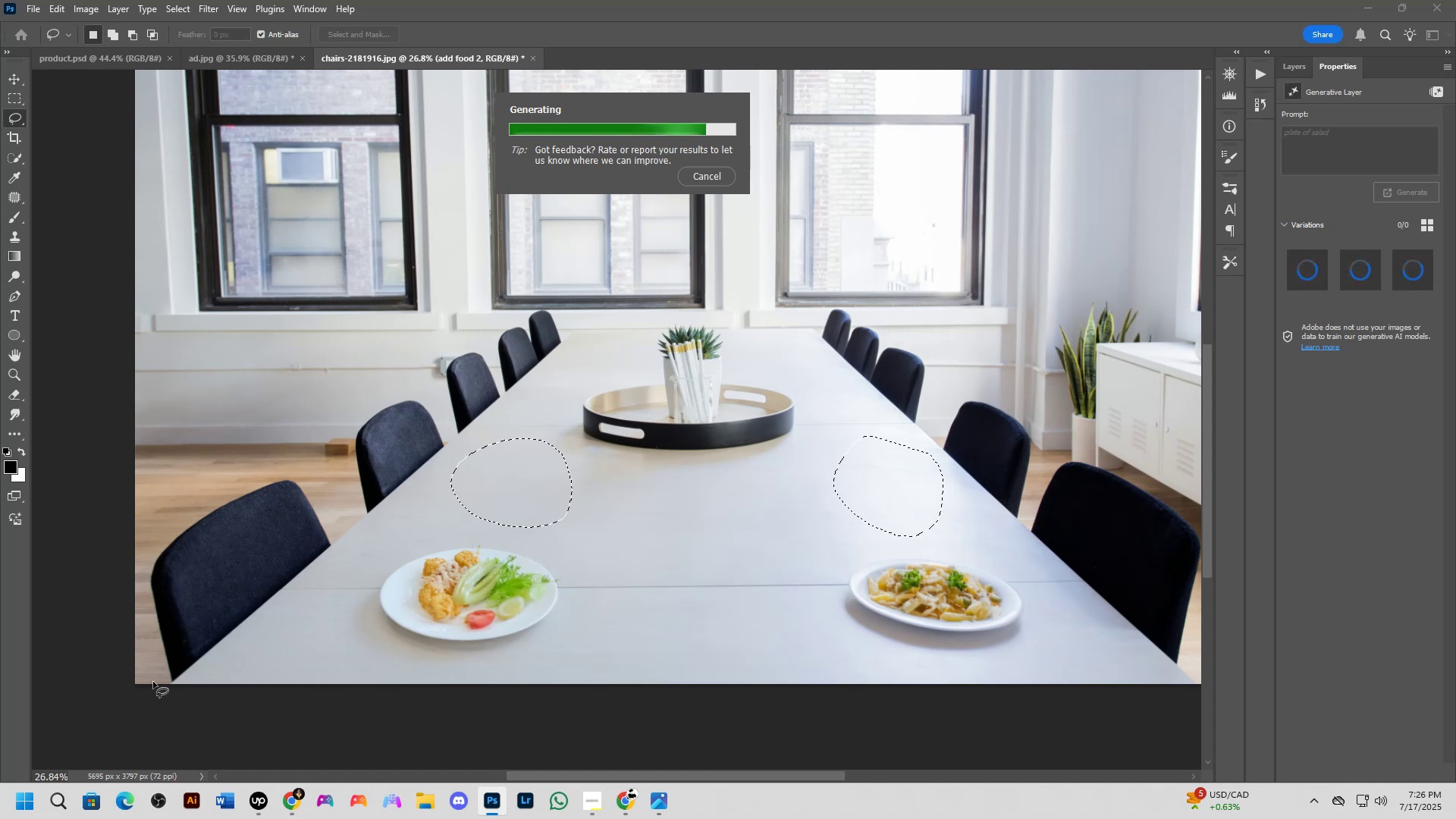 
wait(20.75)
 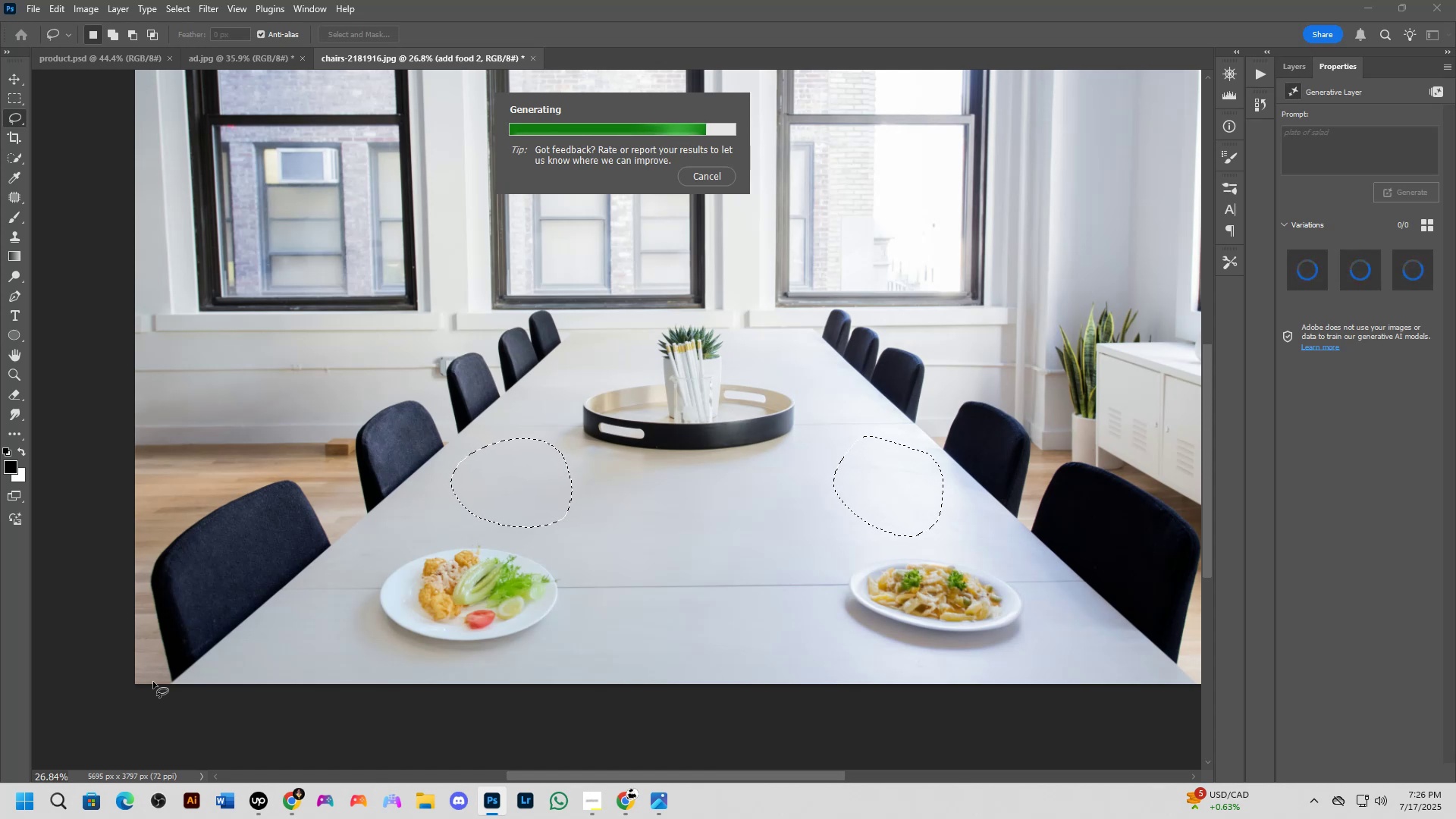 
key(Alt+AltLeft)
 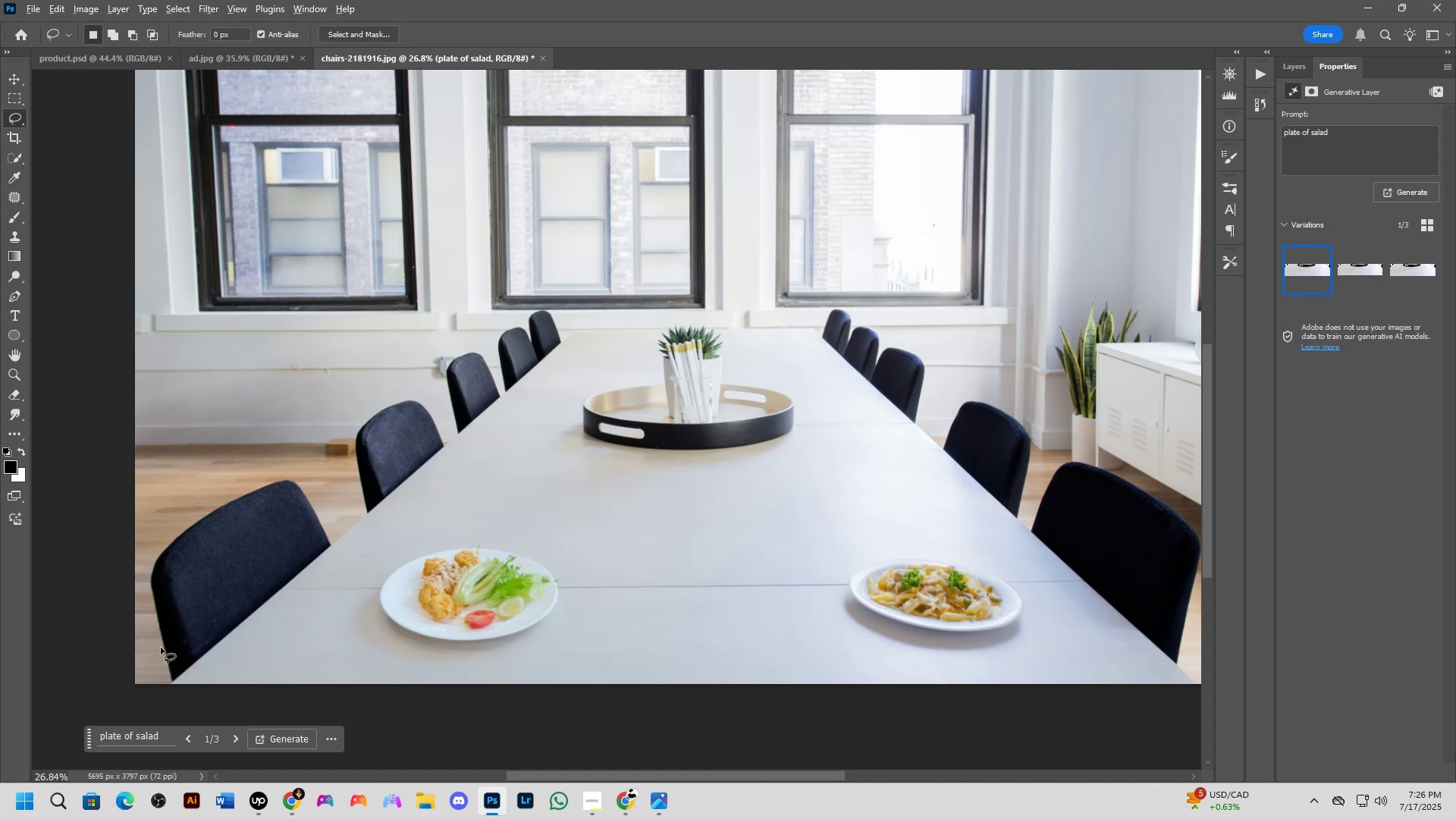 
key(Alt+Tab)
 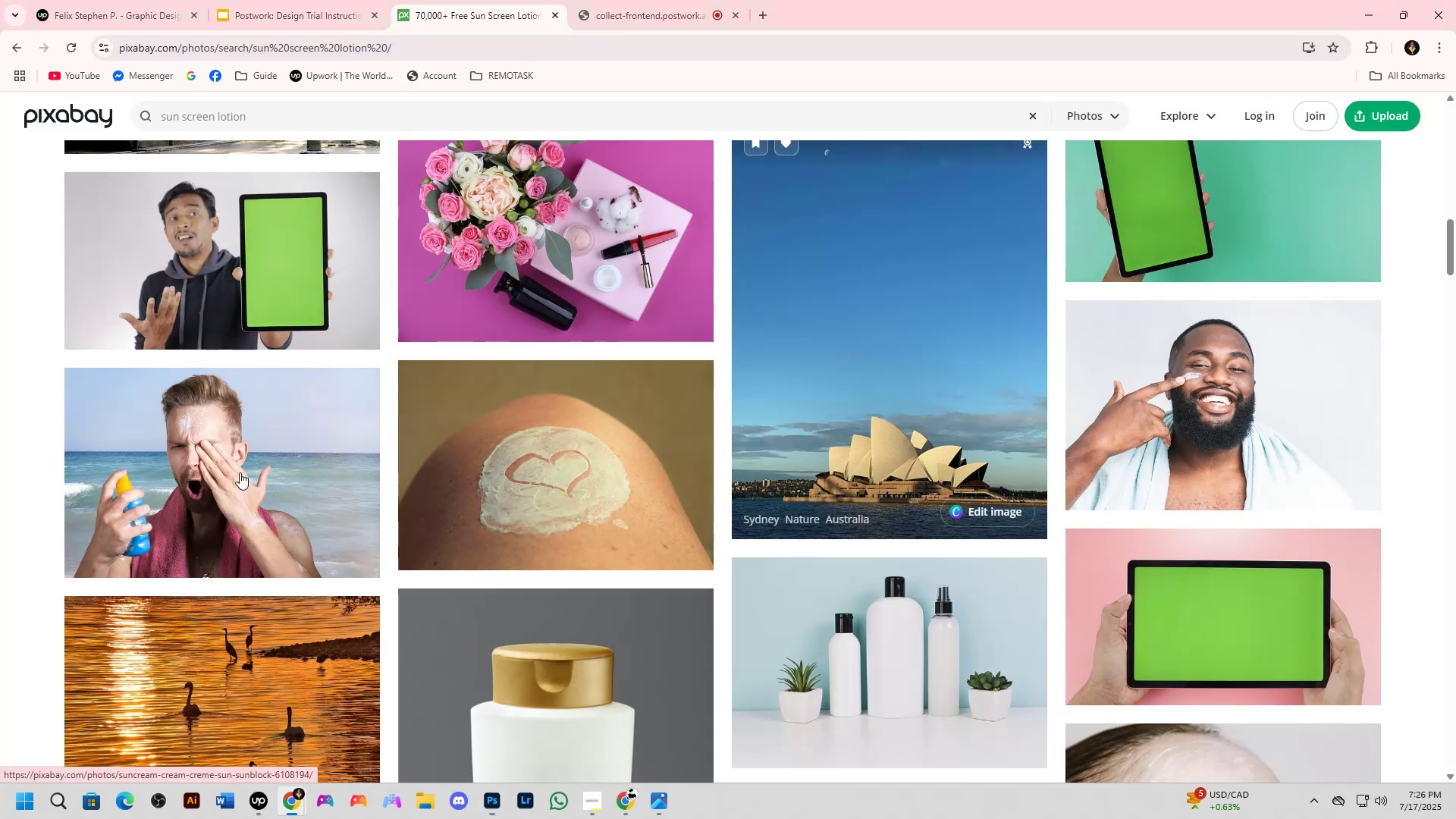 
key(Alt+AltLeft)
 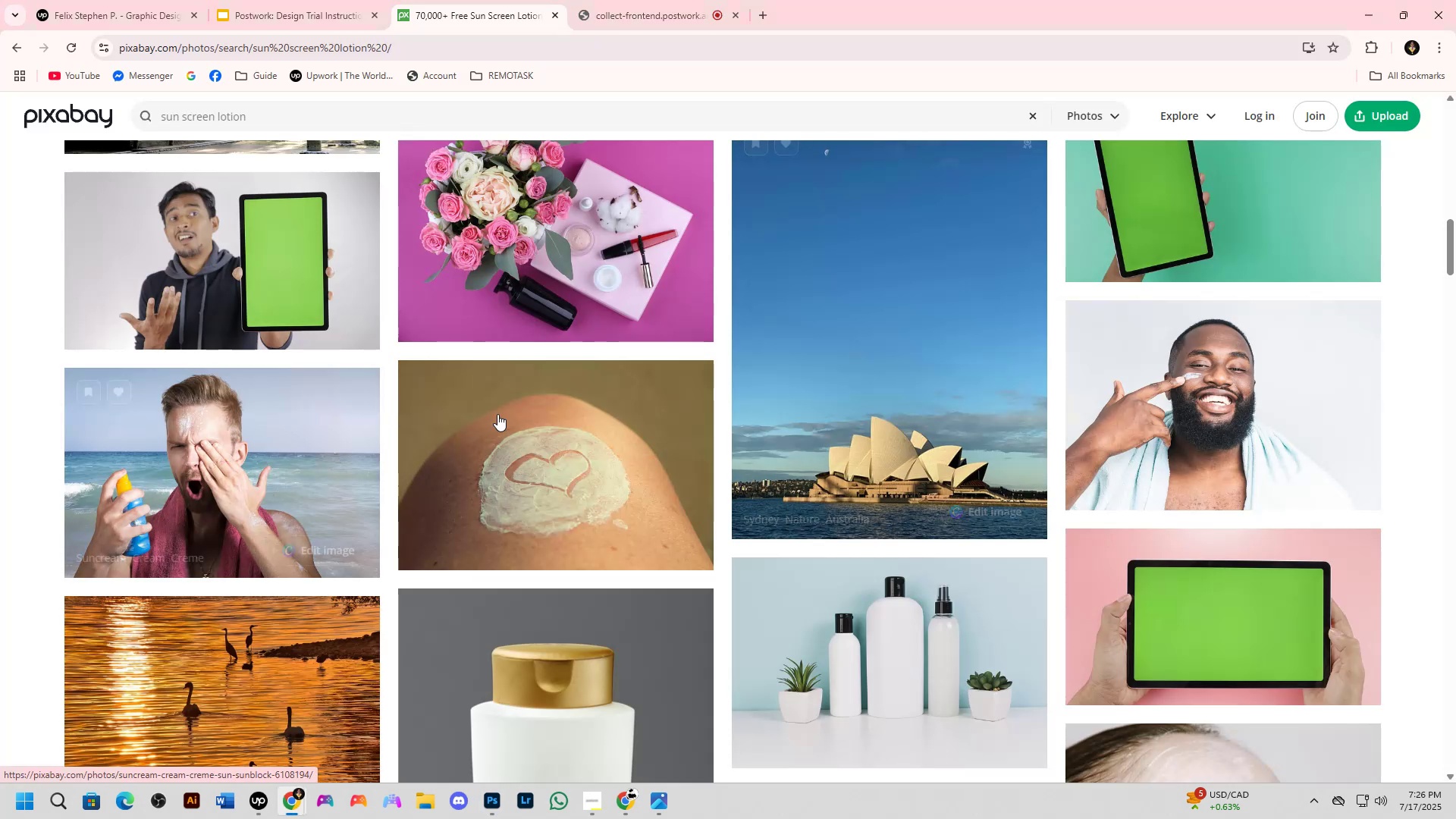 
key(Alt+Tab)
 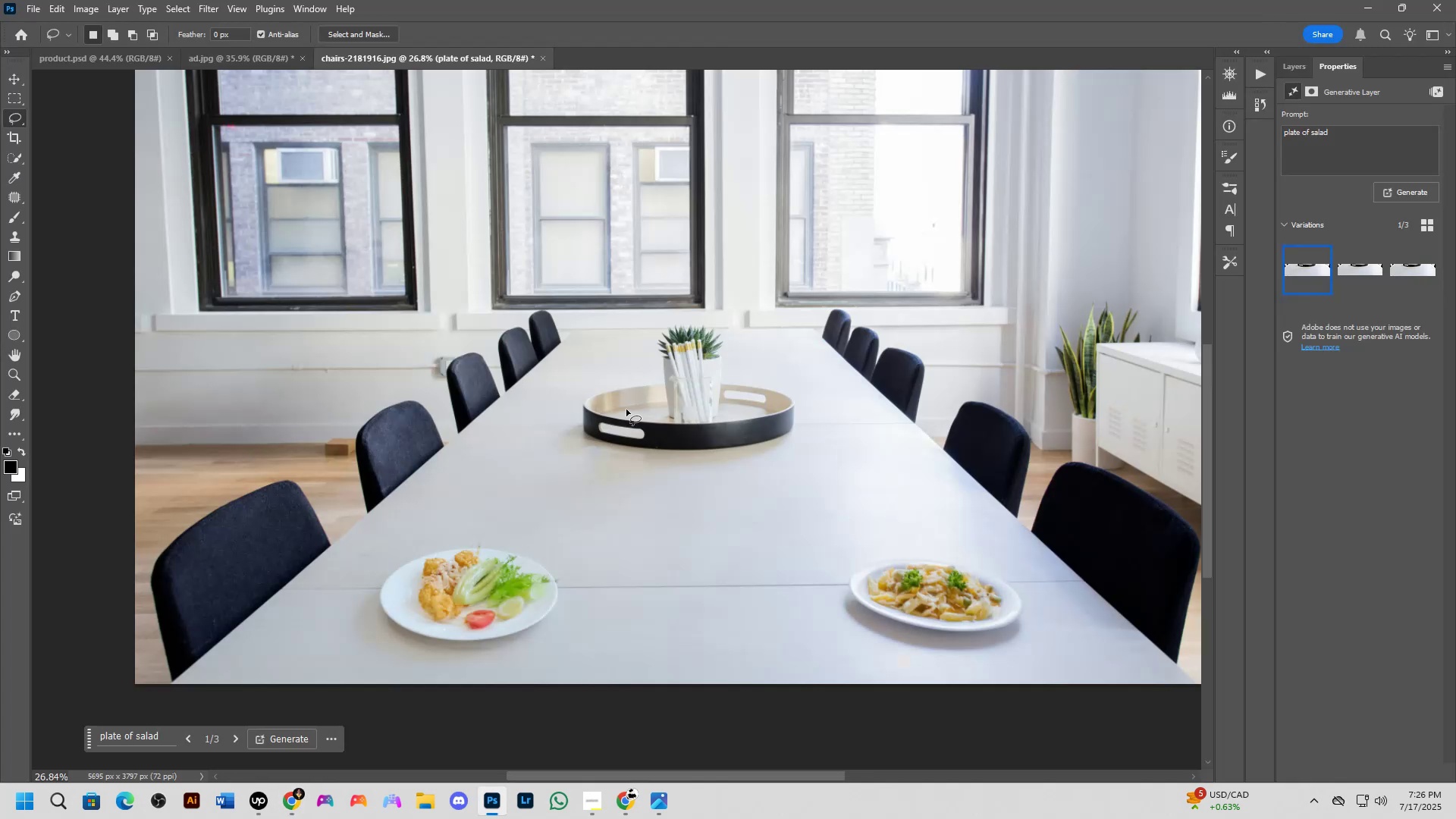 
scroll: coordinate [626, 407], scroll_direction: down, amount: 3.0
 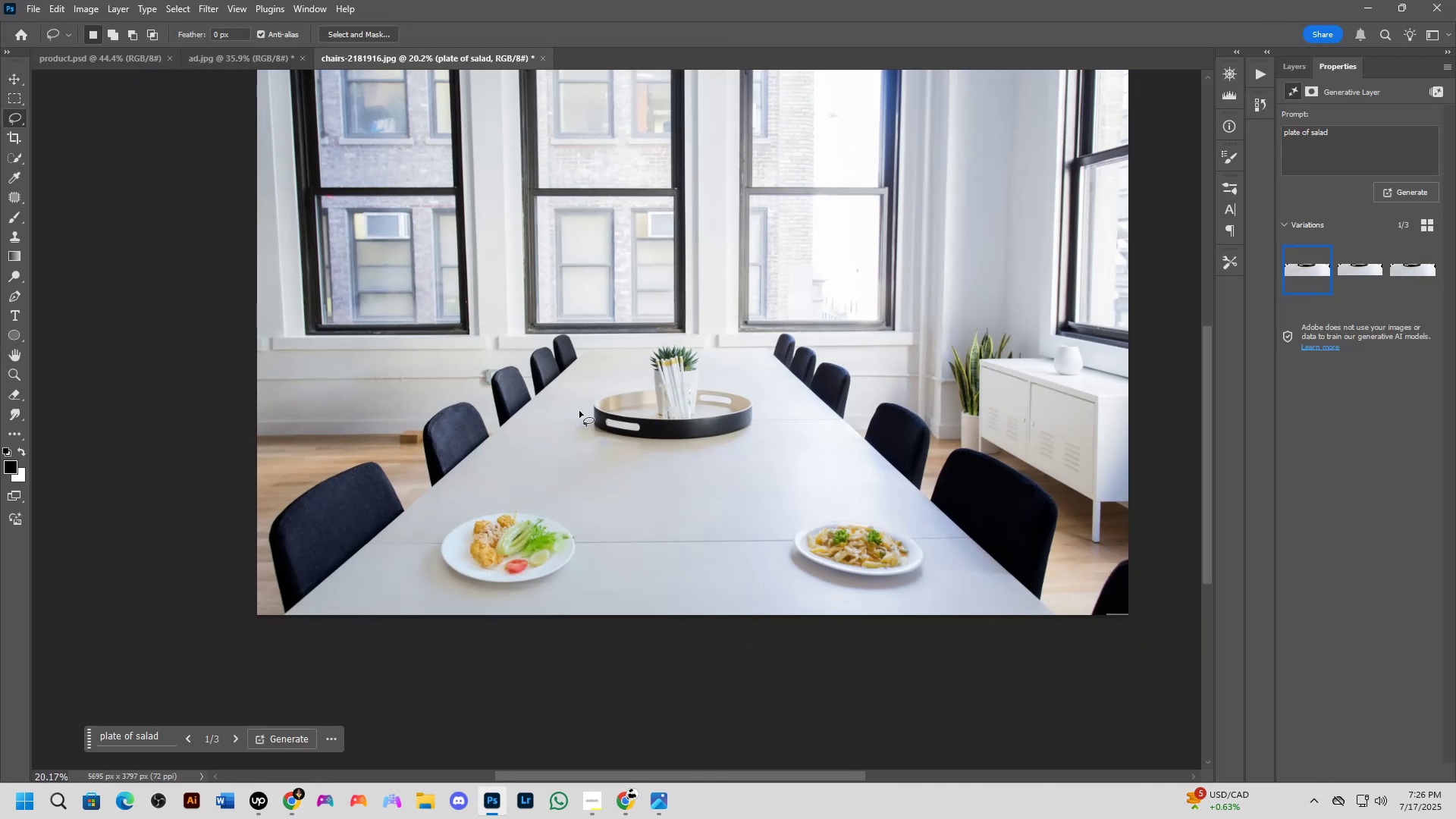 
hold_key(key=Space, duration=0.56)
 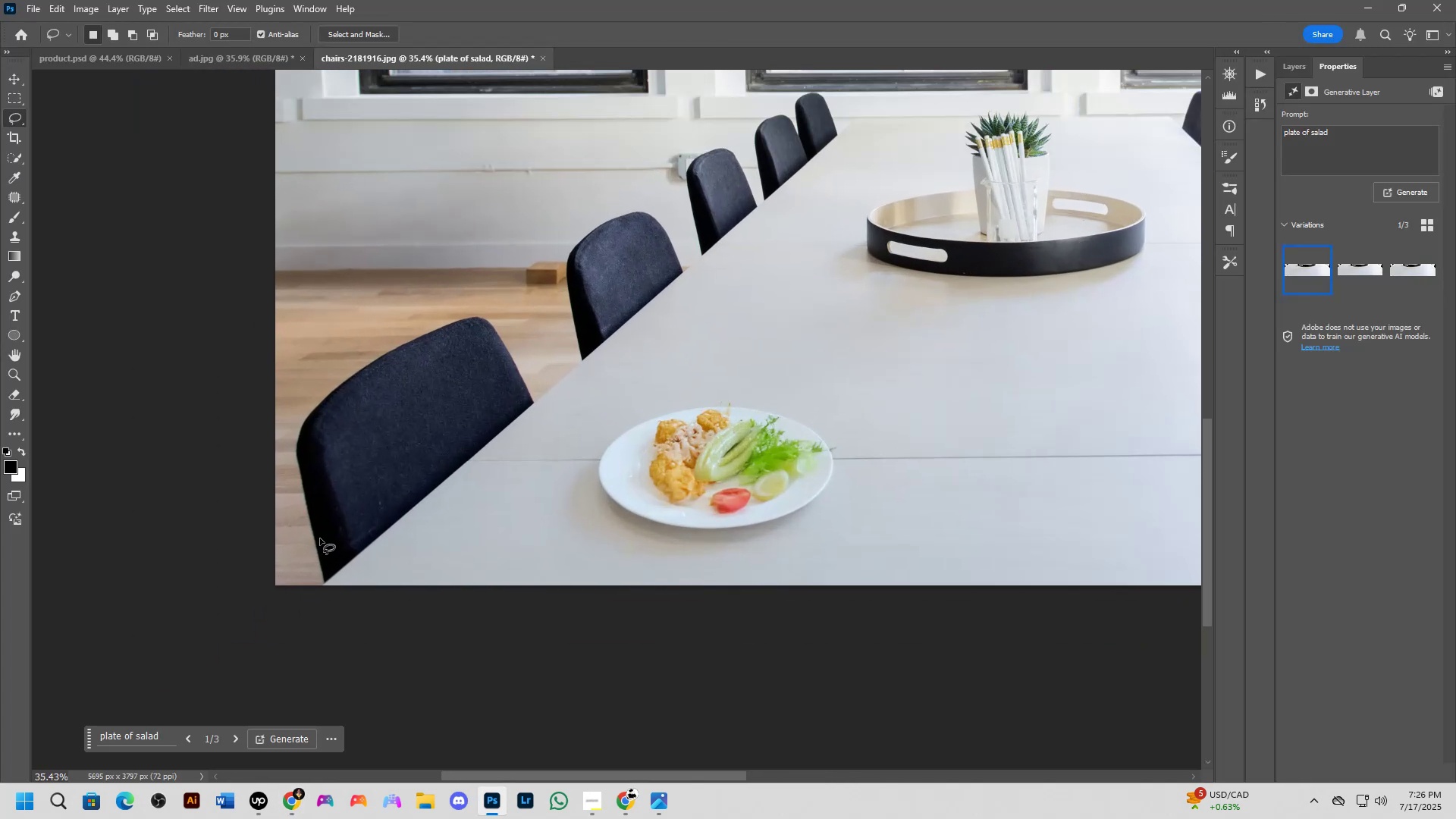 
left_click_drag(start_coordinate=[468, 479], to_coordinate=[529, 417])
 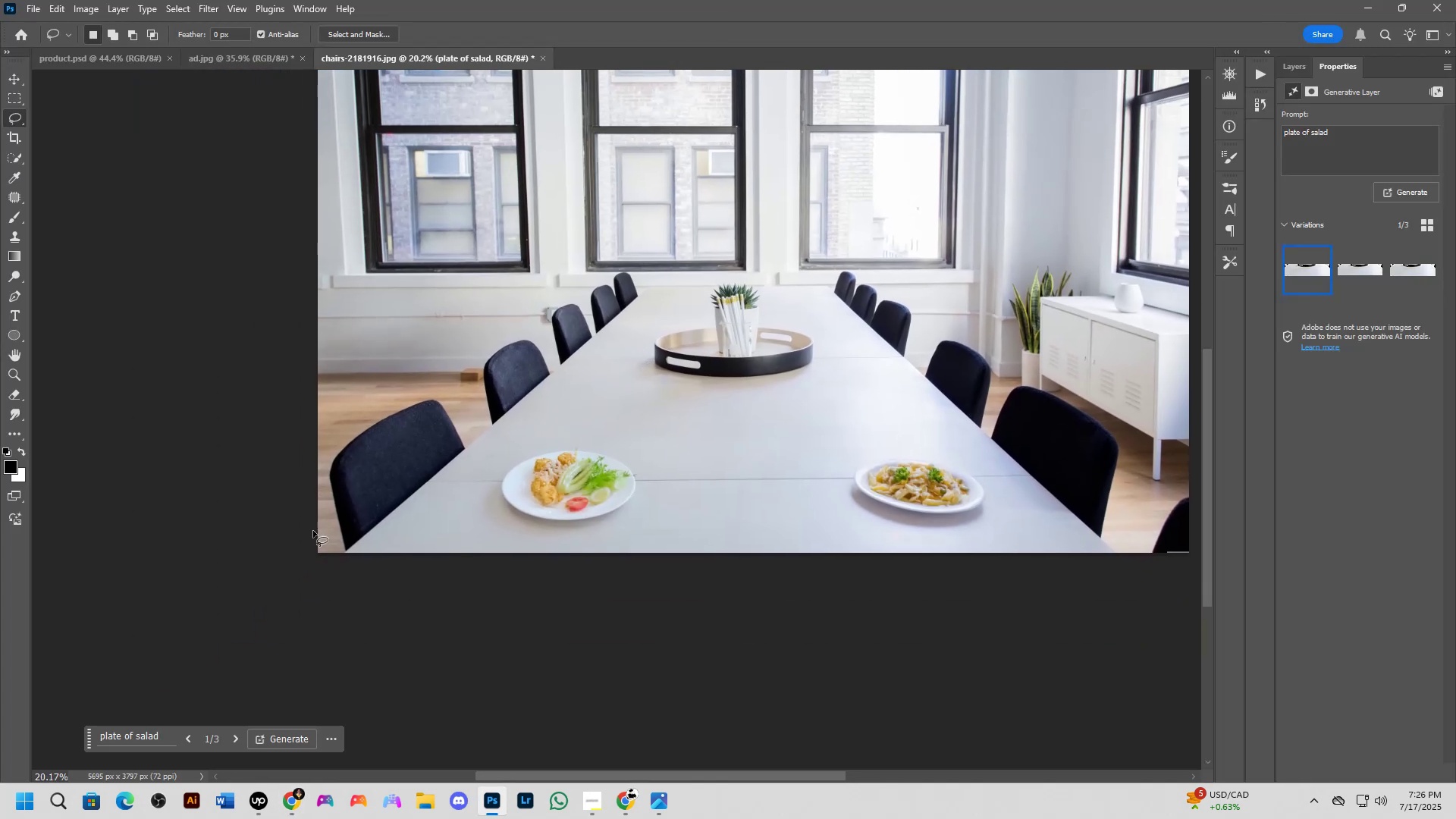 
scroll: coordinate [320, 538], scroll_direction: up, amount: 9.0
 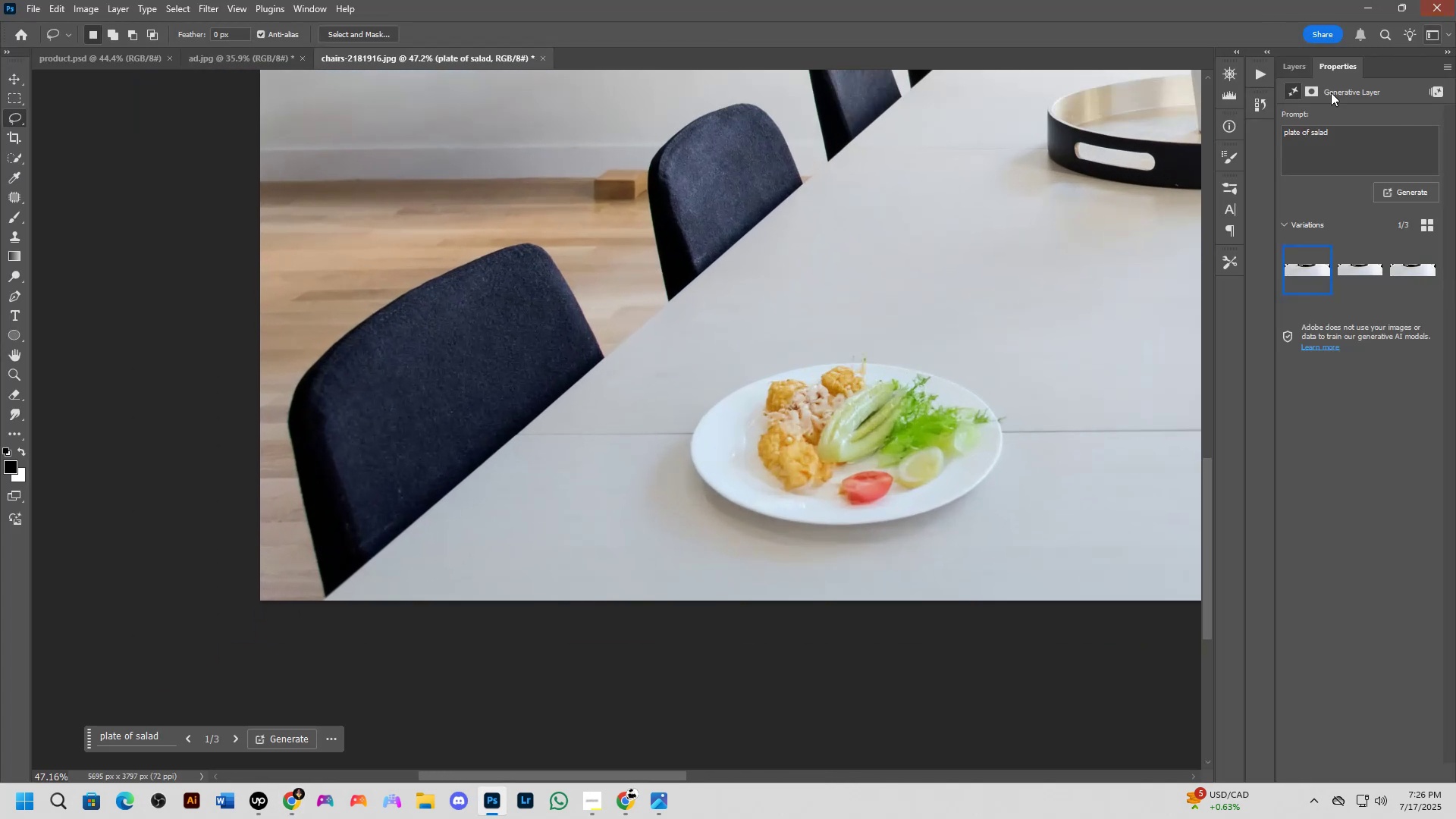 
left_click([1299, 67])
 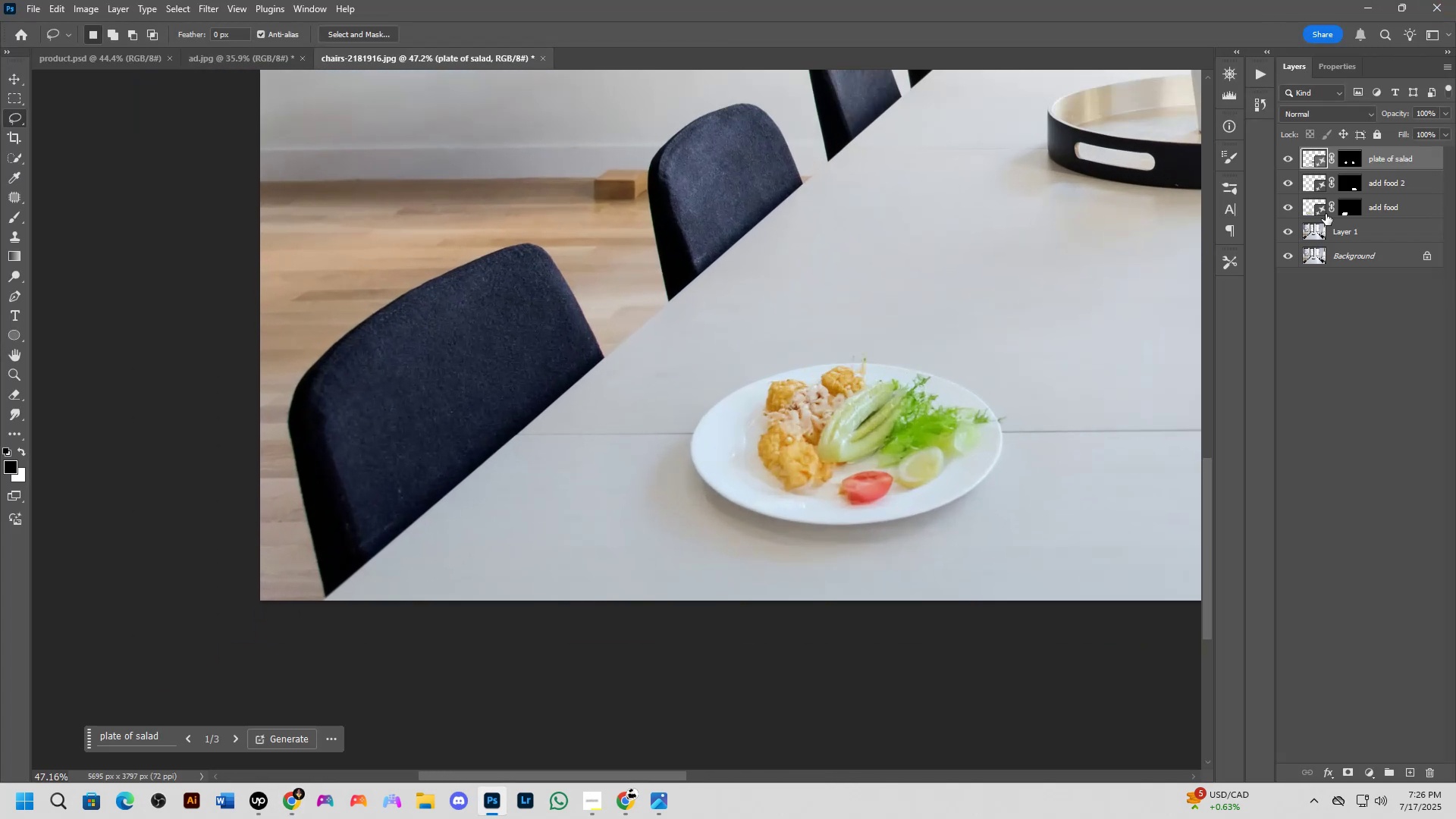 
hold_key(key=CapsLock, duration=0.96)
 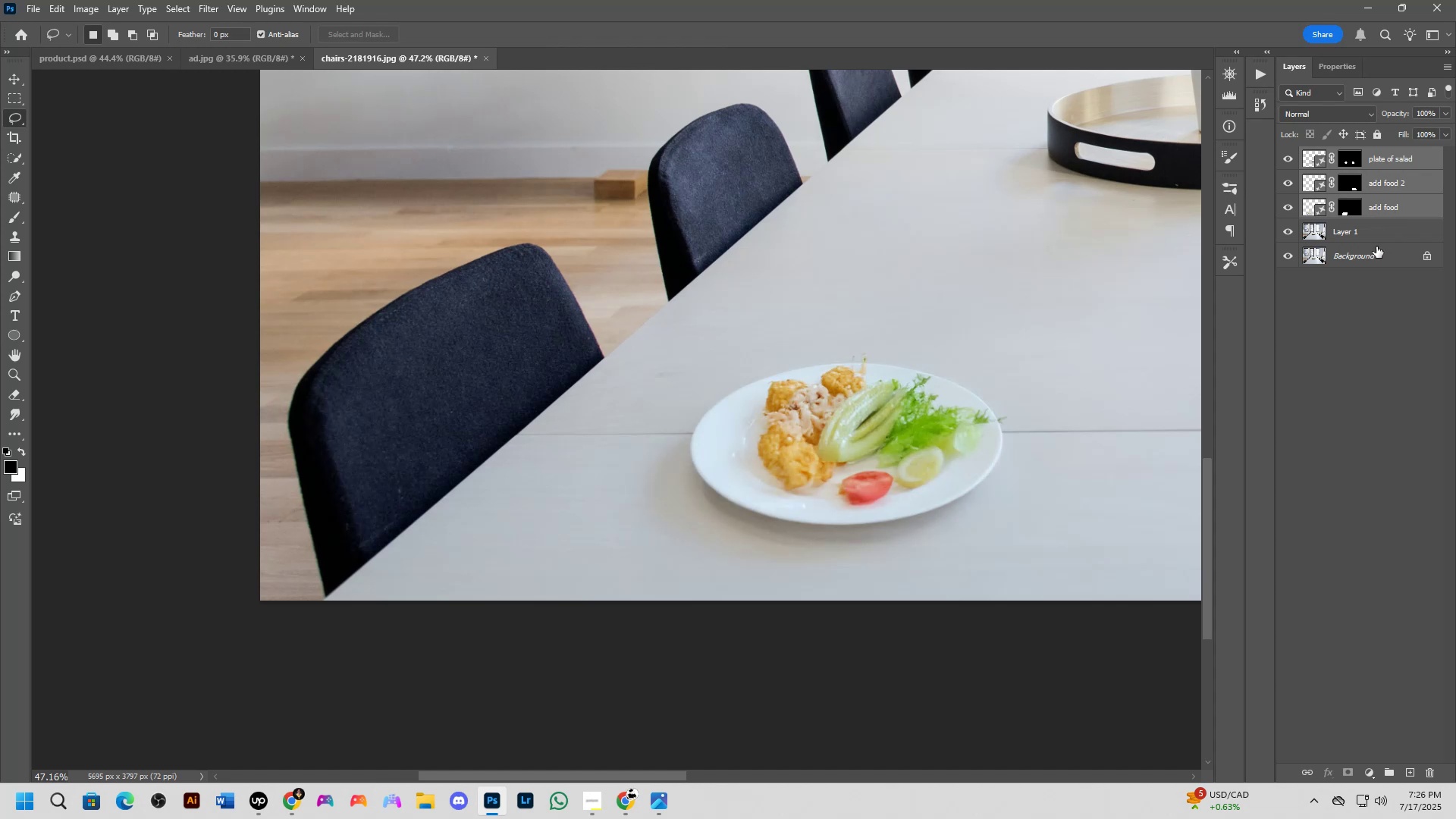 
left_click([1396, 211])
 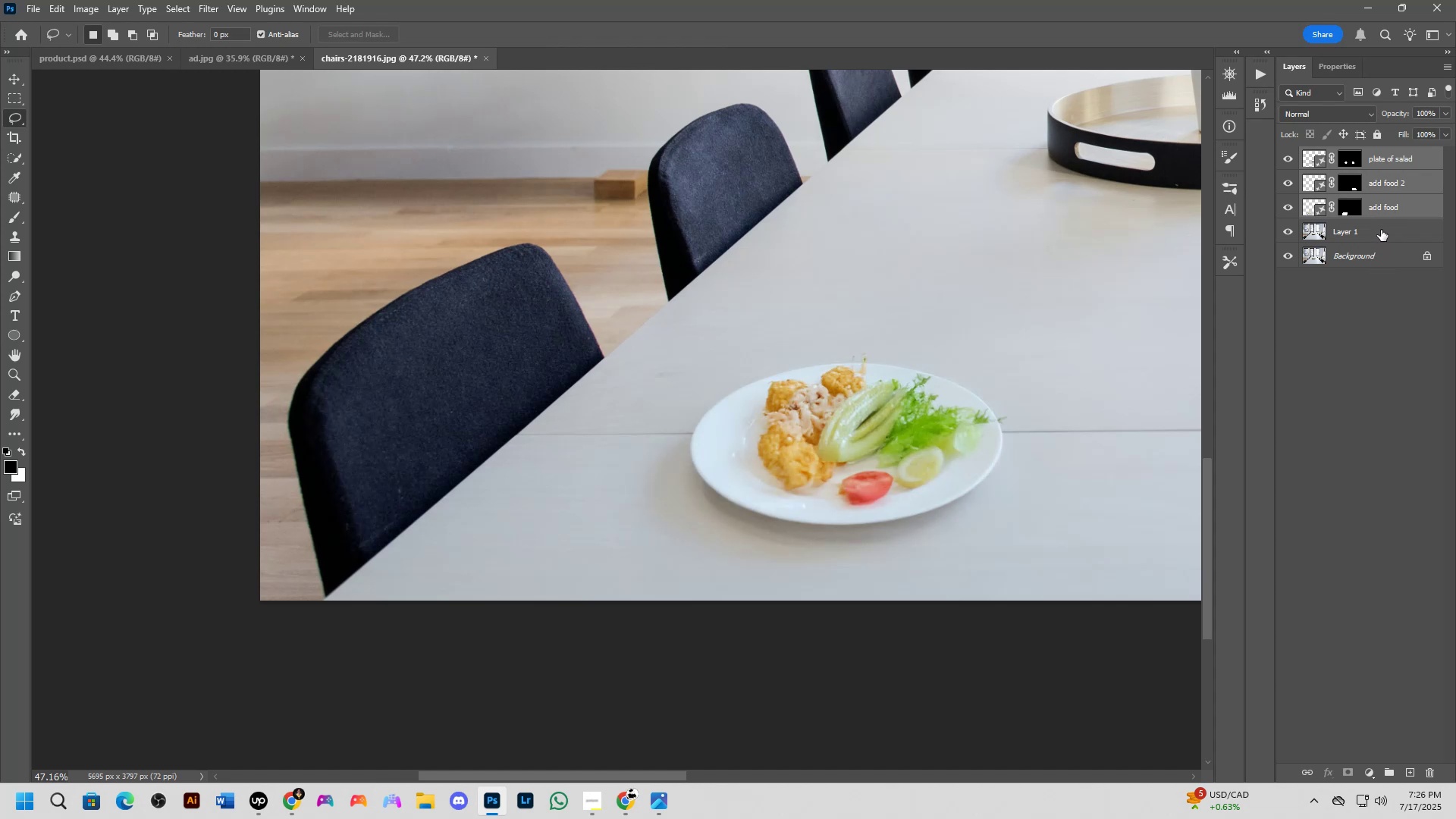 
key(Shift+E)
 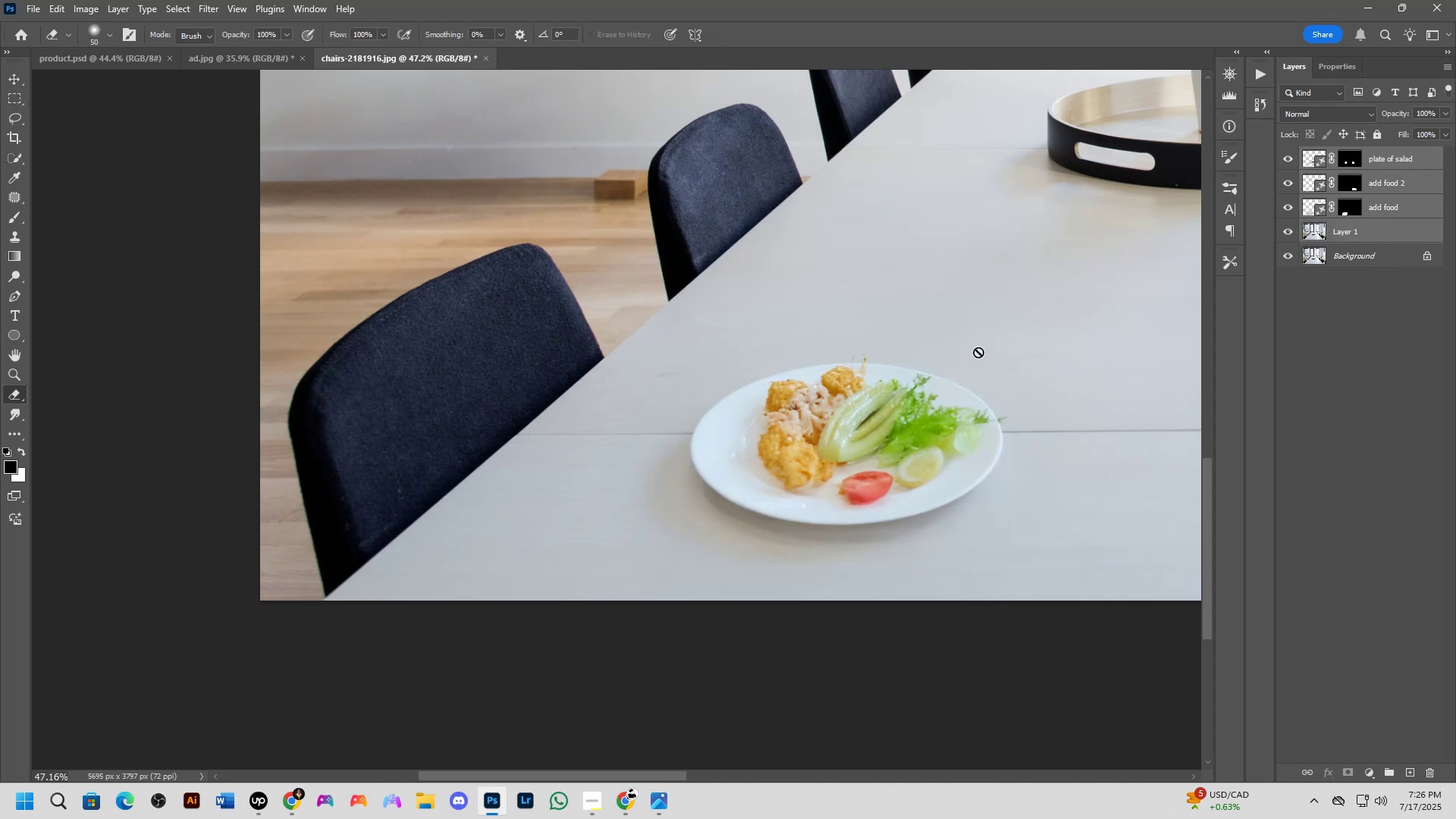 
scroll: coordinate [755, 397], scroll_direction: down, amount: 4.0
 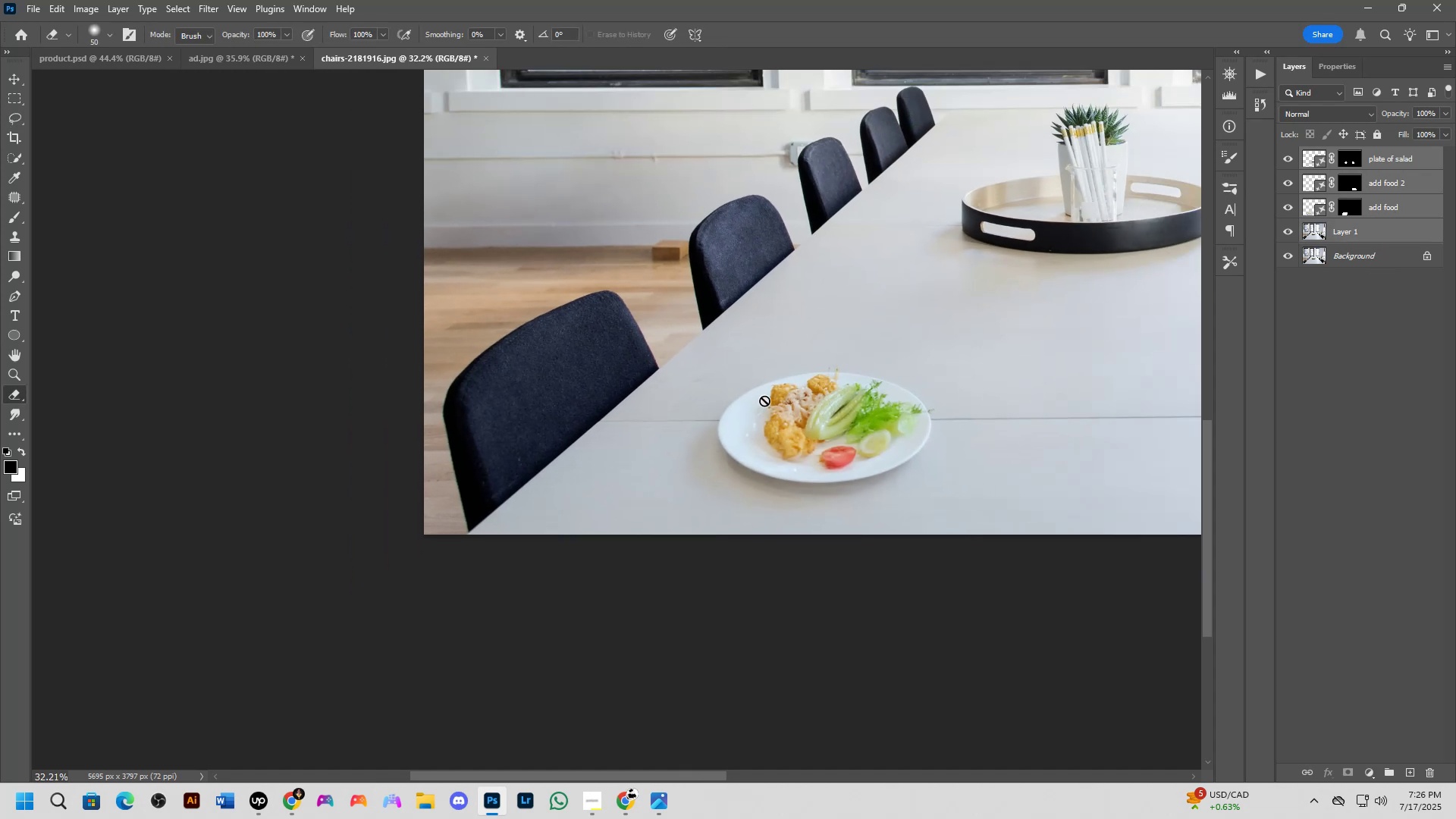 
key(Control+E)
 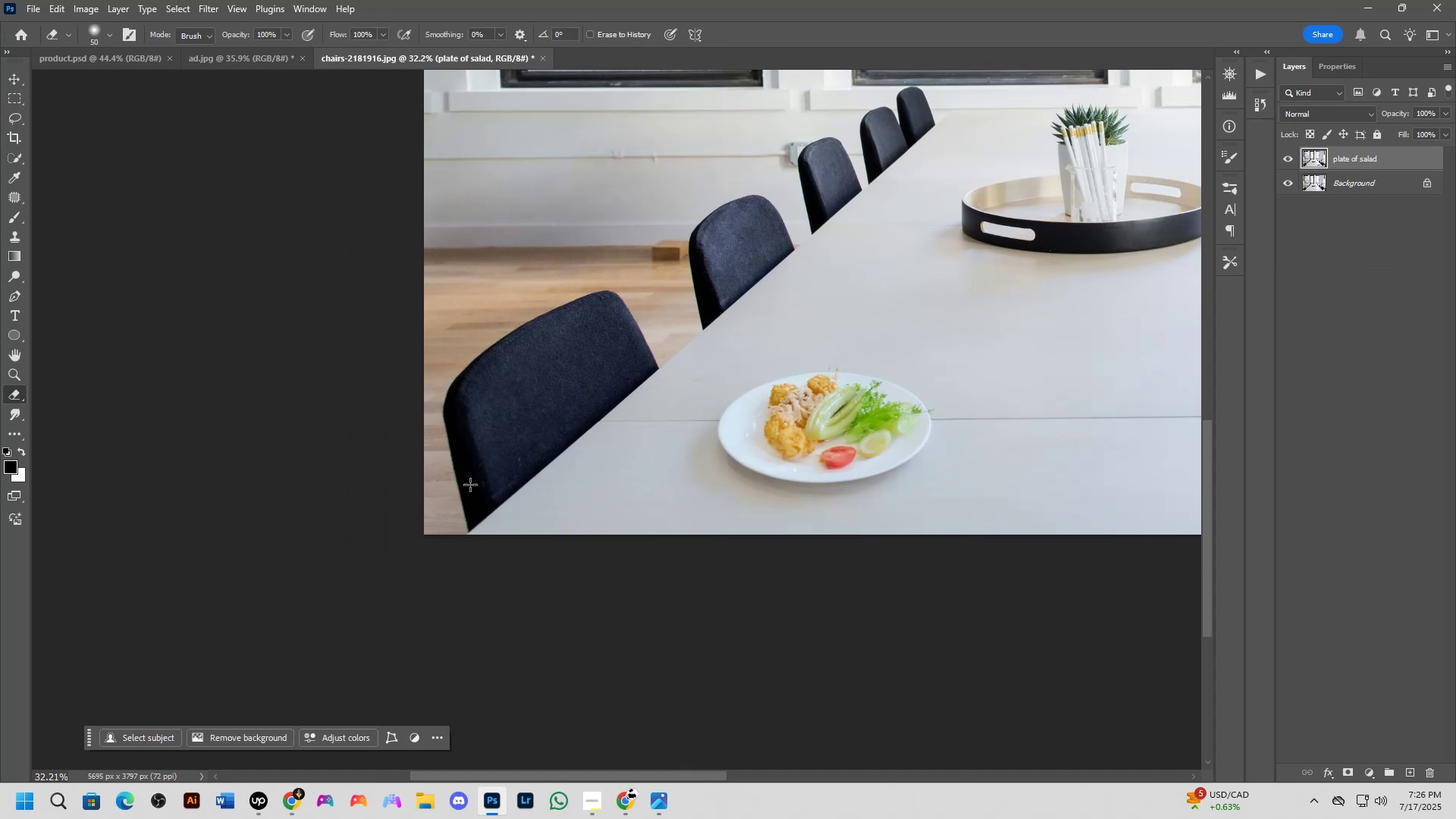 
scroll: coordinate [459, 529], scroll_direction: up, amount: 6.0
 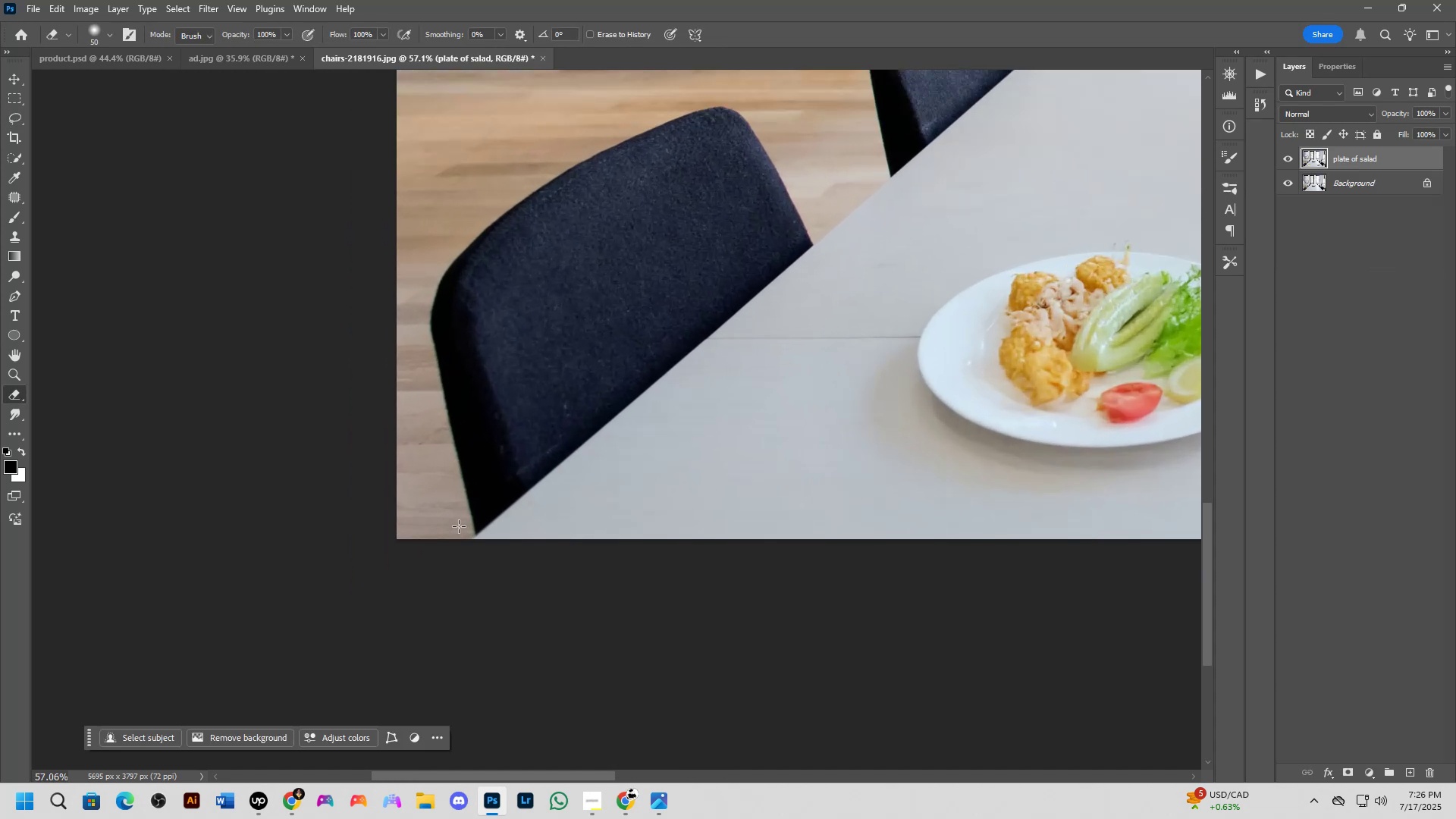 
key(CapsLock)
 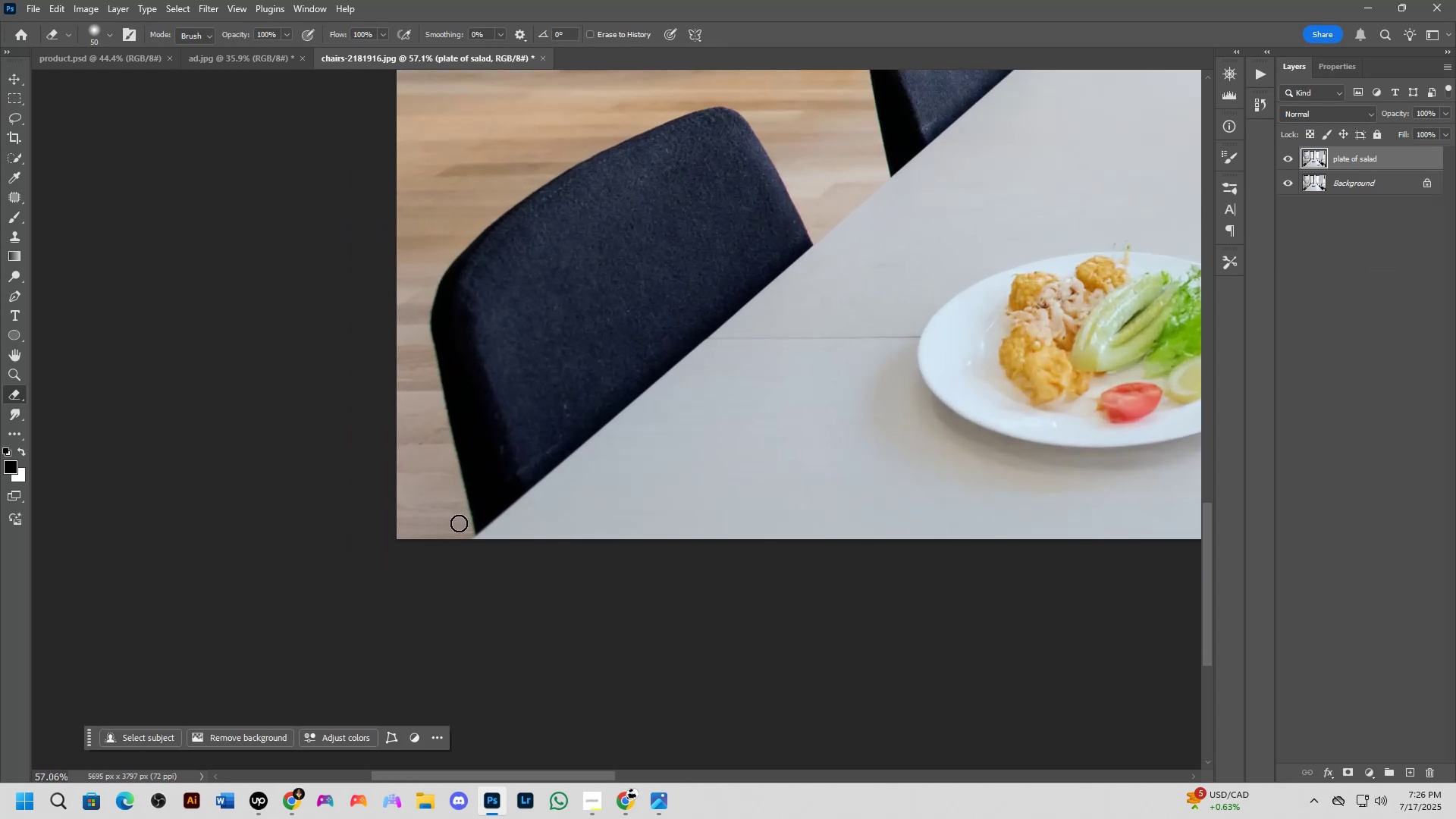 
scroll: coordinate [457, 520], scroll_direction: up, amount: 2.0
 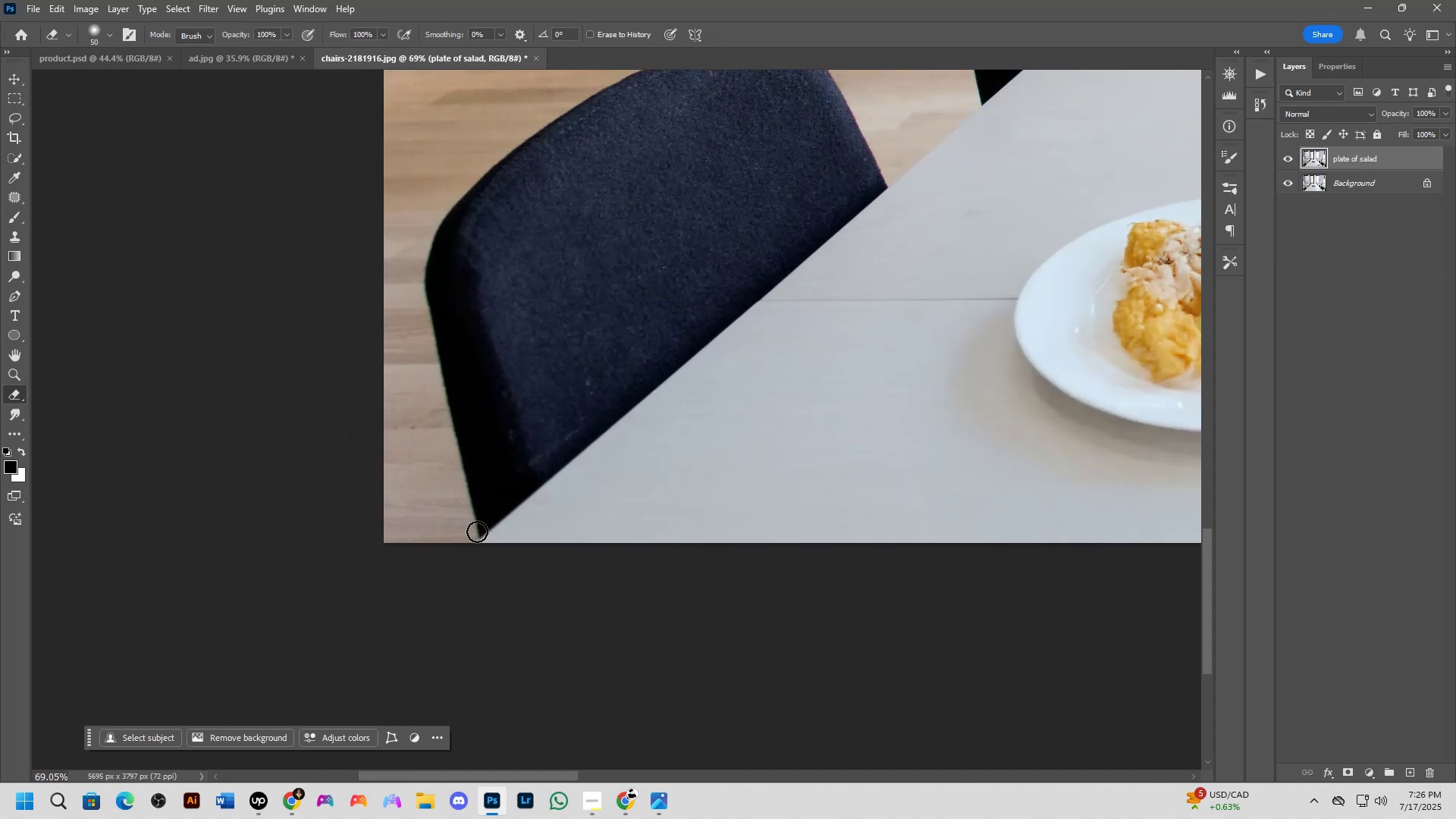 
key(P)
 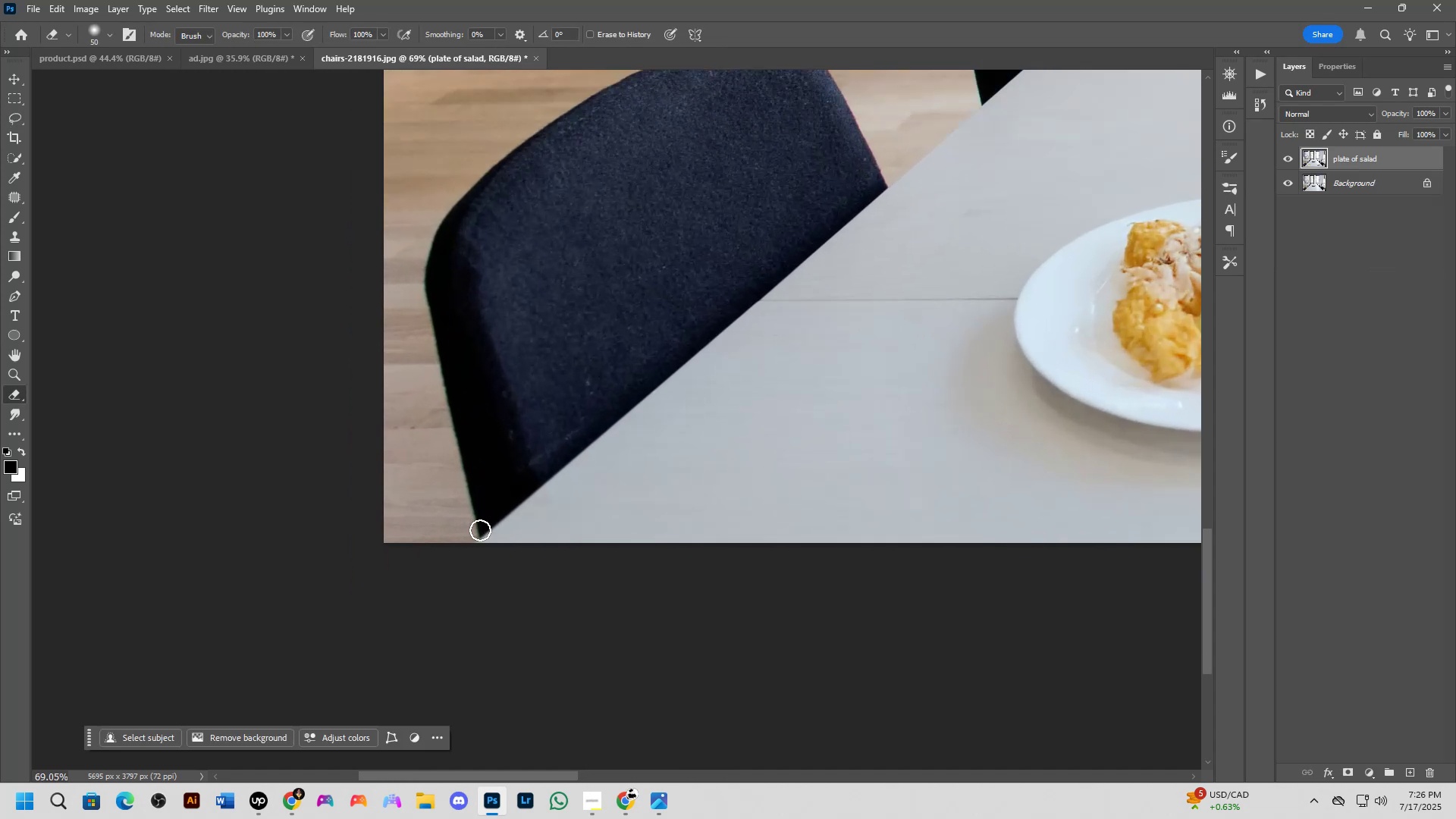 
key(BracketLeft)
 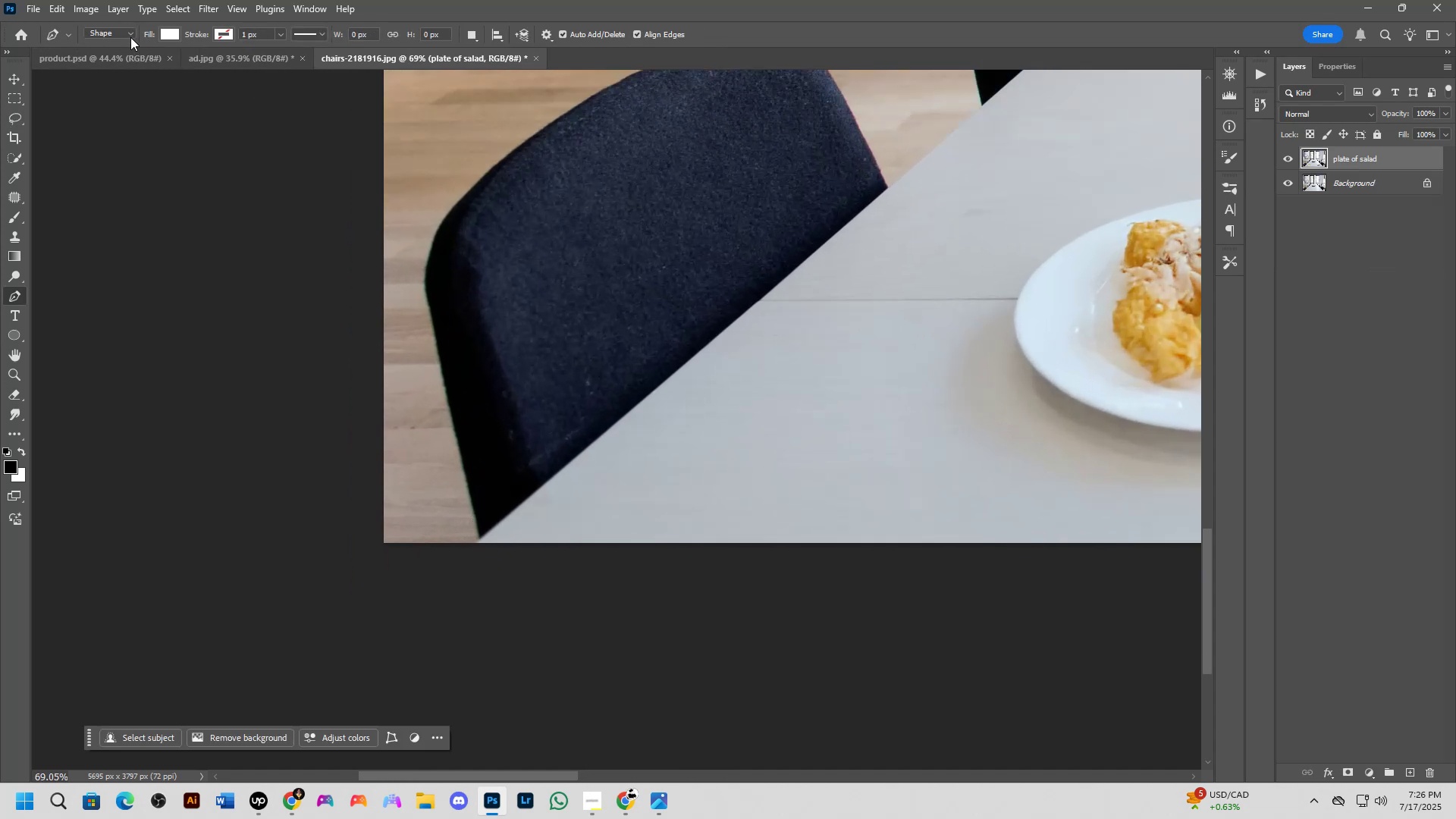 
double_click([123, 52])
 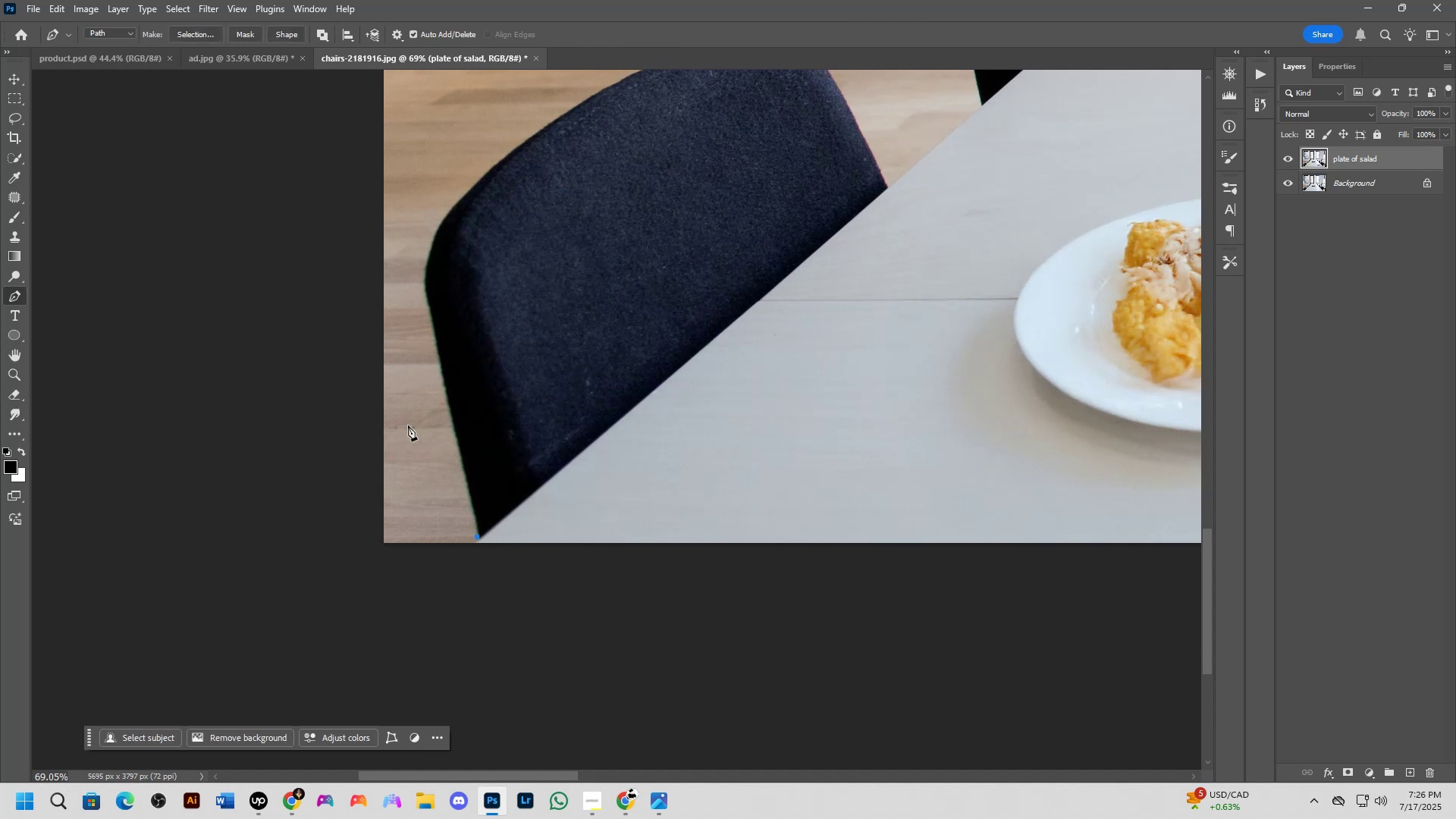 
left_click_drag(start_coordinate=[426, 265], to_coordinate=[432, 237])
 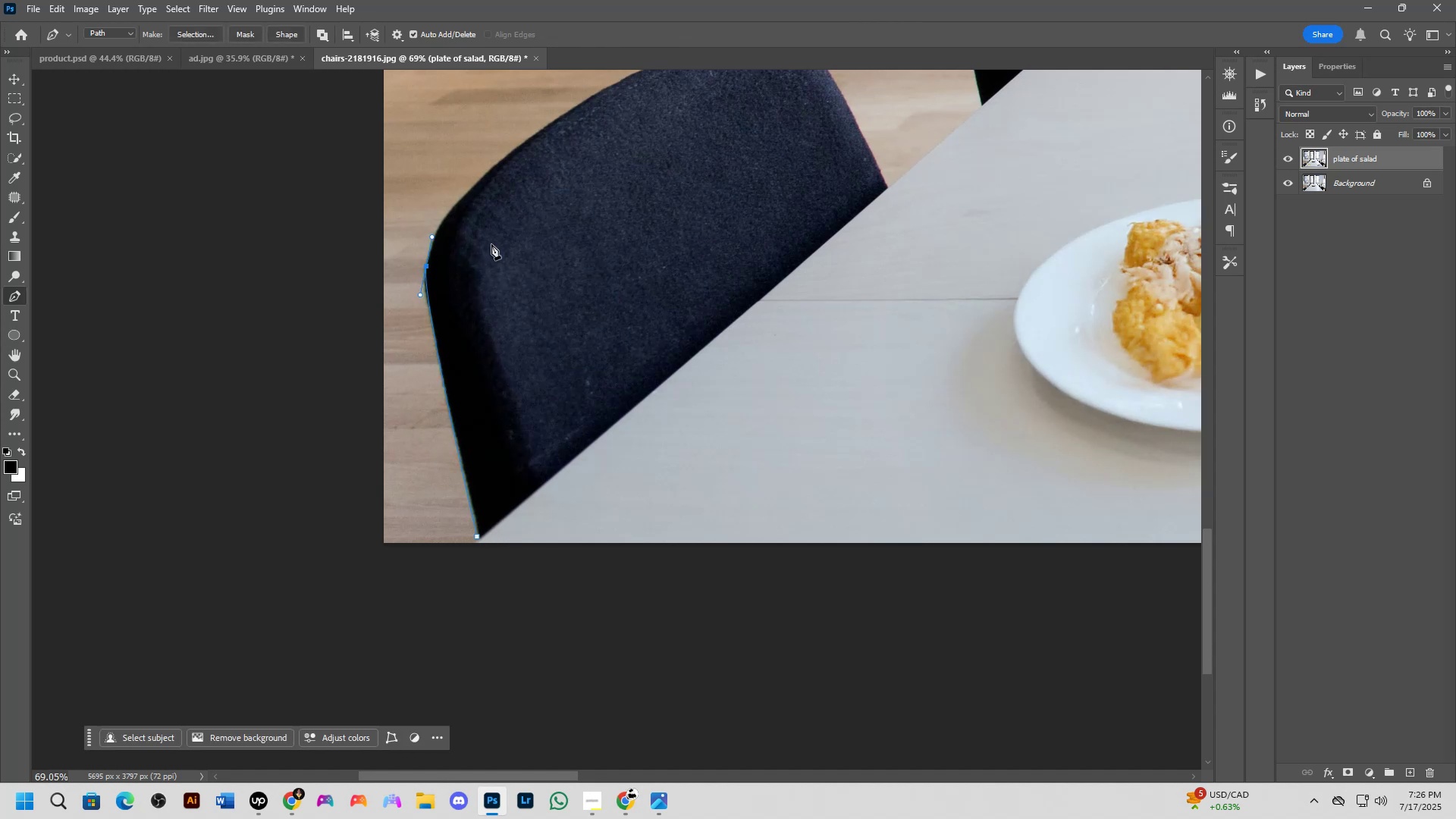 
hold_key(key=Space, duration=0.61)
 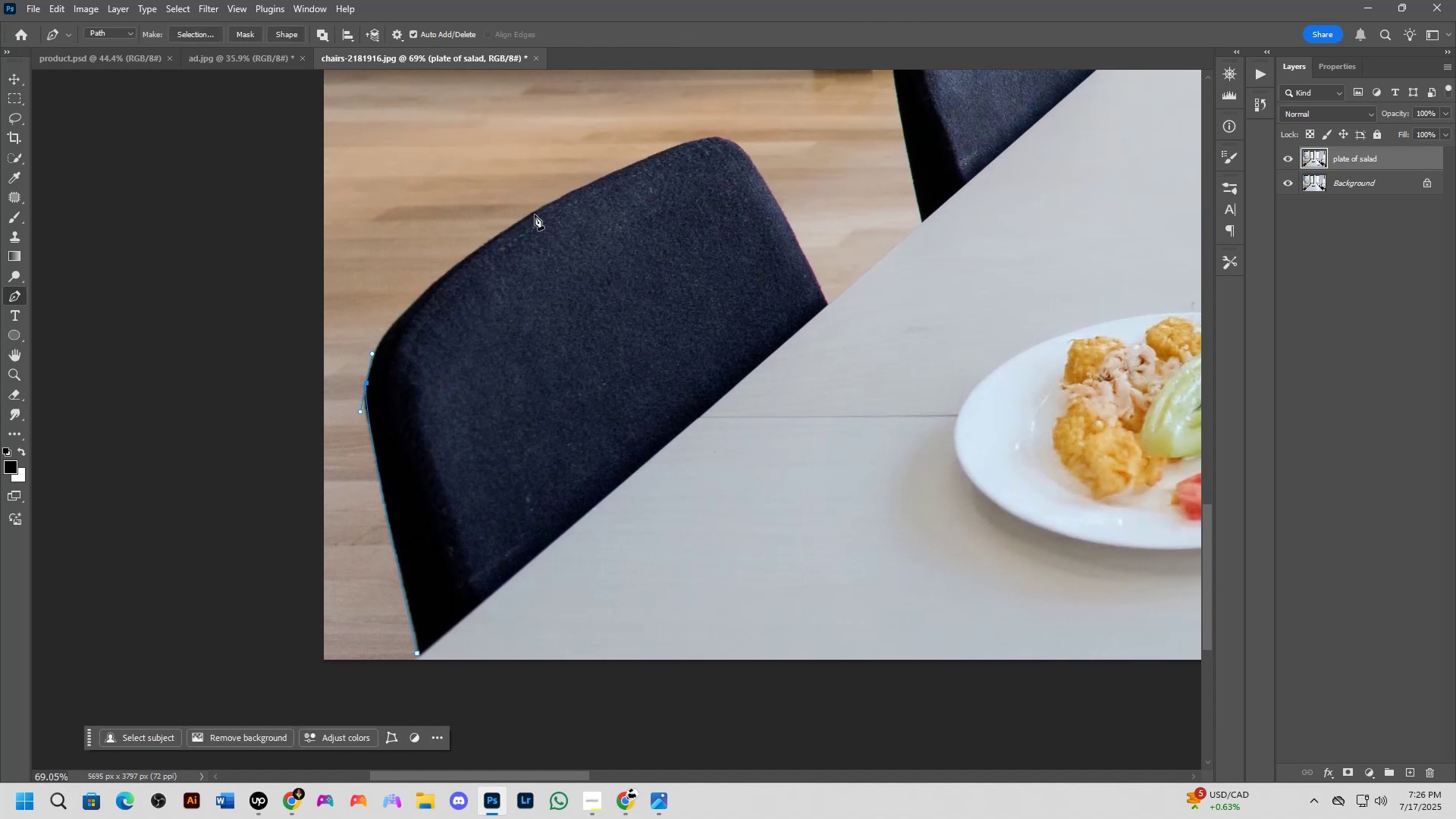 
left_click_drag(start_coordinate=[542, 188], to_coordinate=[482, 305])
 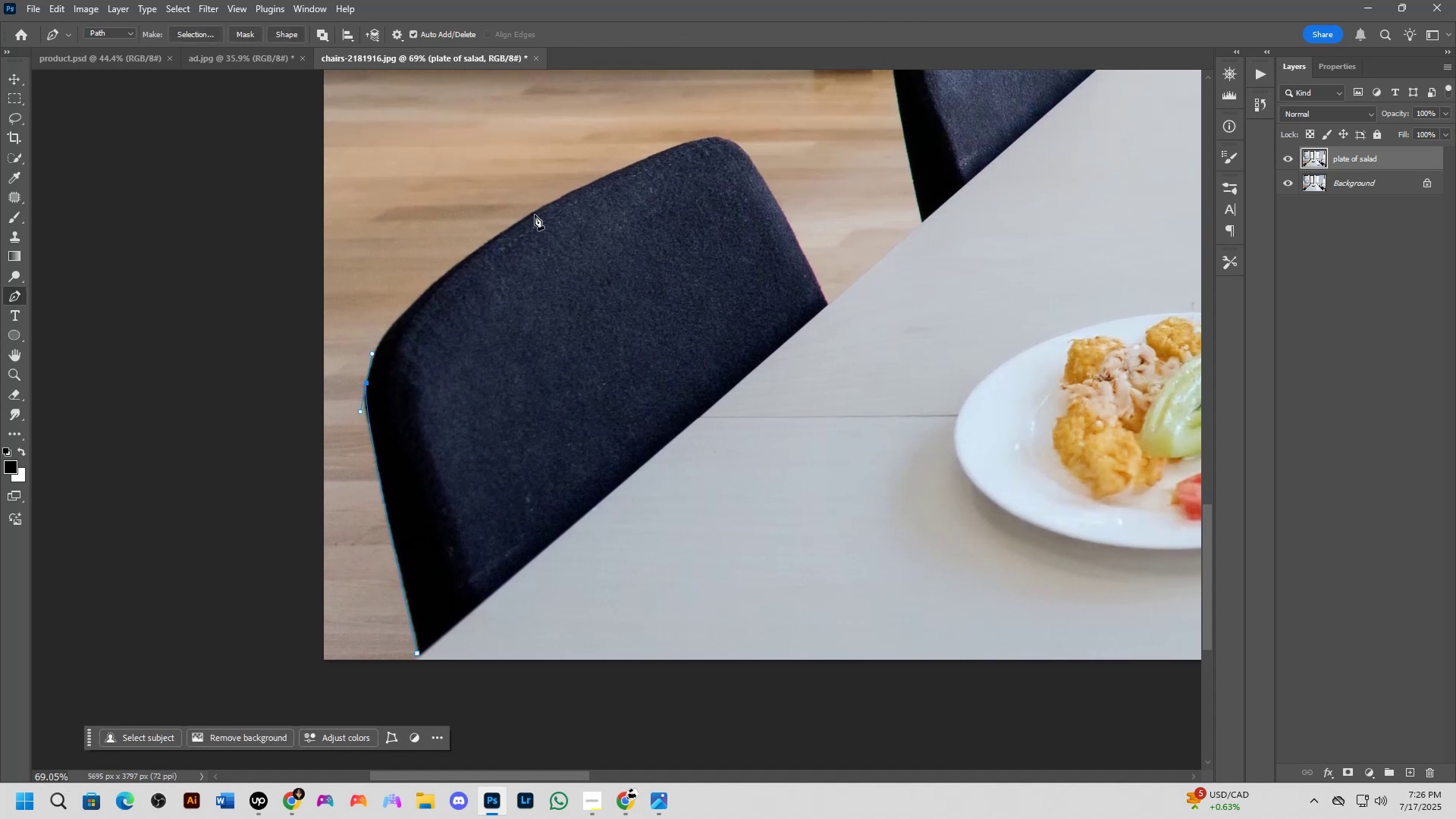 
left_click_drag(start_coordinate=[536, 211], to_coordinate=[692, 117])
 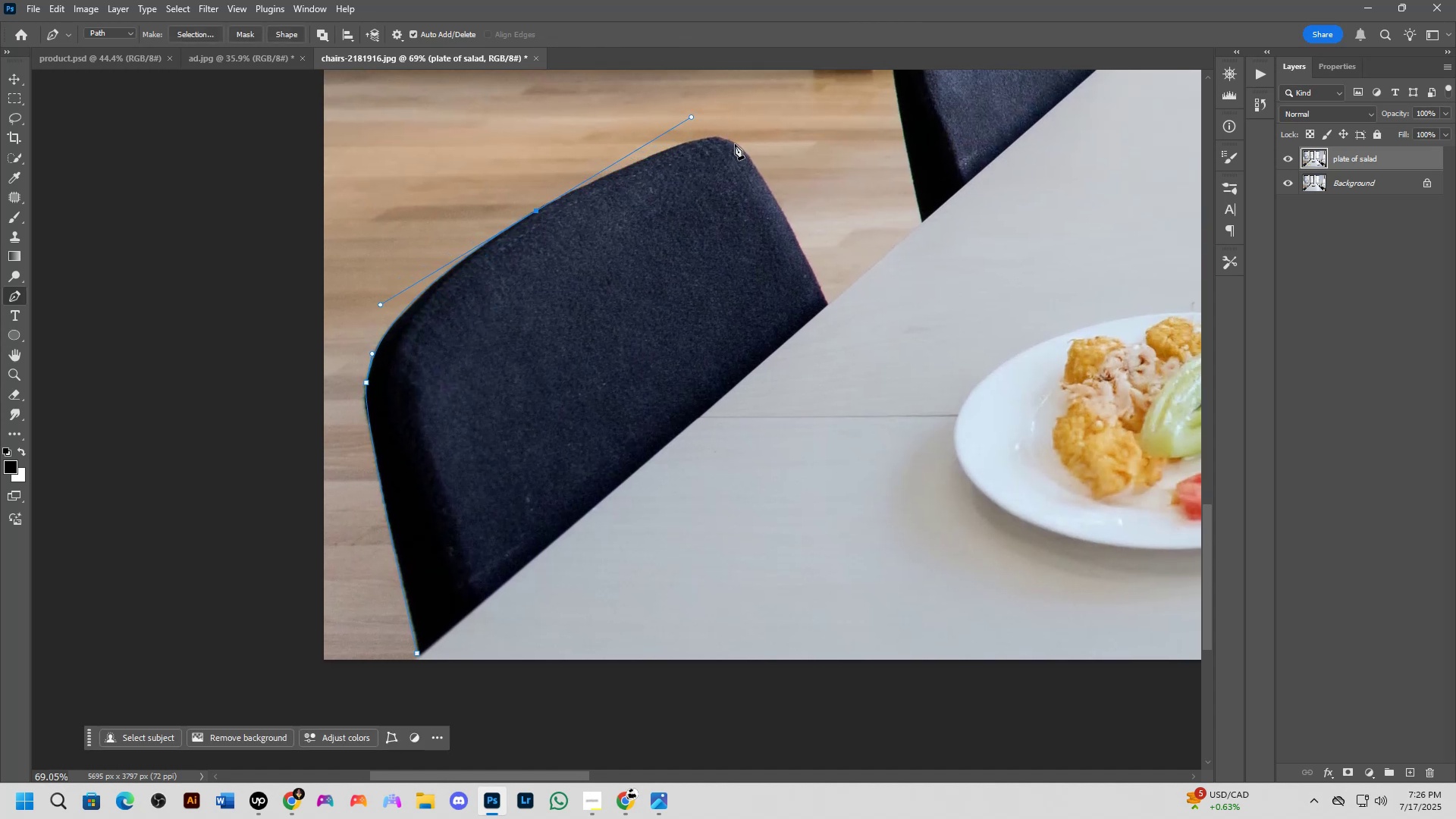 
left_click_drag(start_coordinate=[736, 145], to_coordinate=[746, 149])
 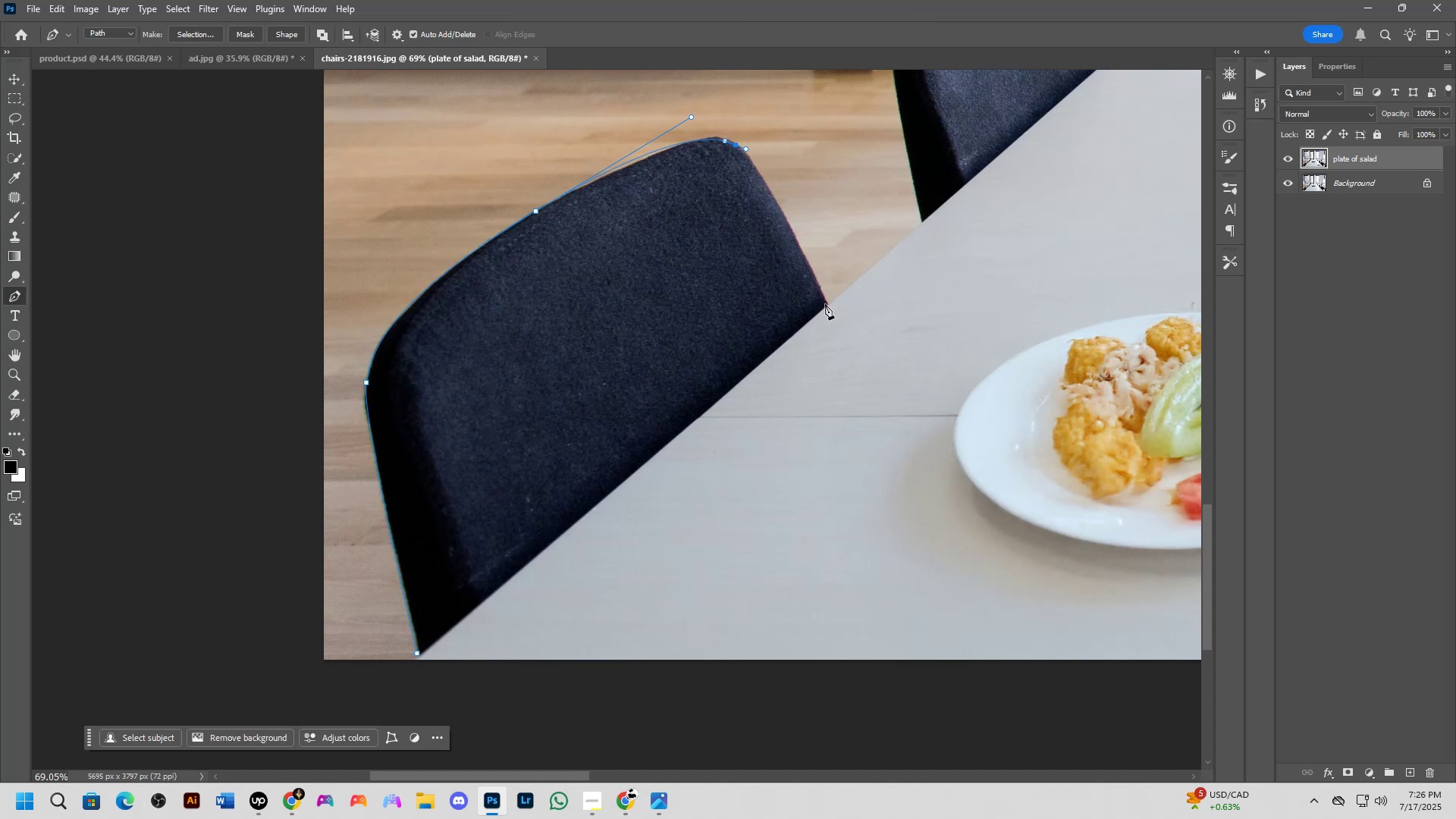 
left_click([826, 305])
 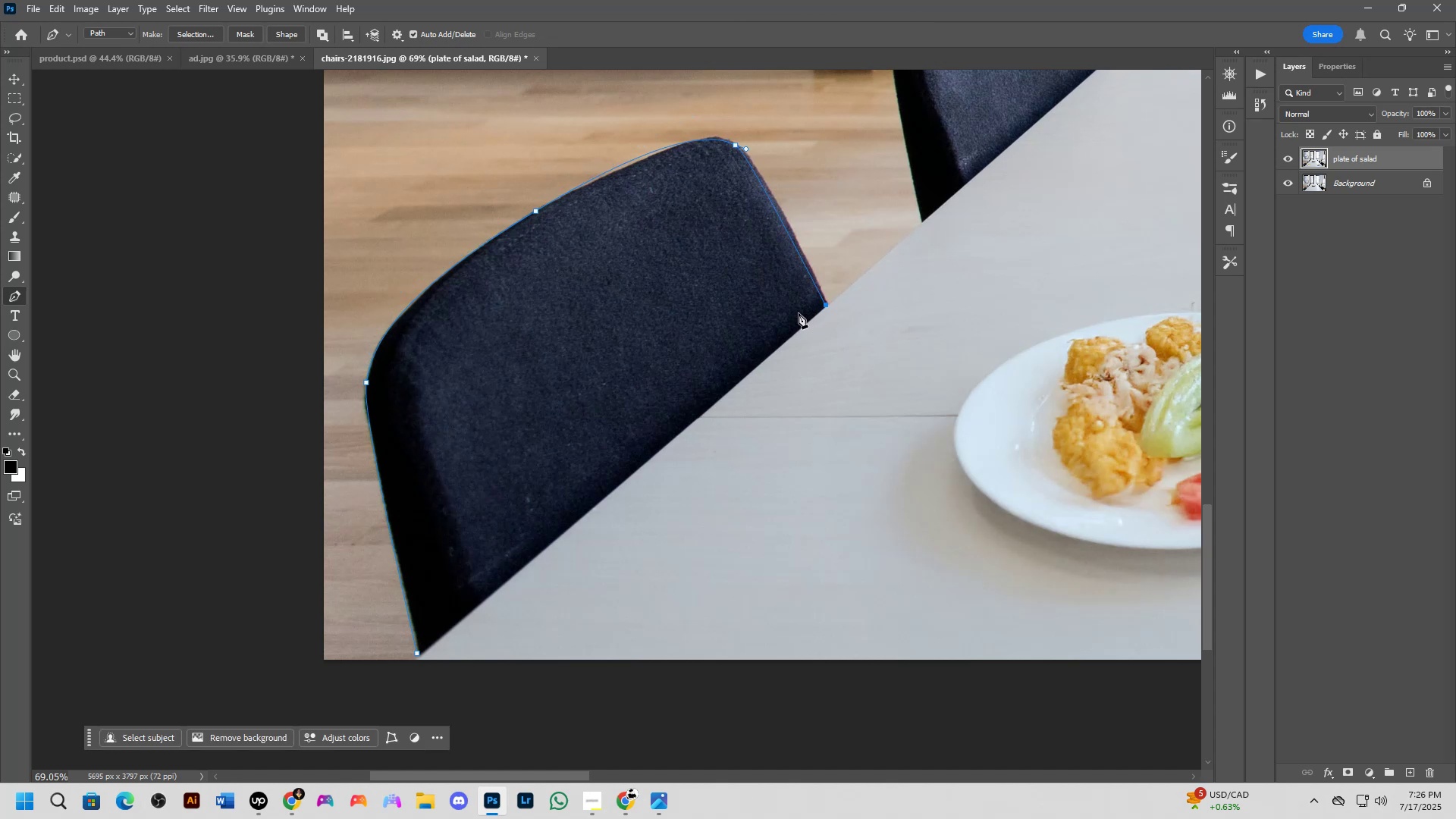 
key(Control+Z)
 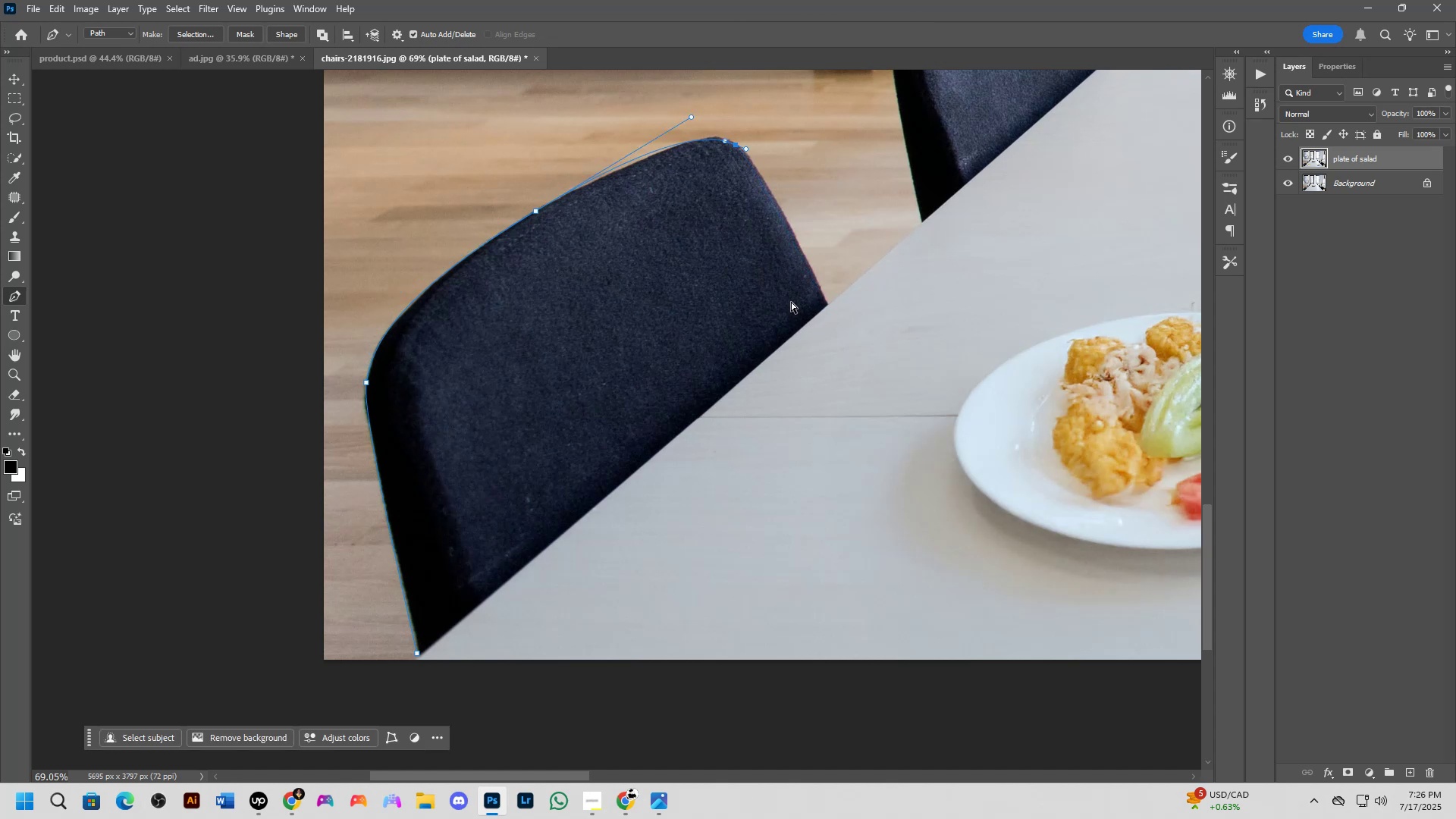 
key(Control+Z)
 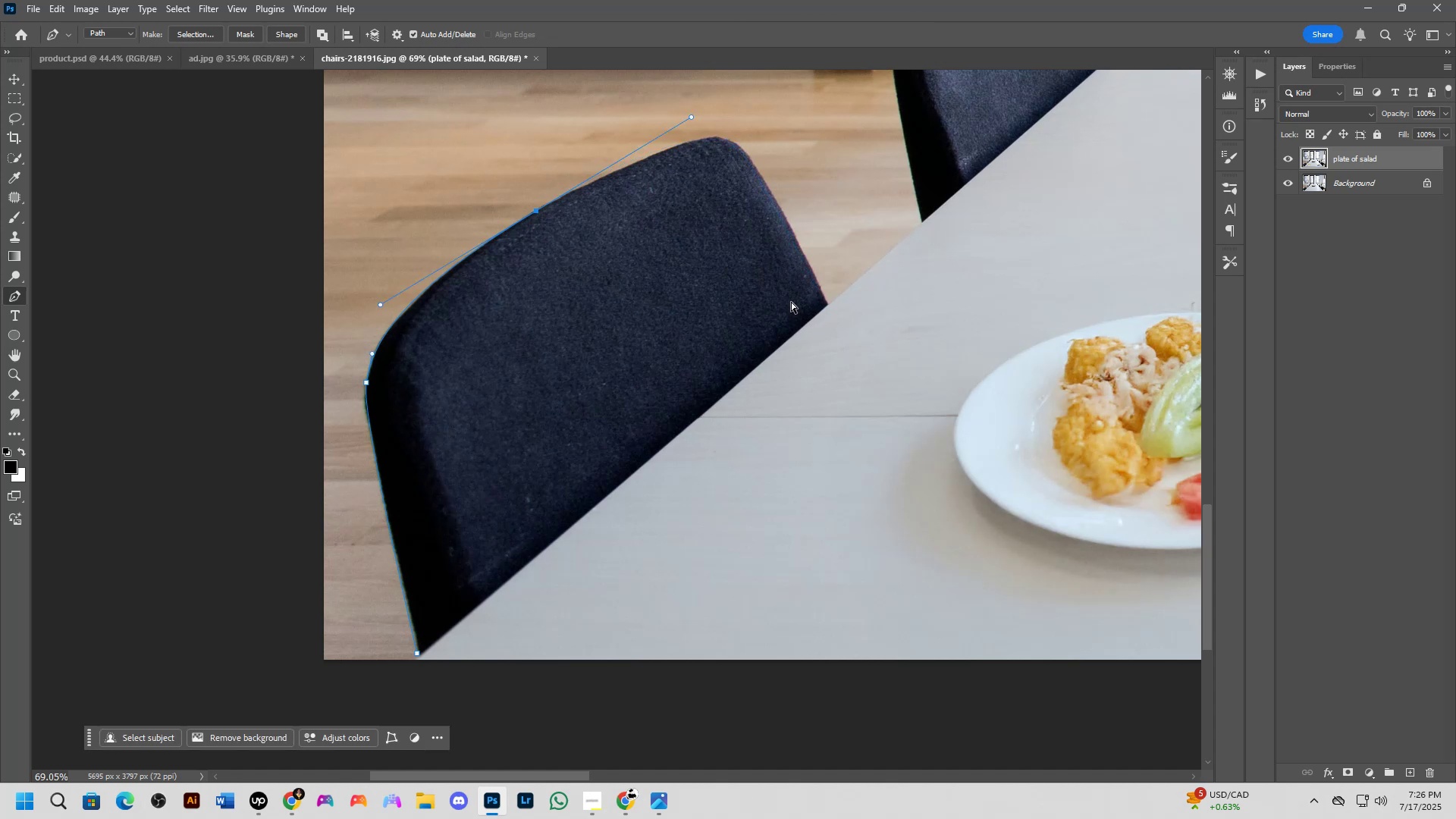 
key(Control+Z)
 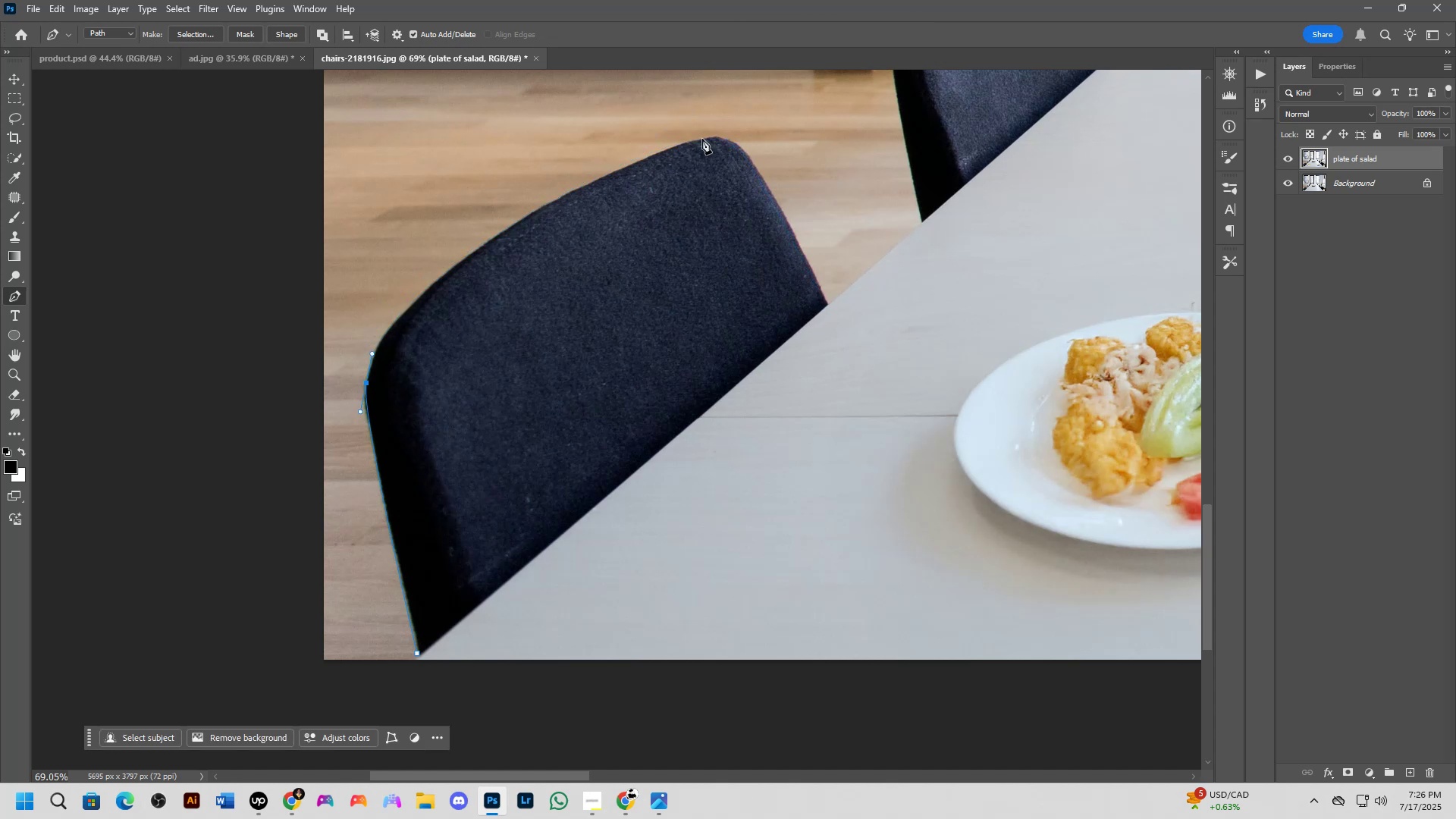 
left_click_drag(start_coordinate=[711, 136], to_coordinate=[941, 92])
 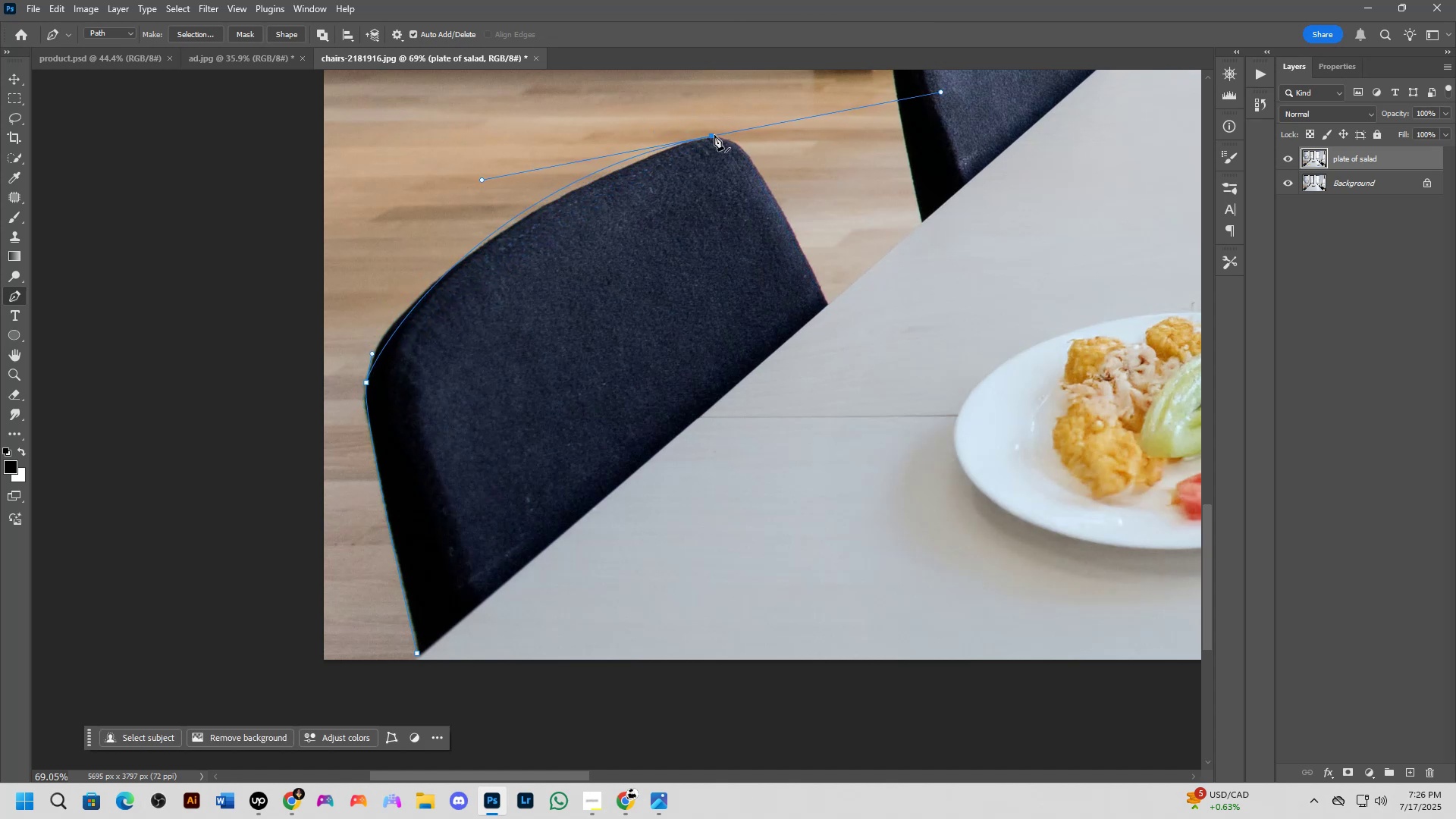 
hold_key(key=AltLeft, duration=1.52)
left_click([711, 136])
 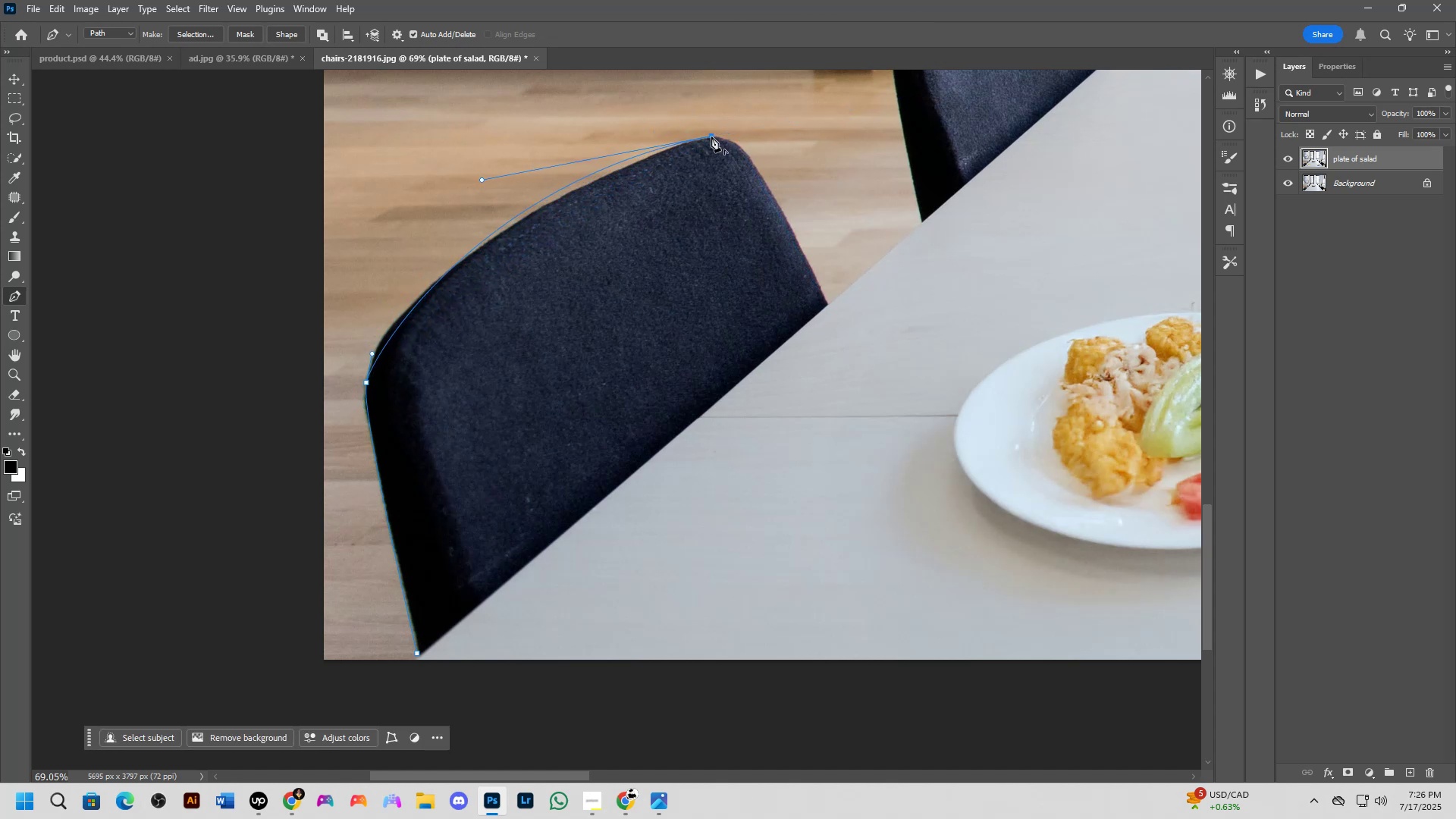 
hold_key(key=AltLeft, duration=0.58)
 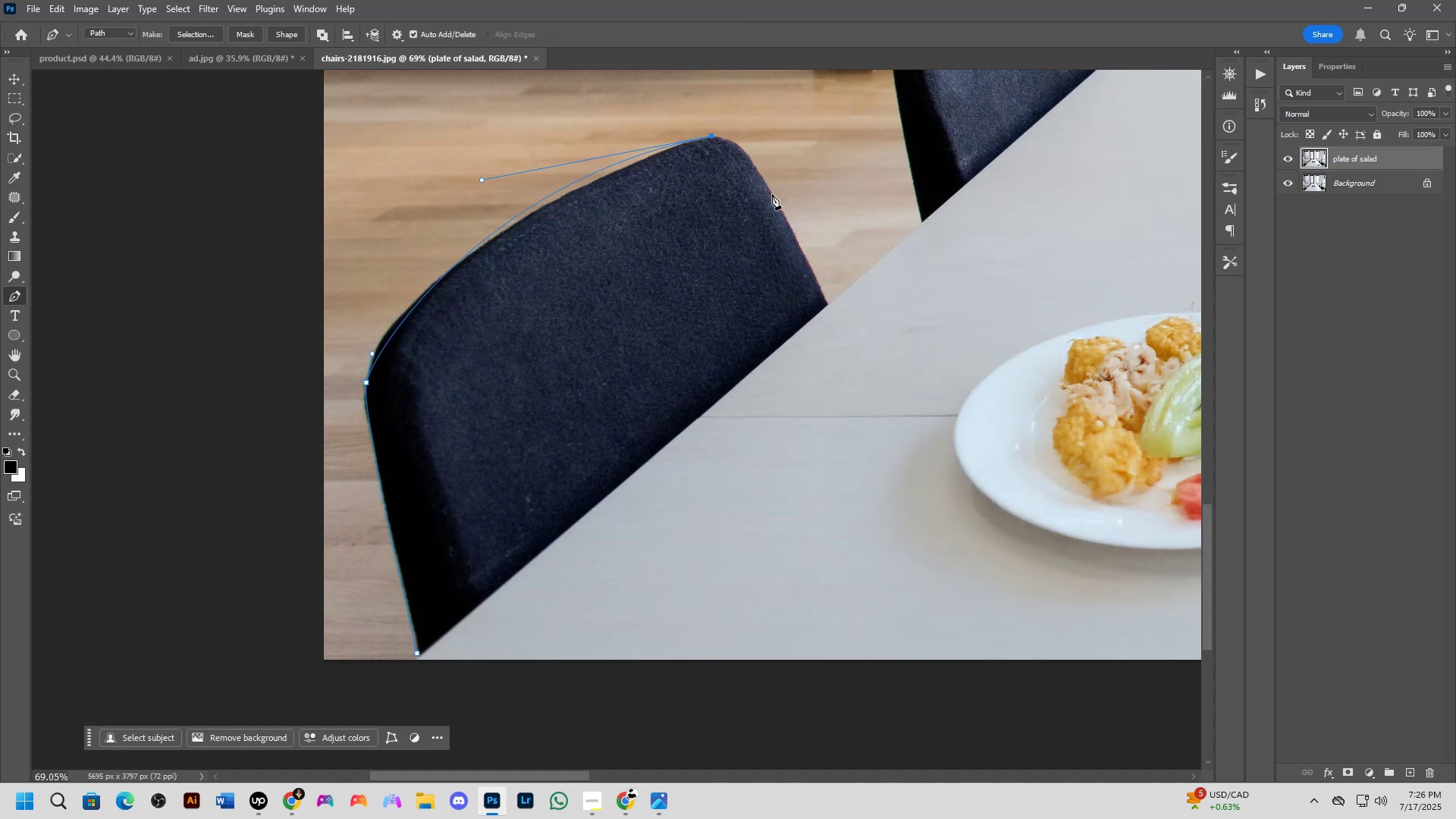 
left_click_drag(start_coordinate=[772, 194], to_coordinate=[805, 264])
 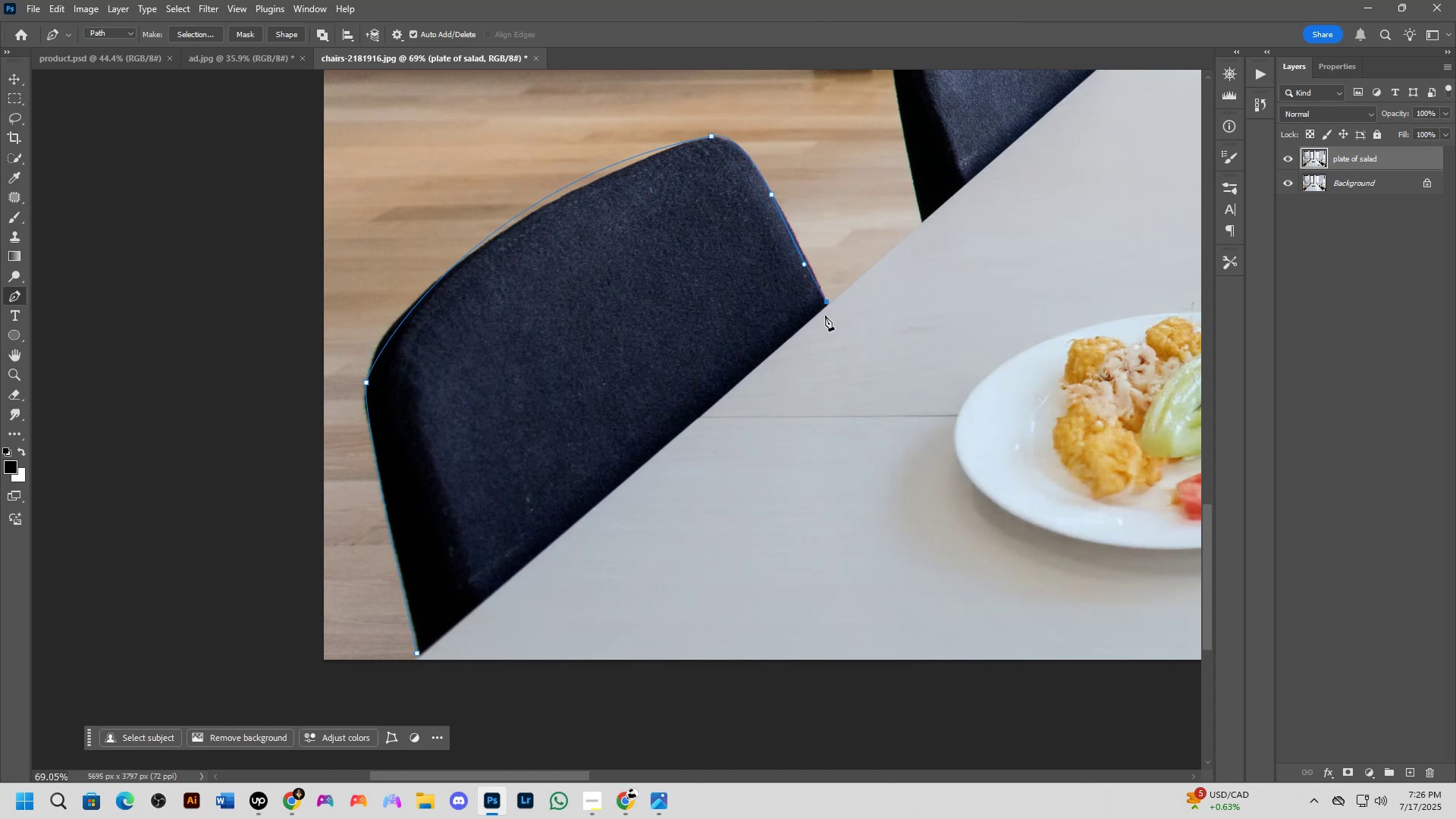 
key(Control+Z)
 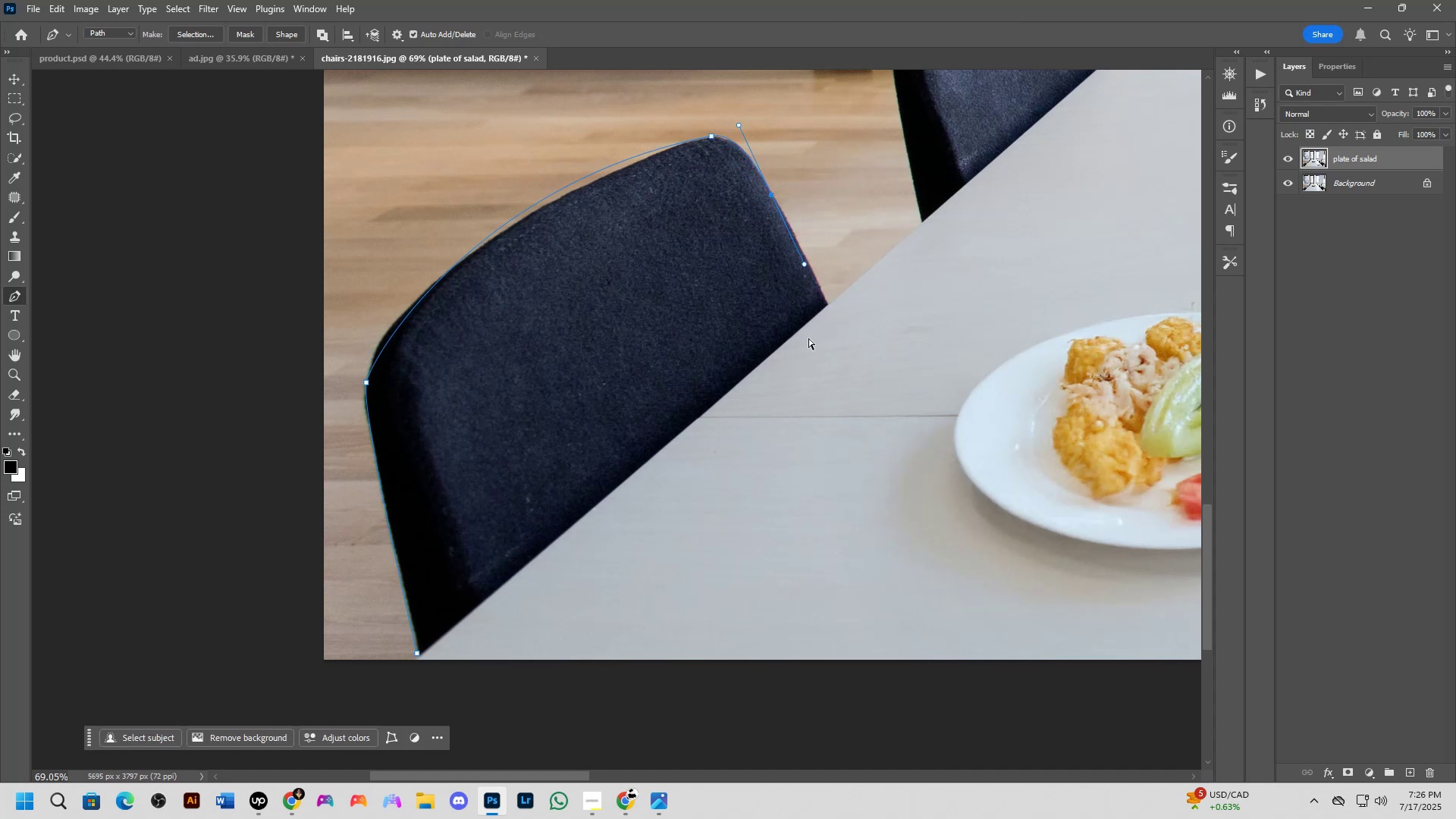 
key(Control+Z)
 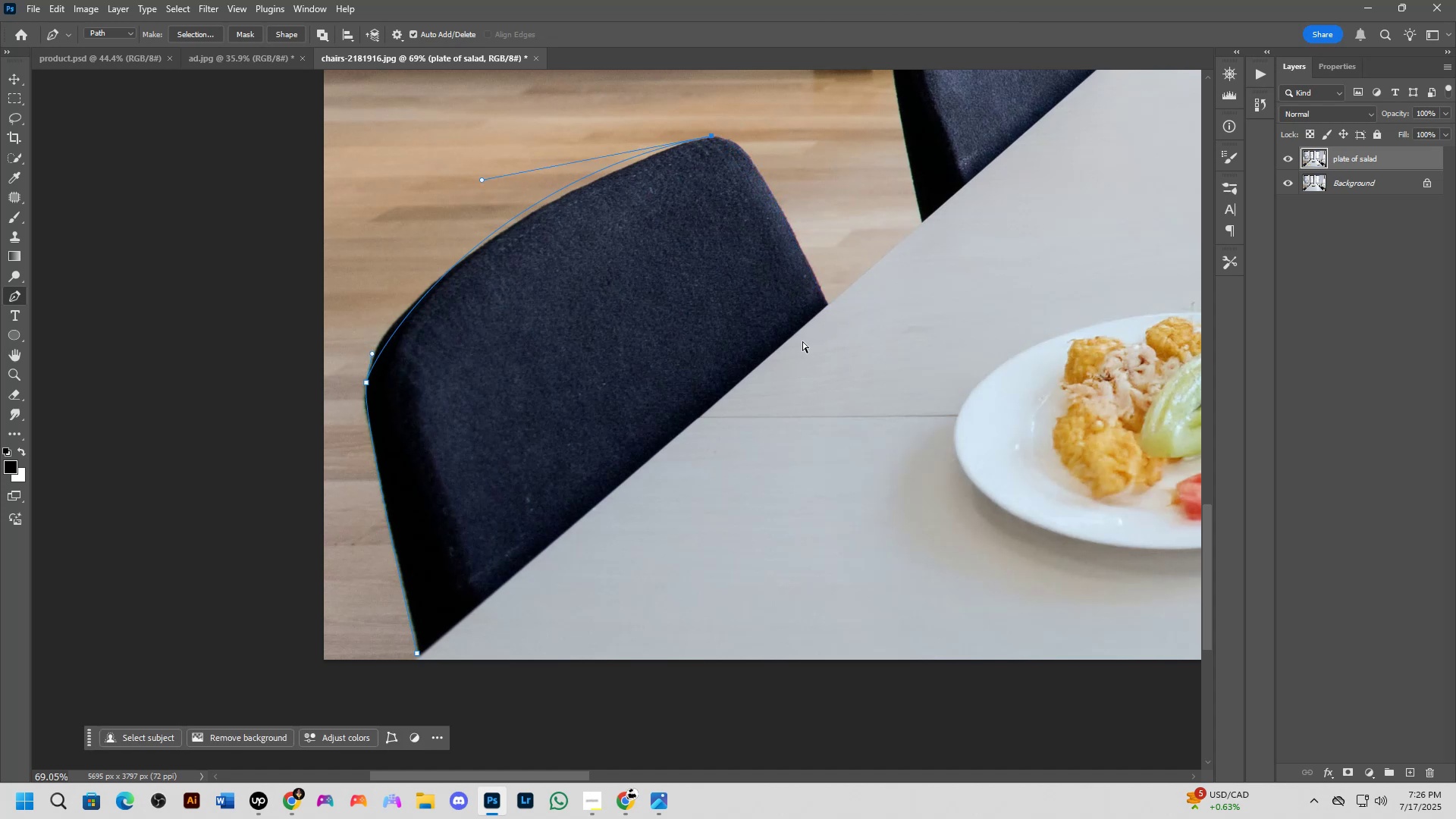 
key(Control+Z)
 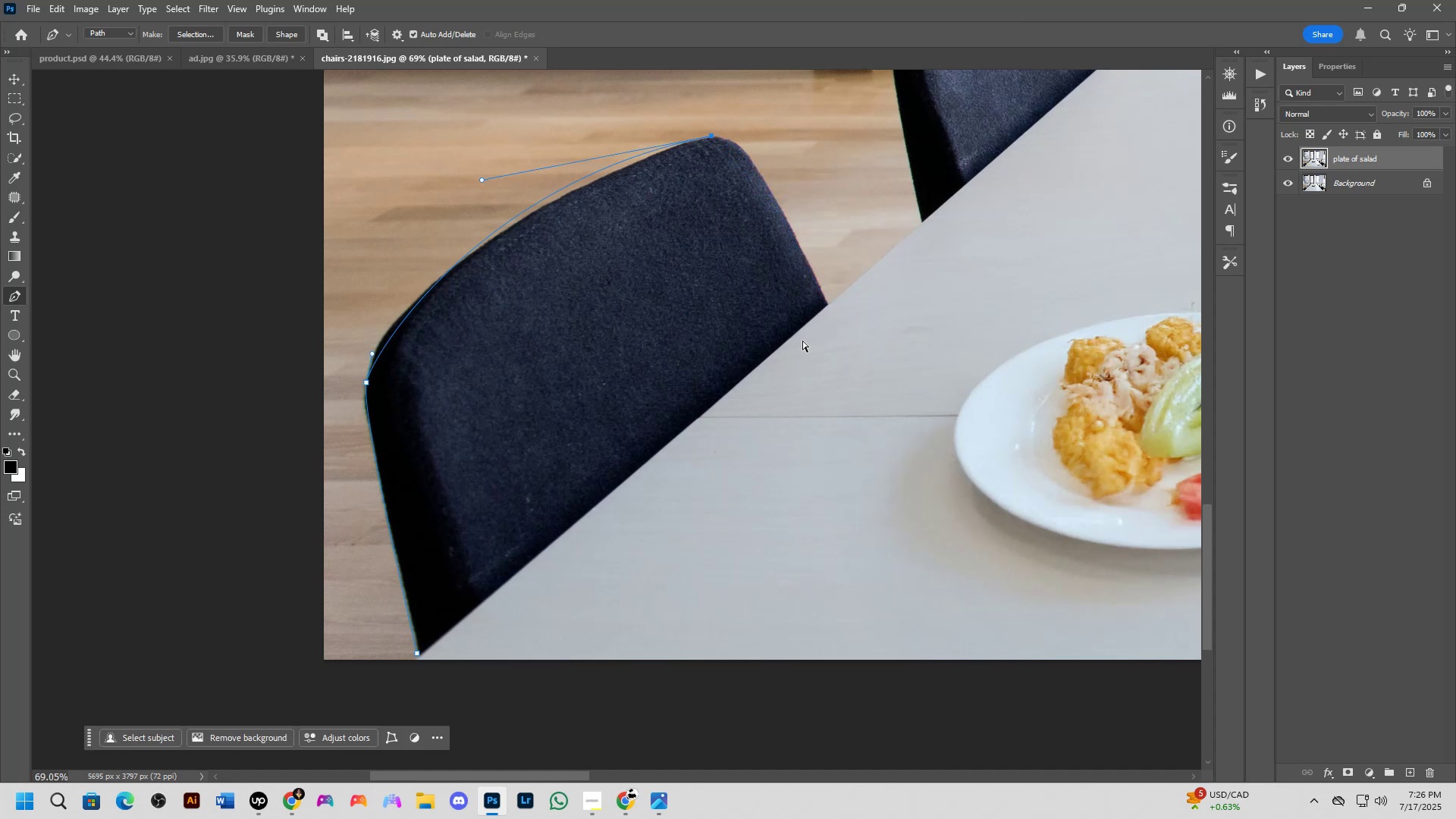 
key(Control+Z)
 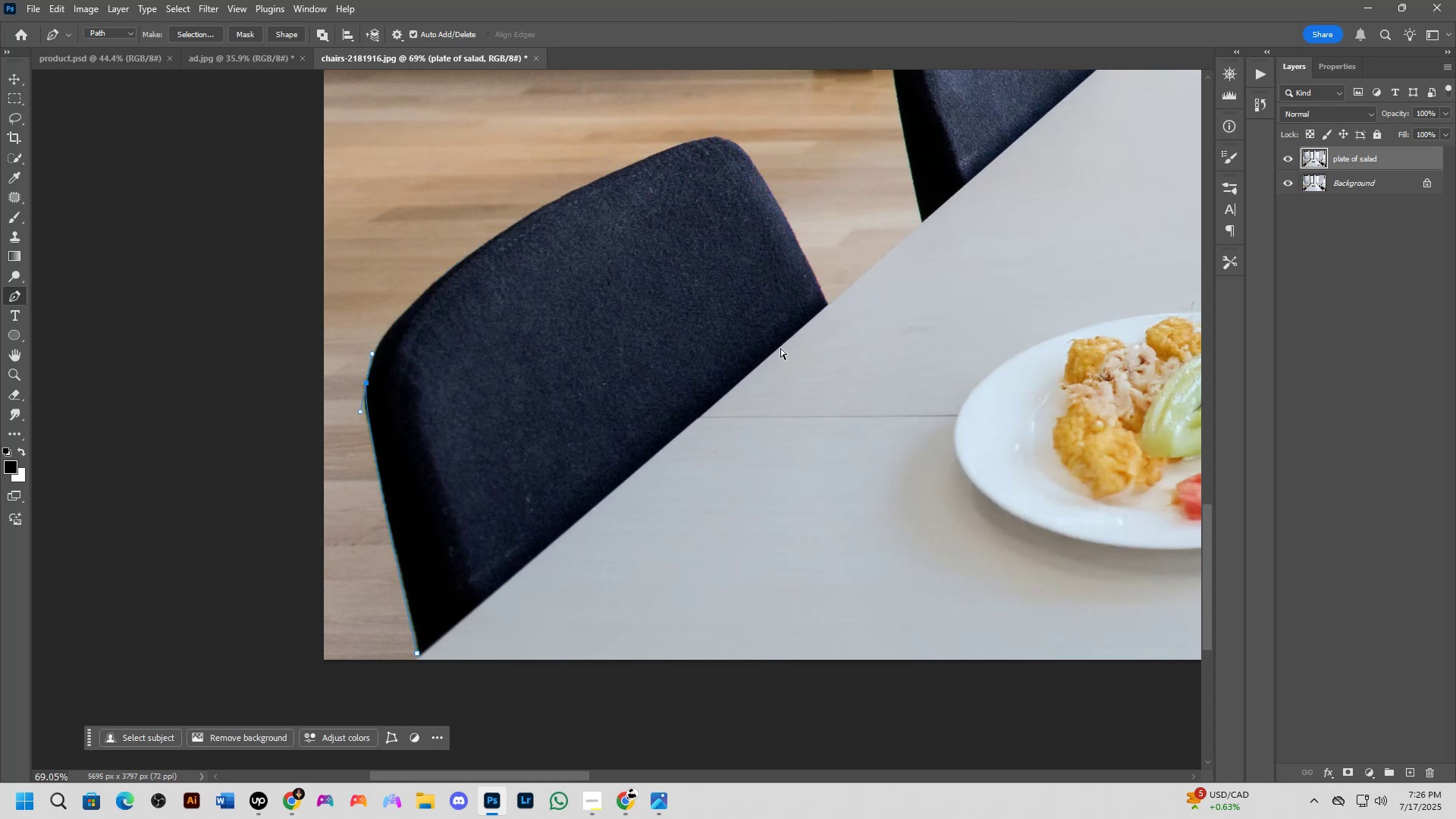 
key(Control+Z)
 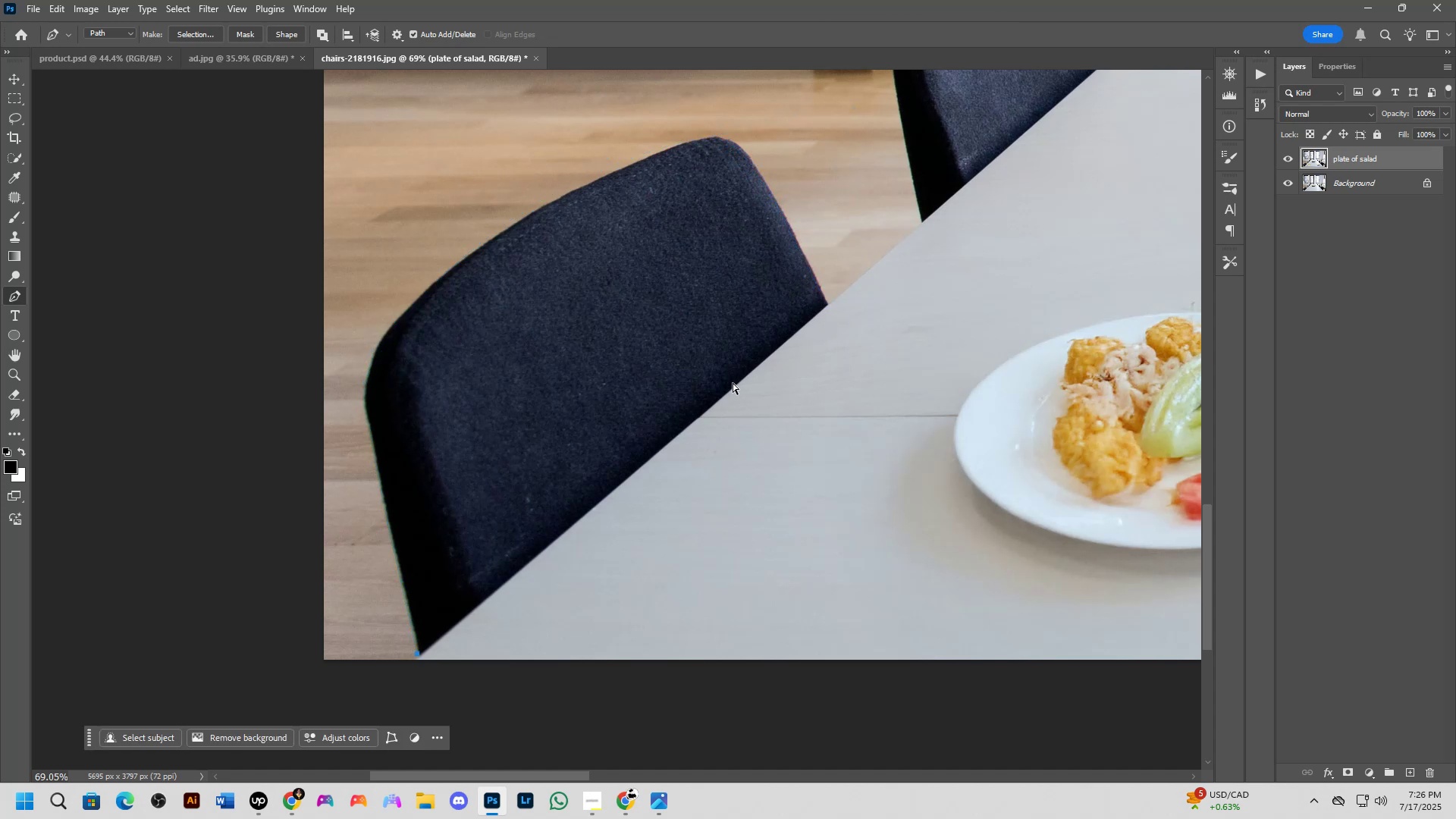 
key(Control+Z)
 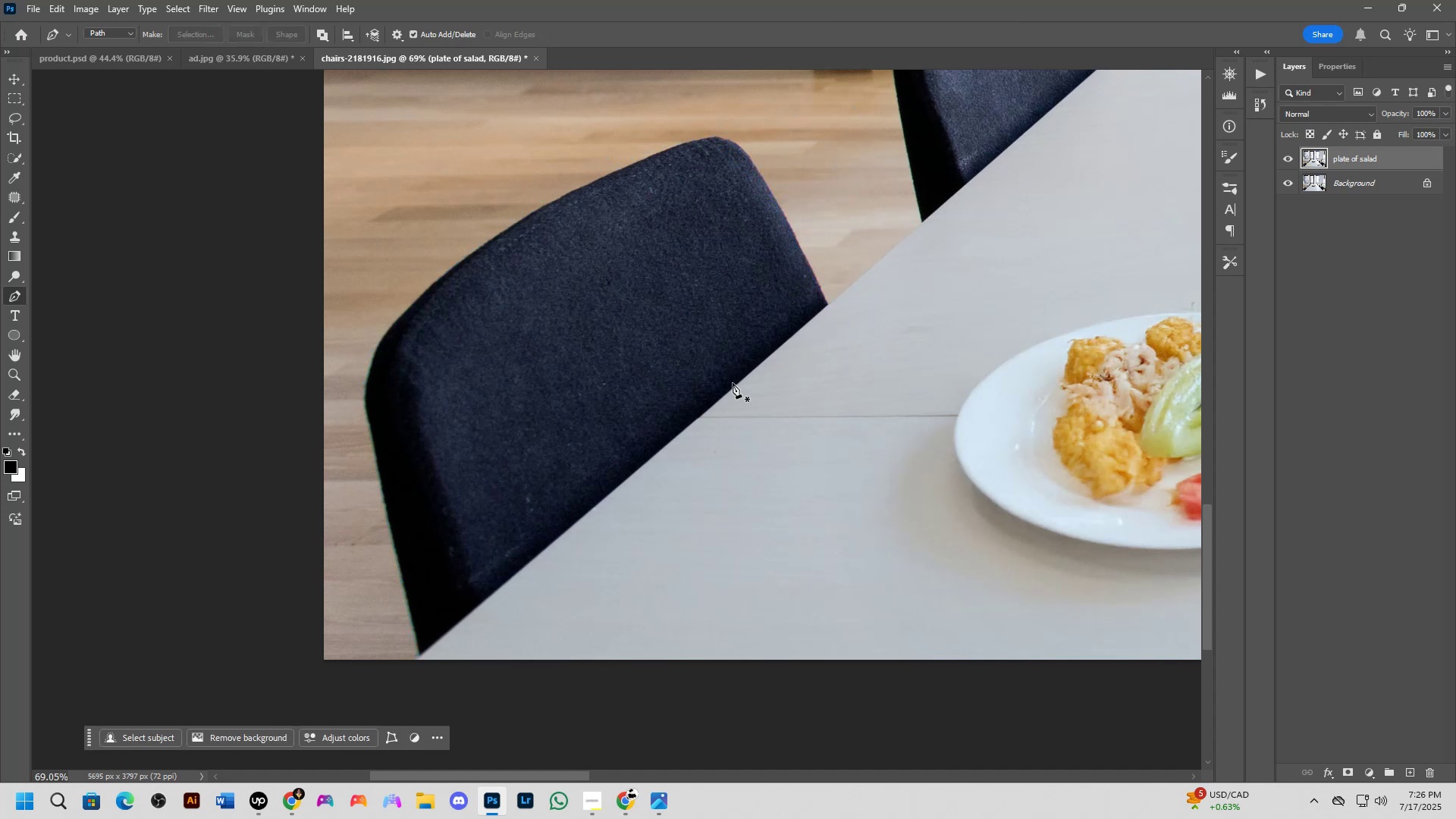 
scroll: coordinate [748, 393], scroll_direction: none, amount: 0.0
 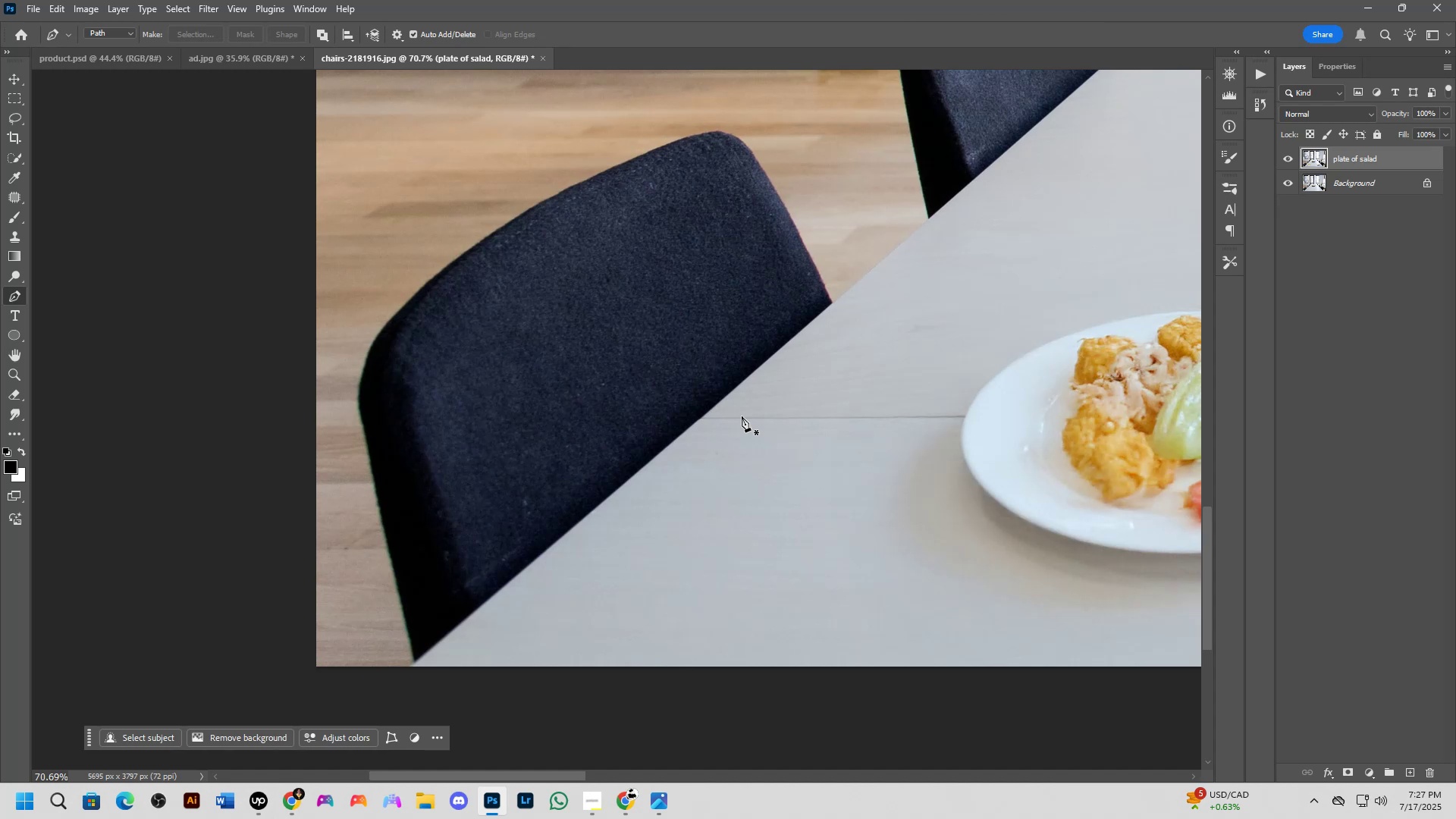 
wait(15.49)
 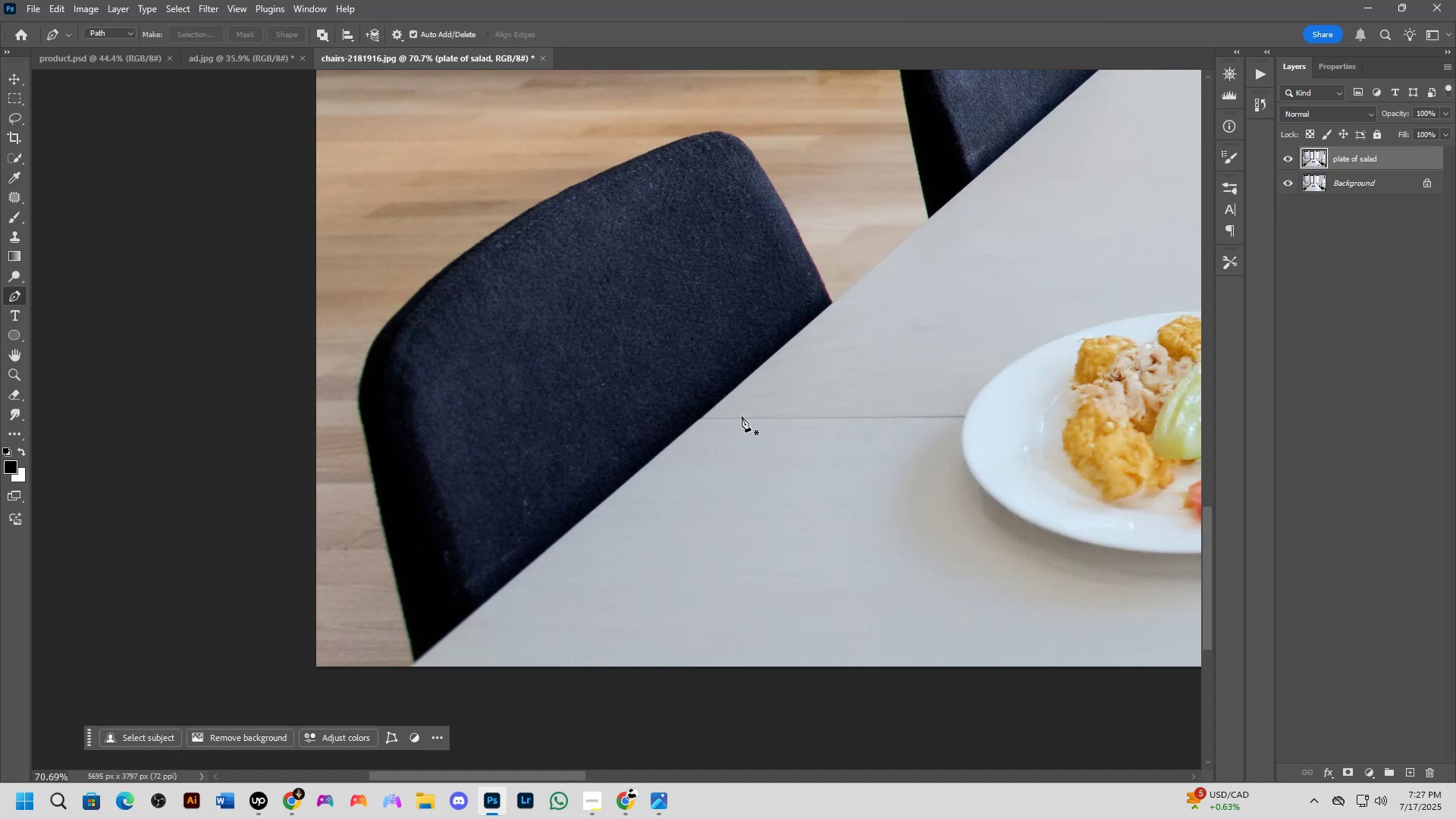 
hold_key(key=Space, duration=0.71)
 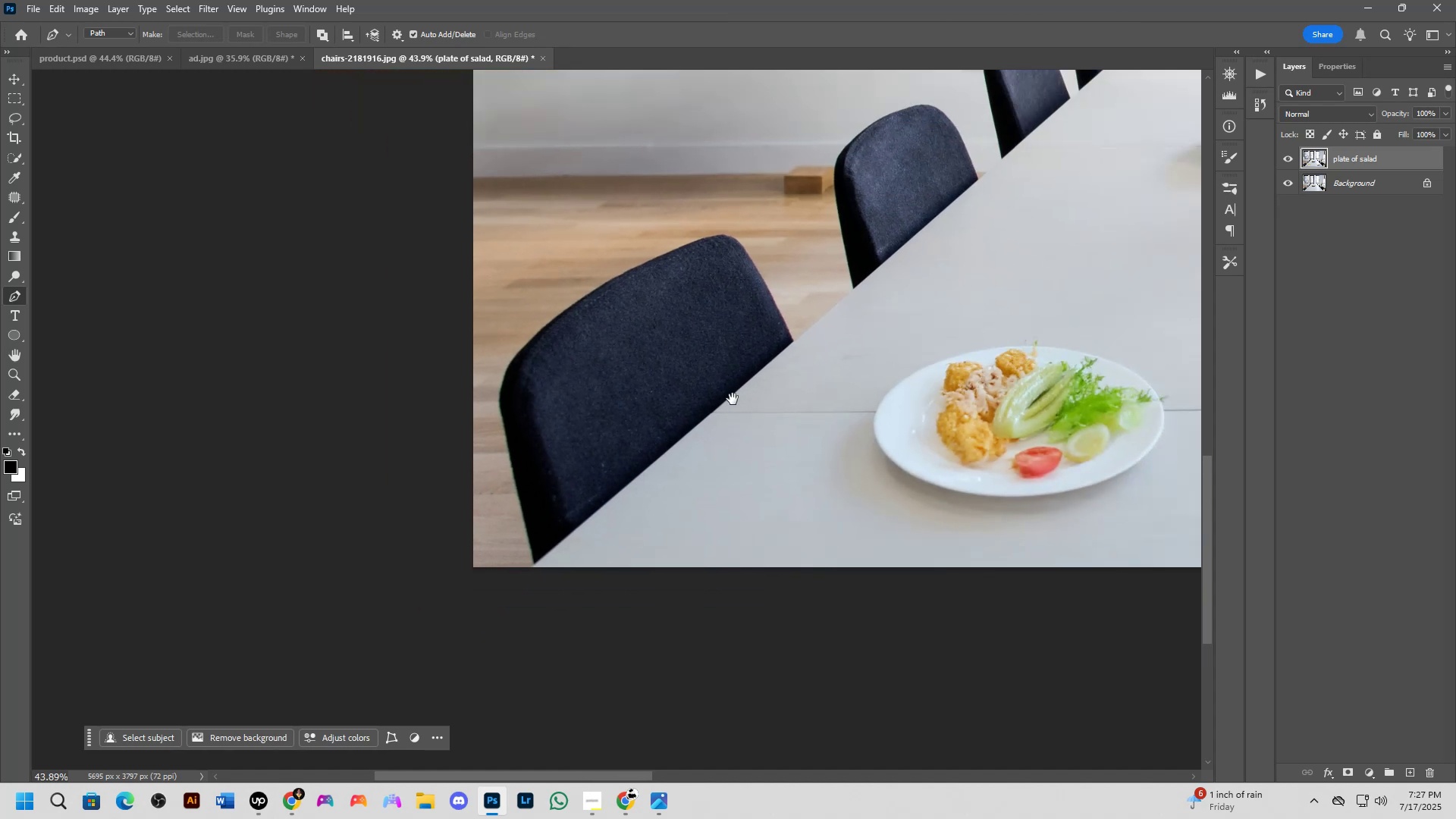 
scroll: coordinate [730, 405], scroll_direction: down, amount: 5.0
 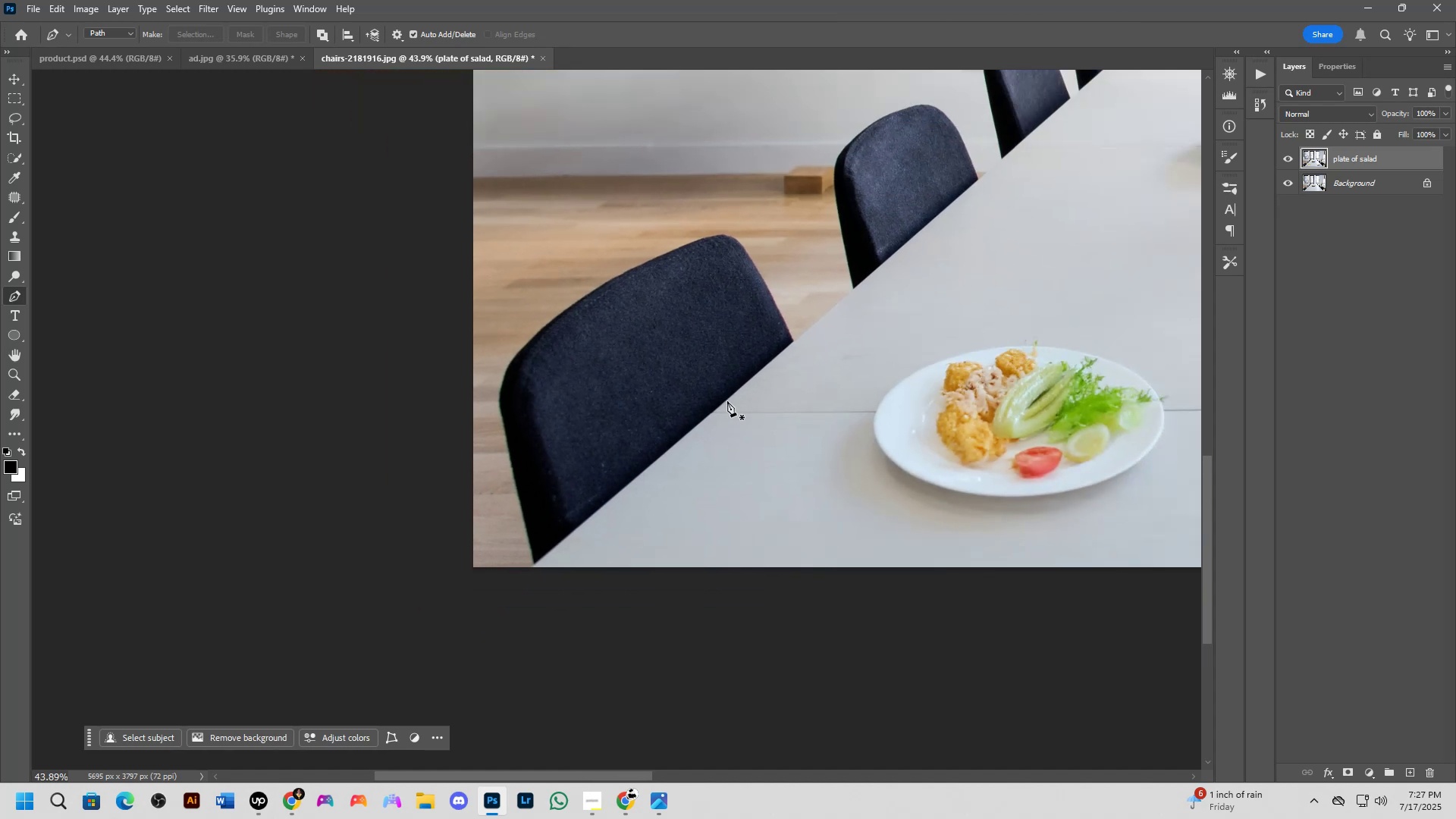 
hold_key(key=Space, duration=1.52)
 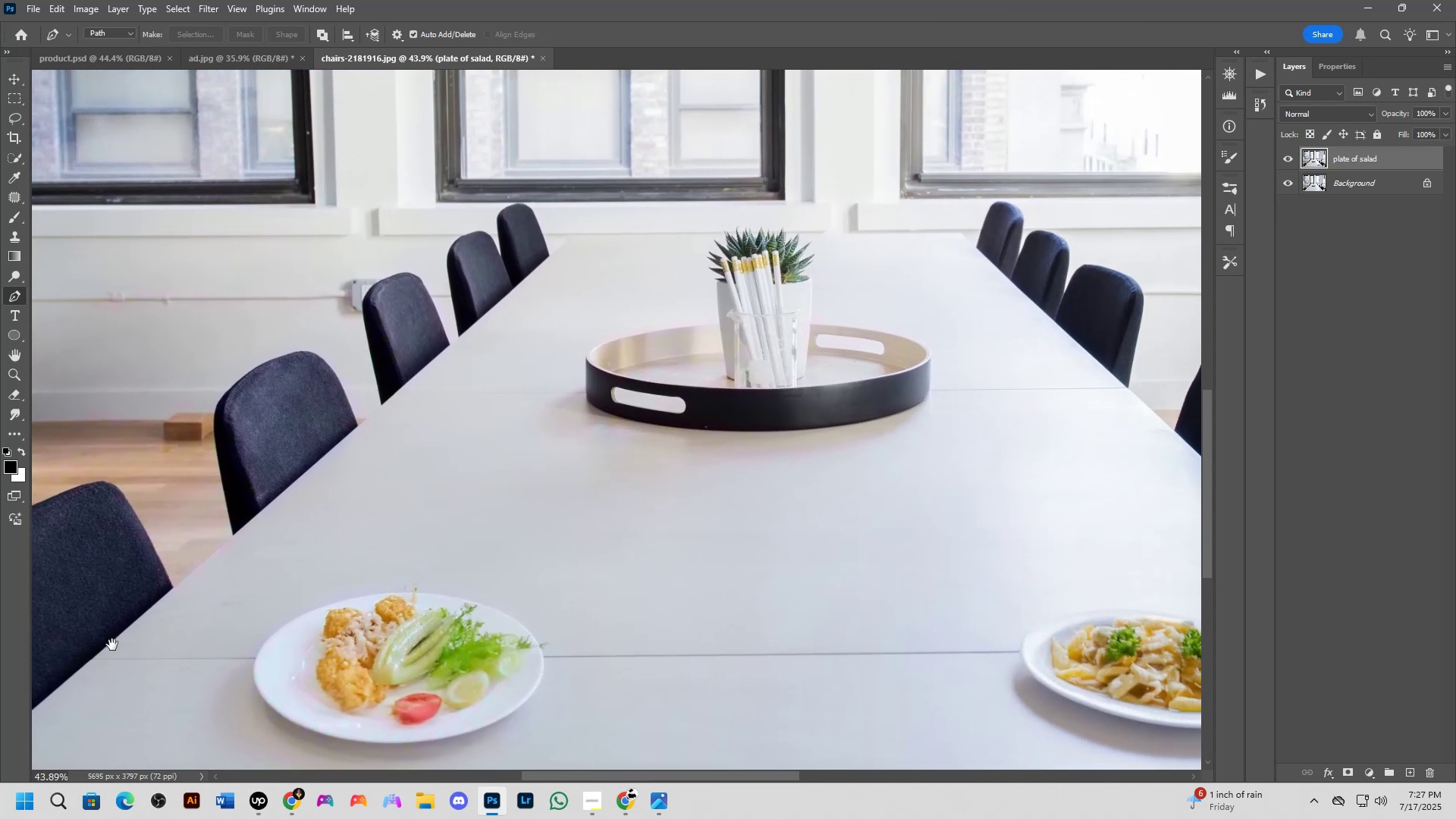 
left_click_drag(start_coordinate=[733, 398], to_coordinate=[329, 564])
 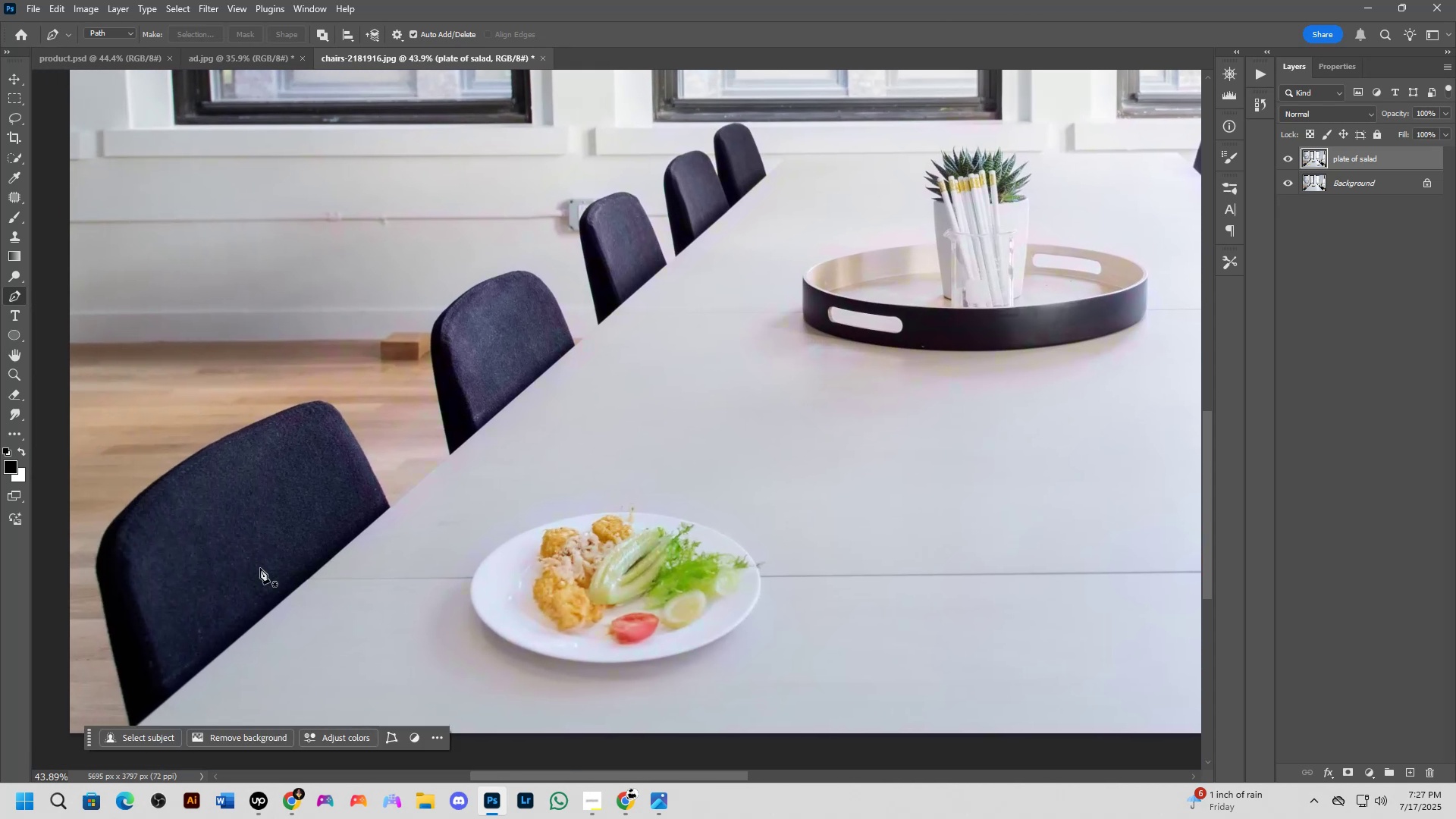 
hold_key(key=Space, duration=1.53)
 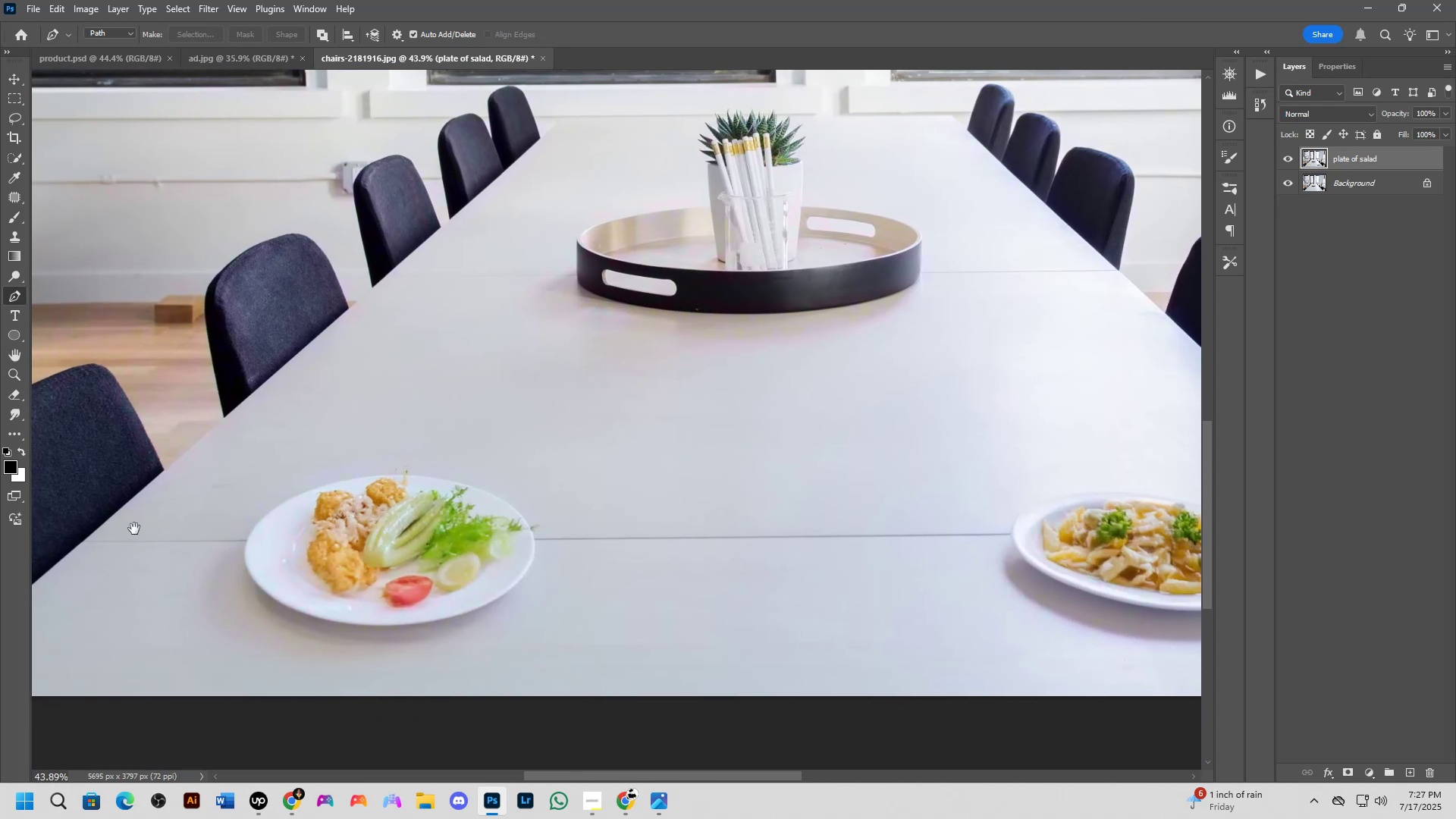 
hold_key(key=Space, duration=1.2)
 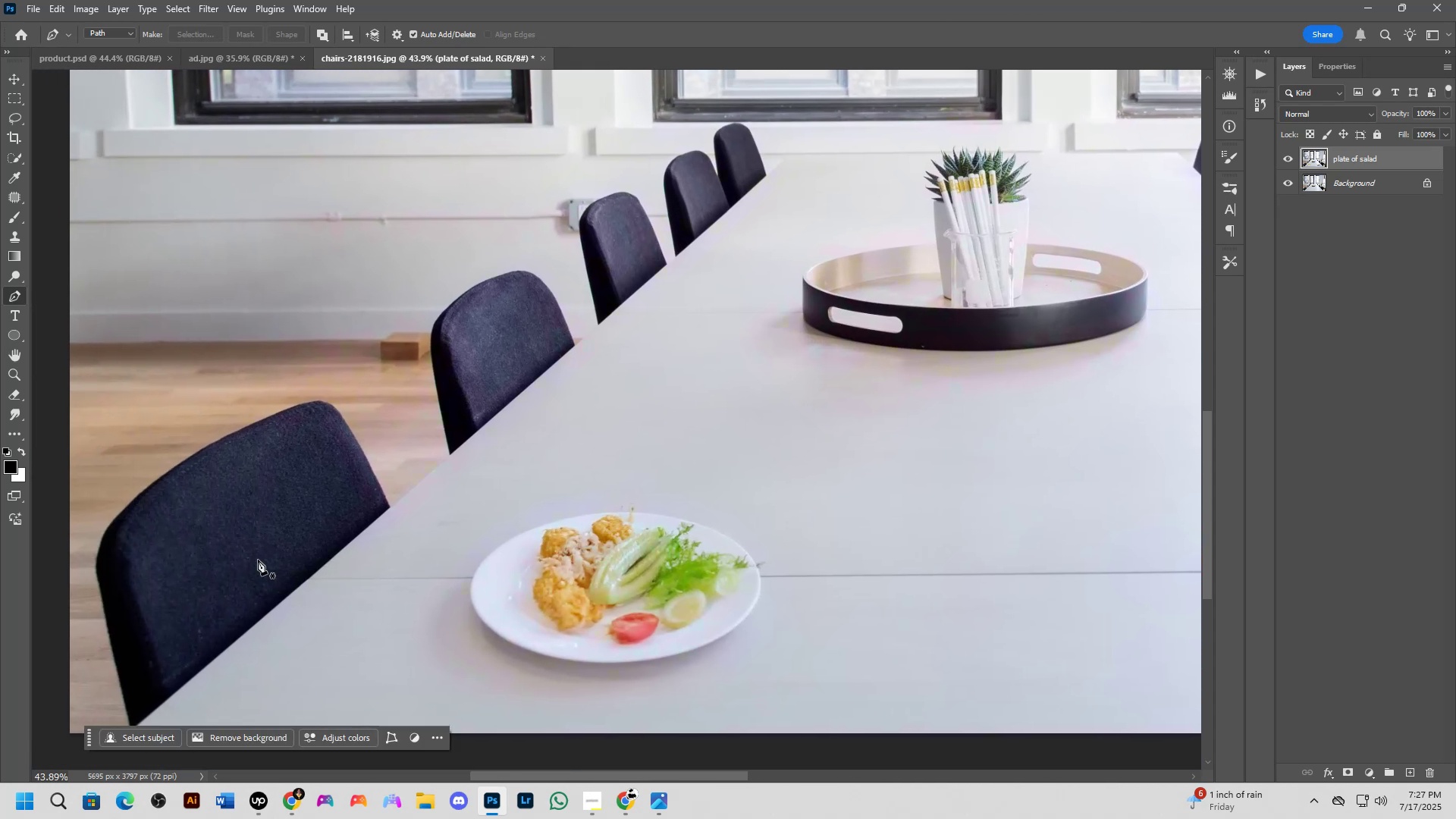 
hold_key(key=Space, duration=1.53)
 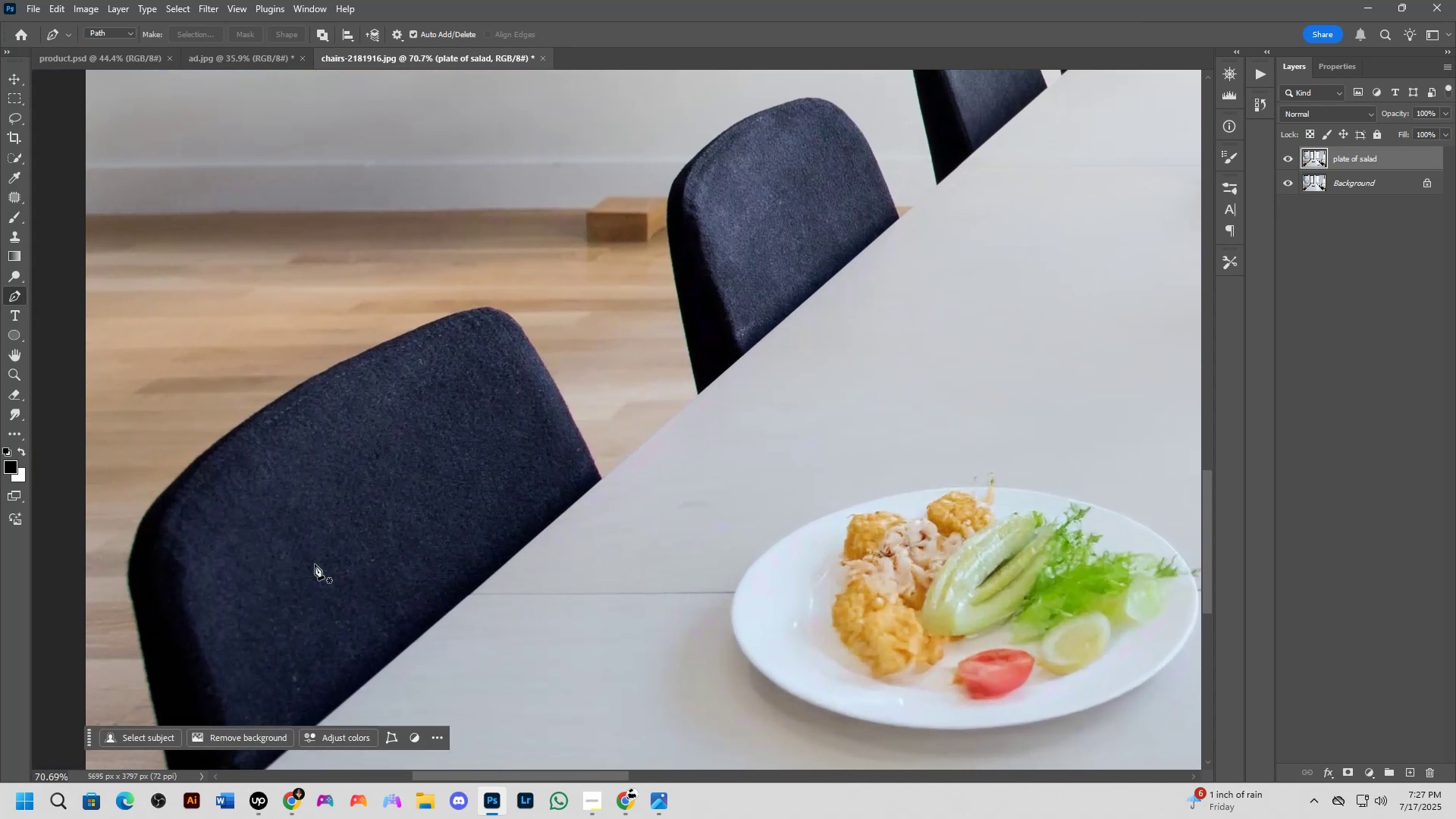 
scroll: coordinate [246, 540], scroll_direction: up, amount: 5.0
 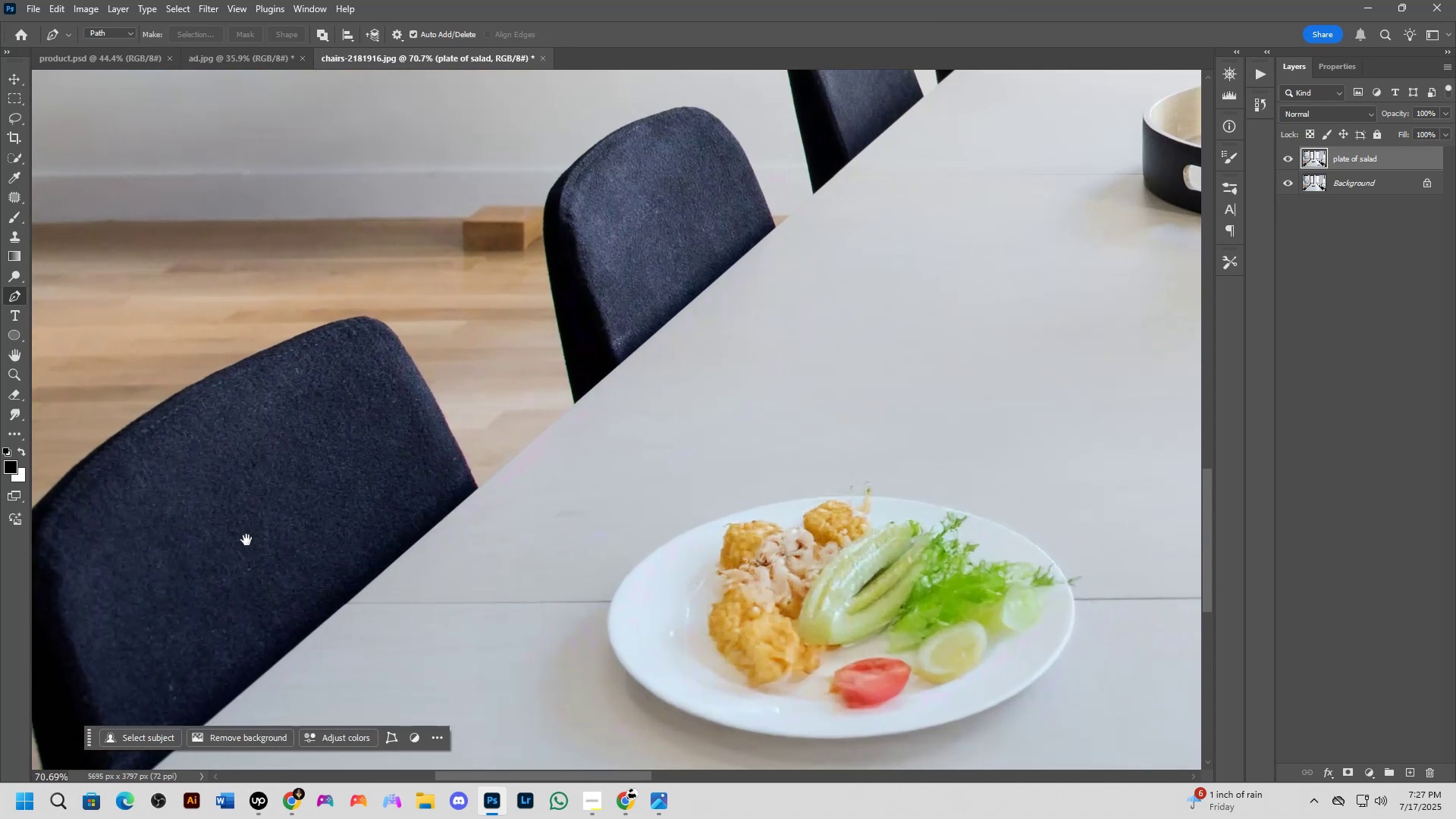 
left_click_drag(start_coordinate=[246, 540], to_coordinate=[370, 531])
 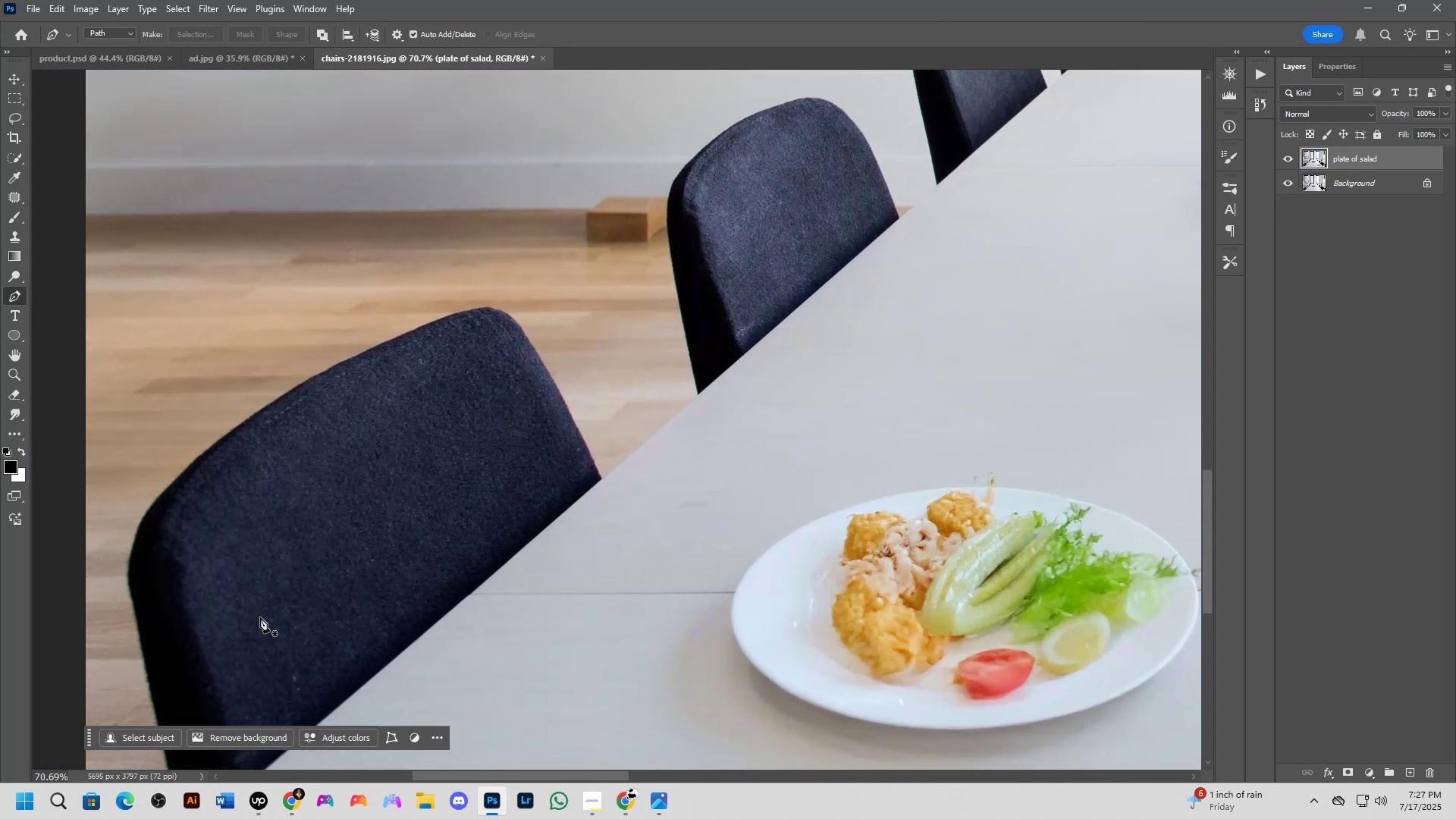 
key(Space)
 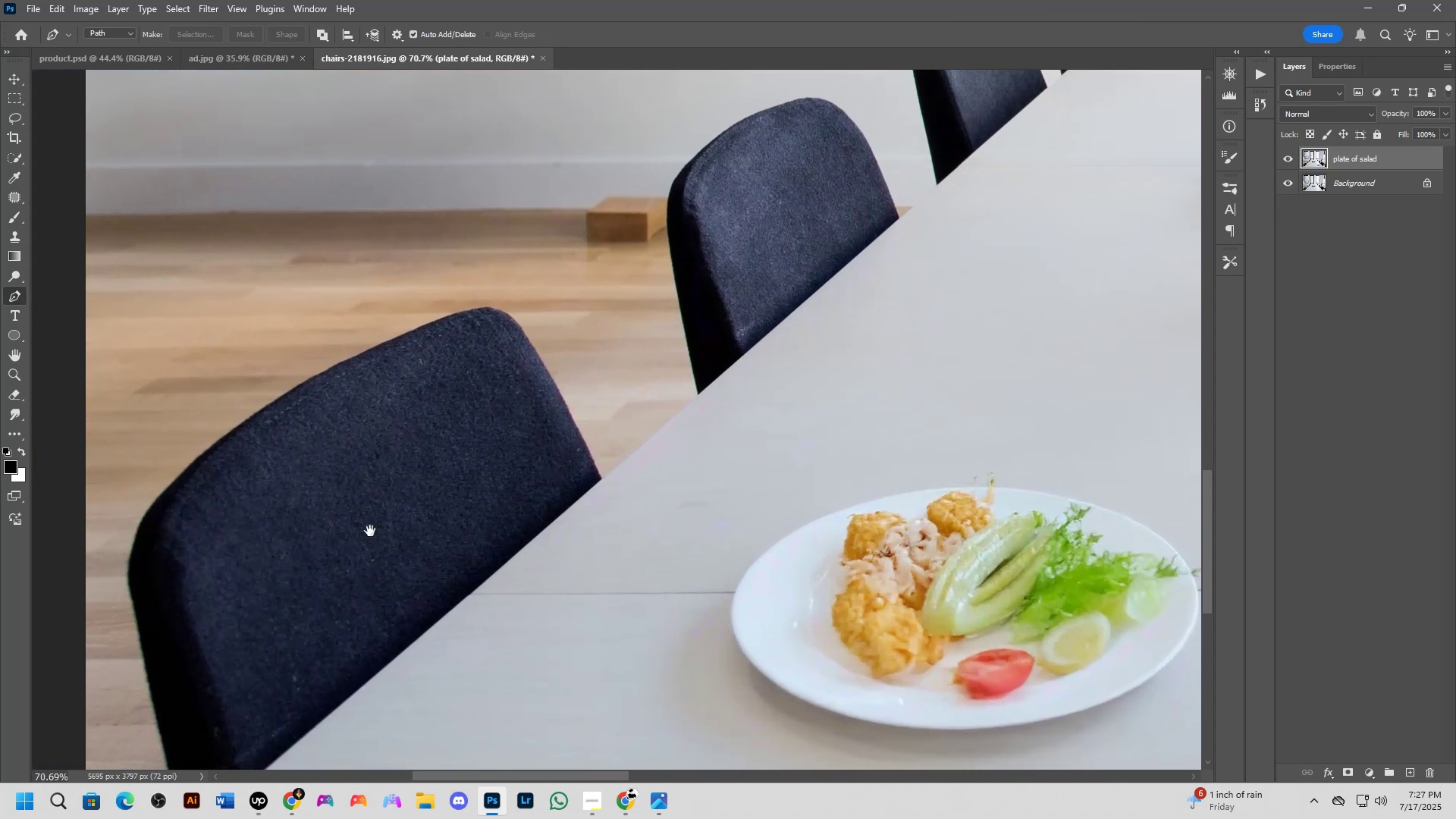 
key(Space)
 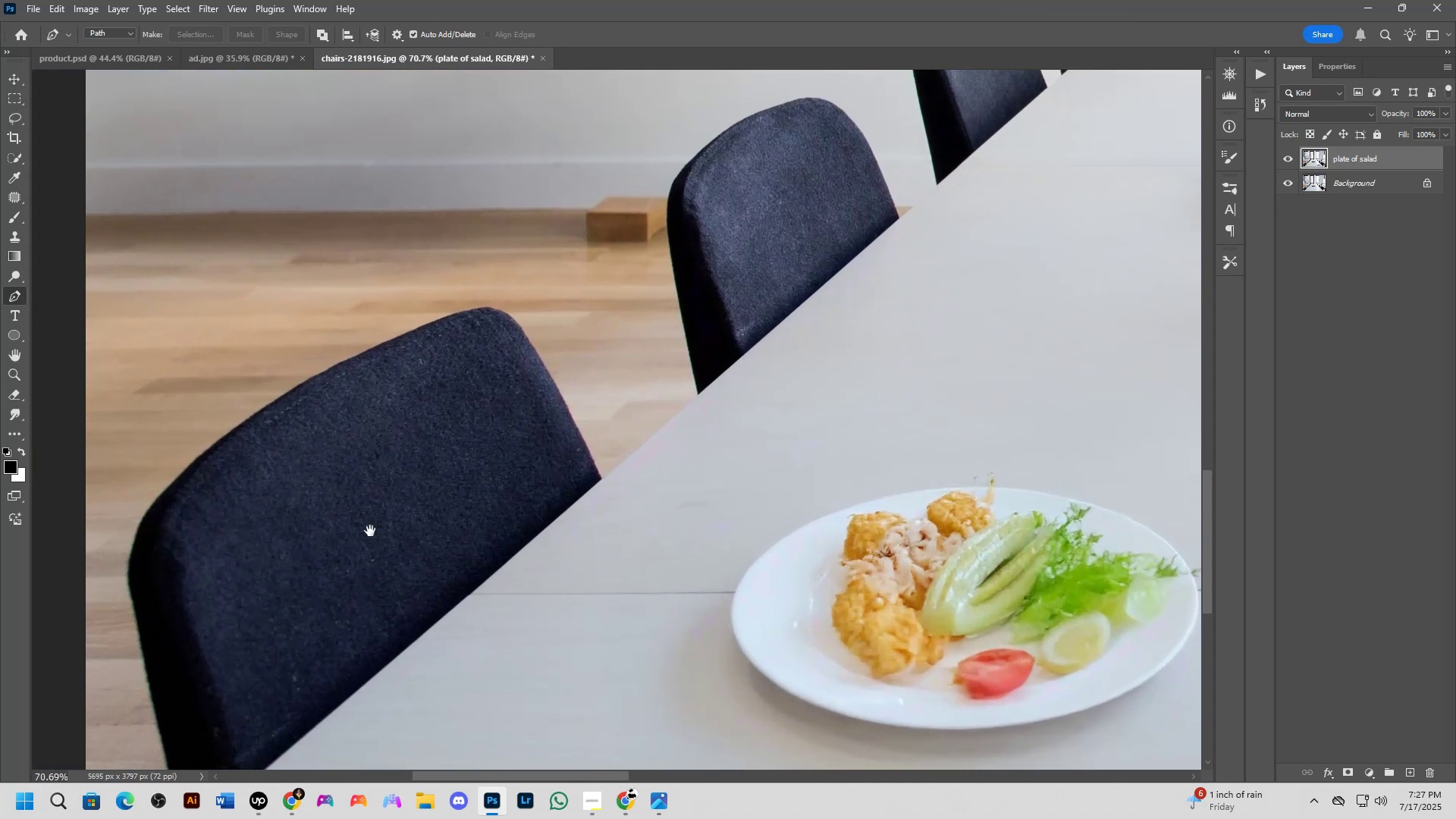 
key(Space)
 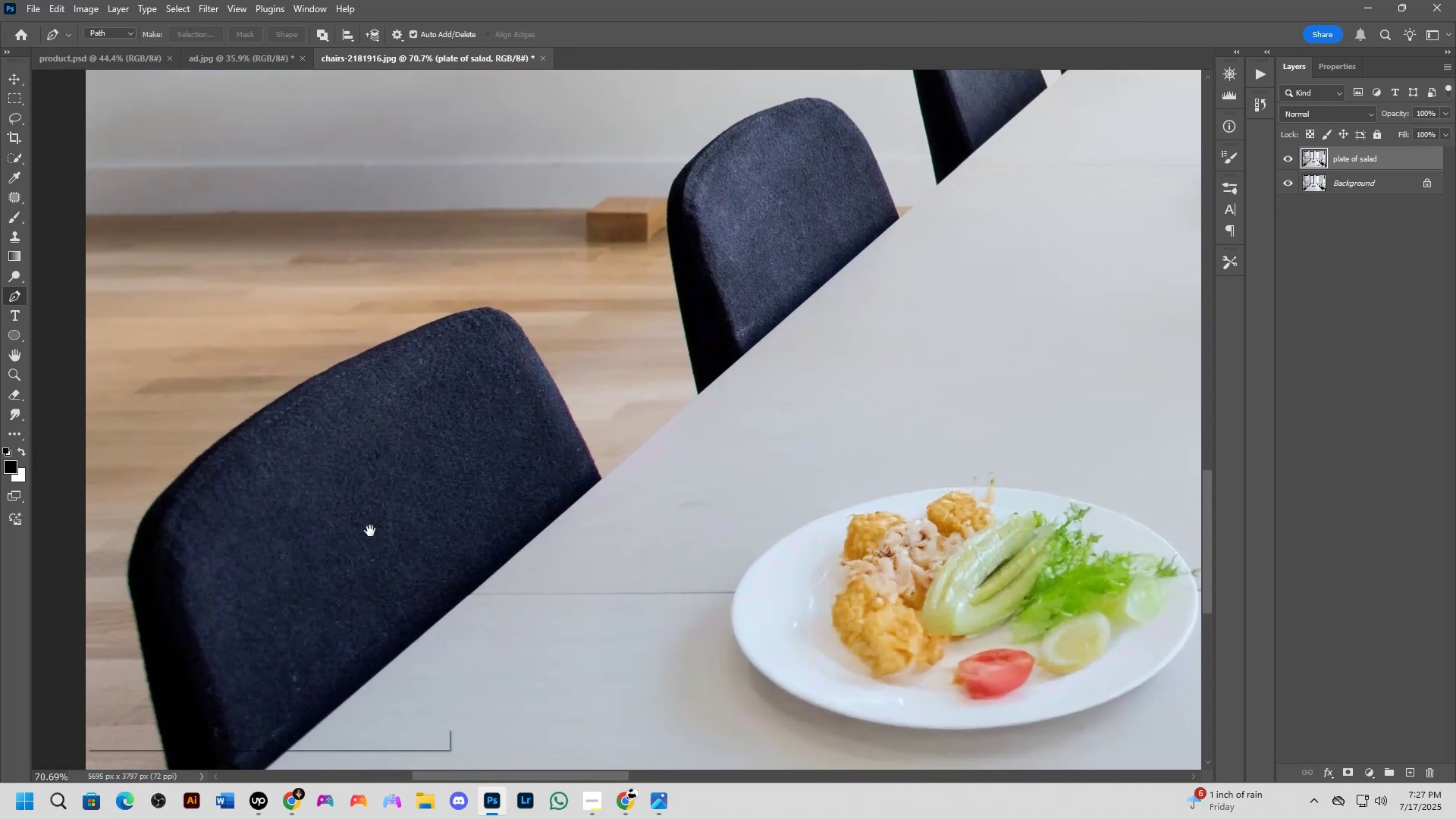 
key(Space)
 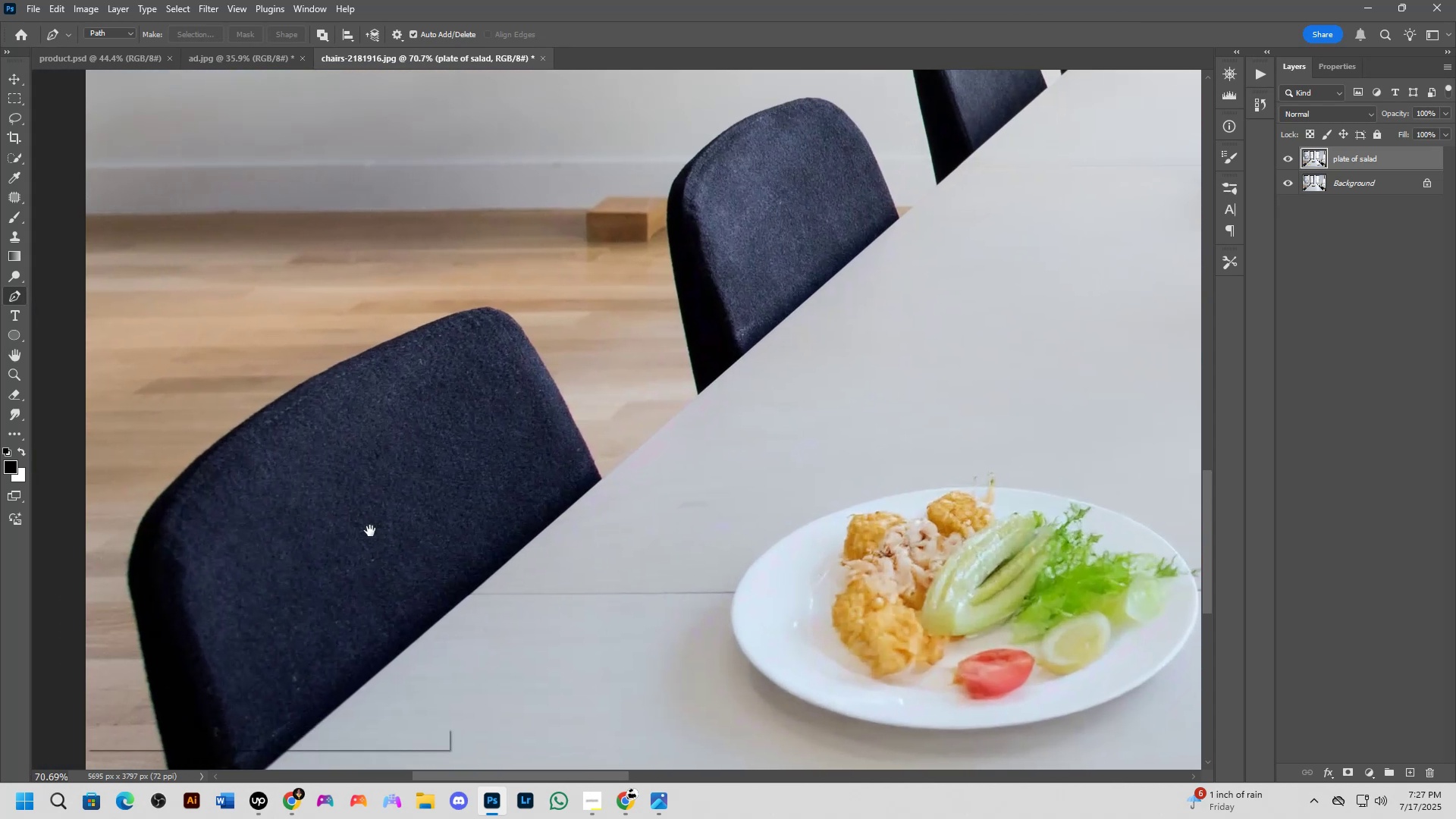 
key(Space)
 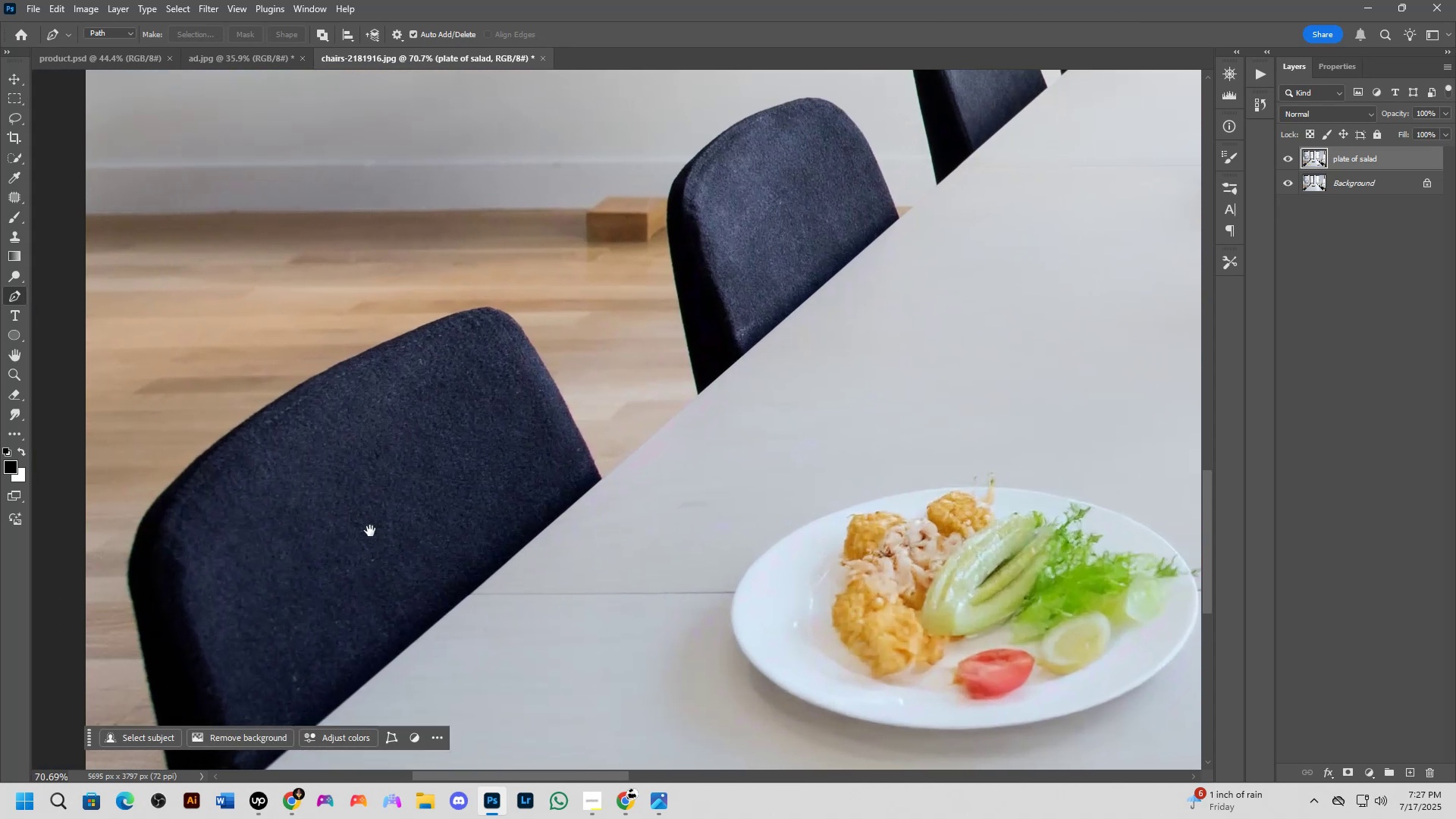 
key(Space)
 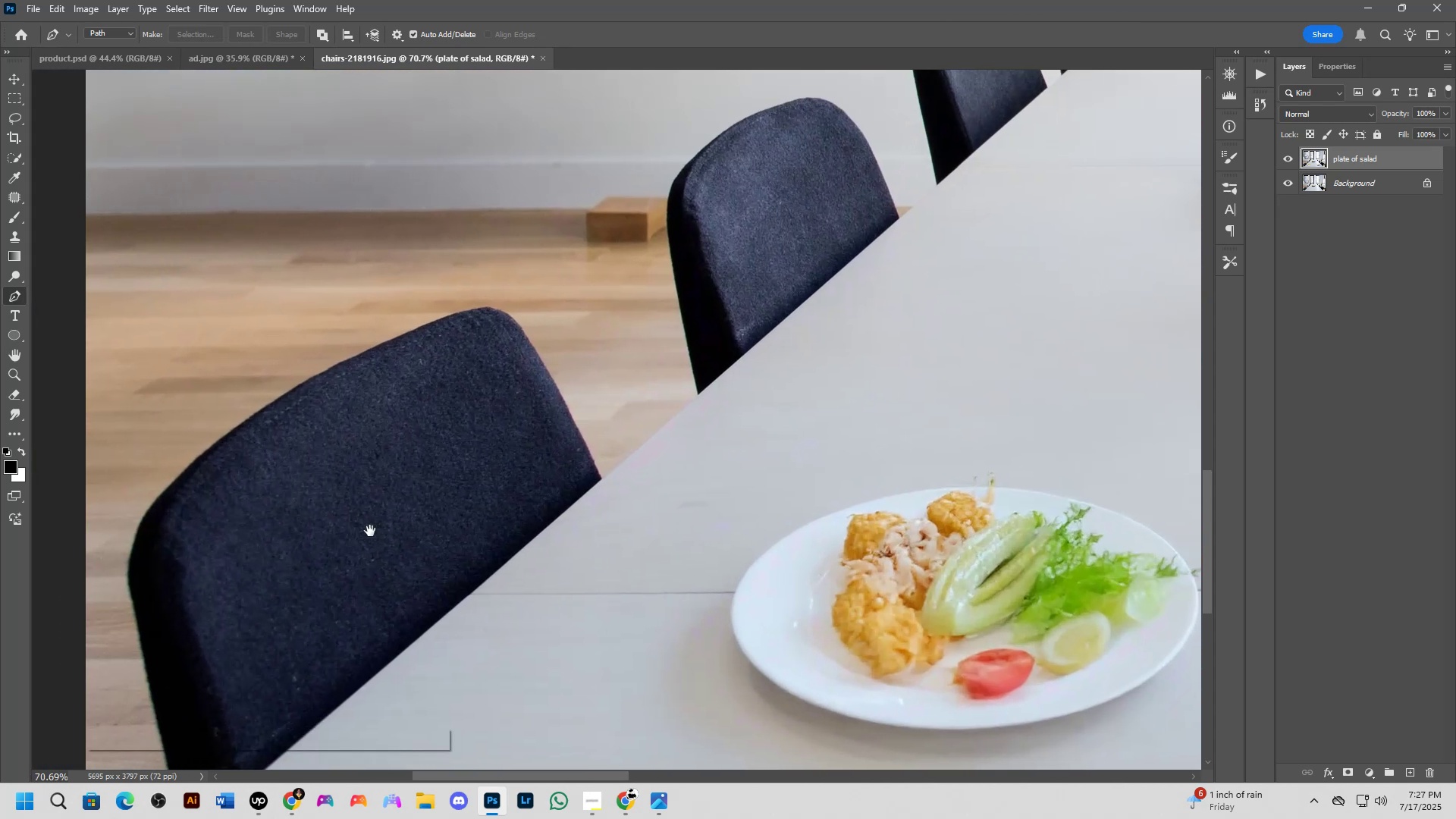 
key(Space)
 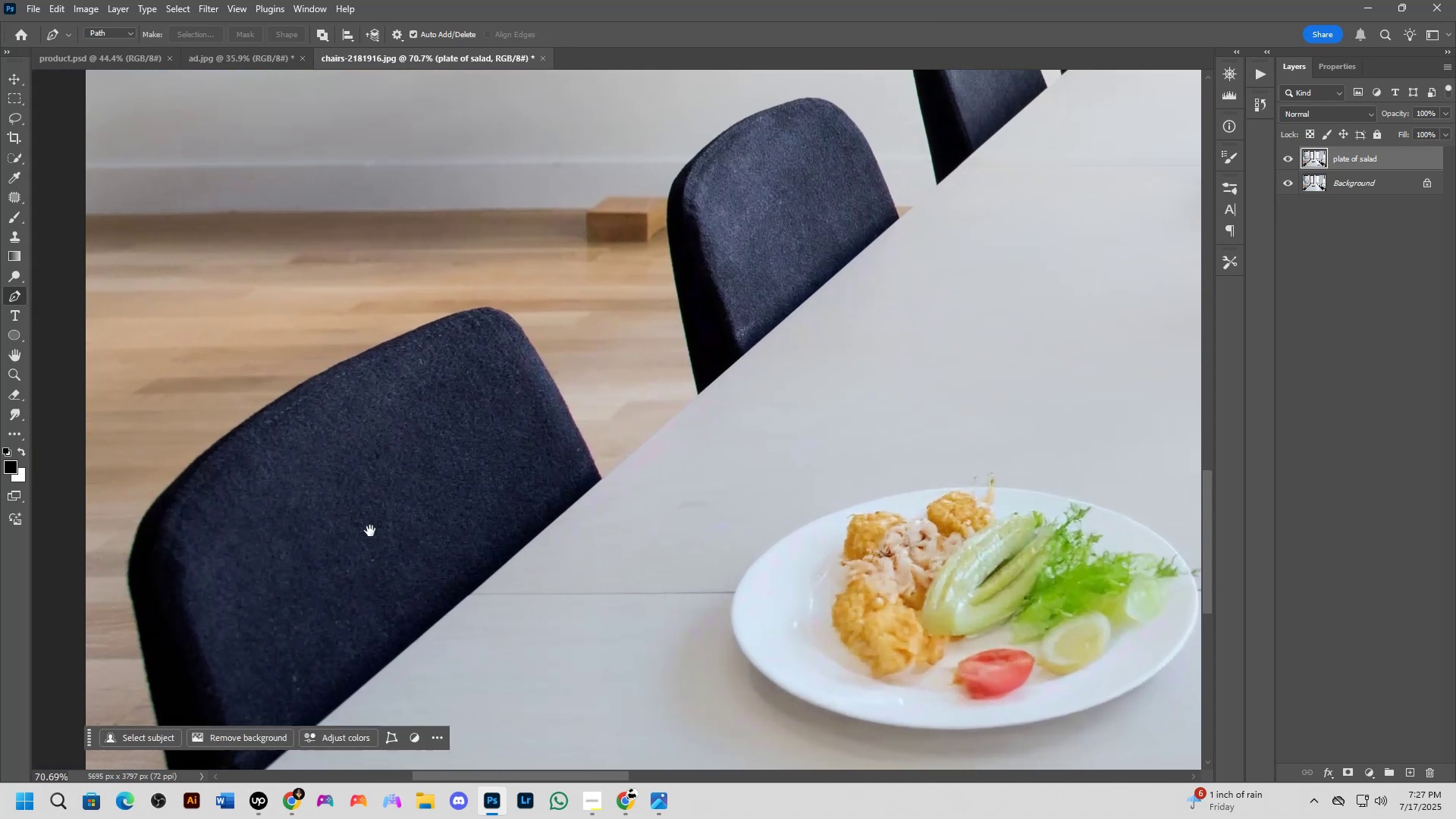 
key(Space)
 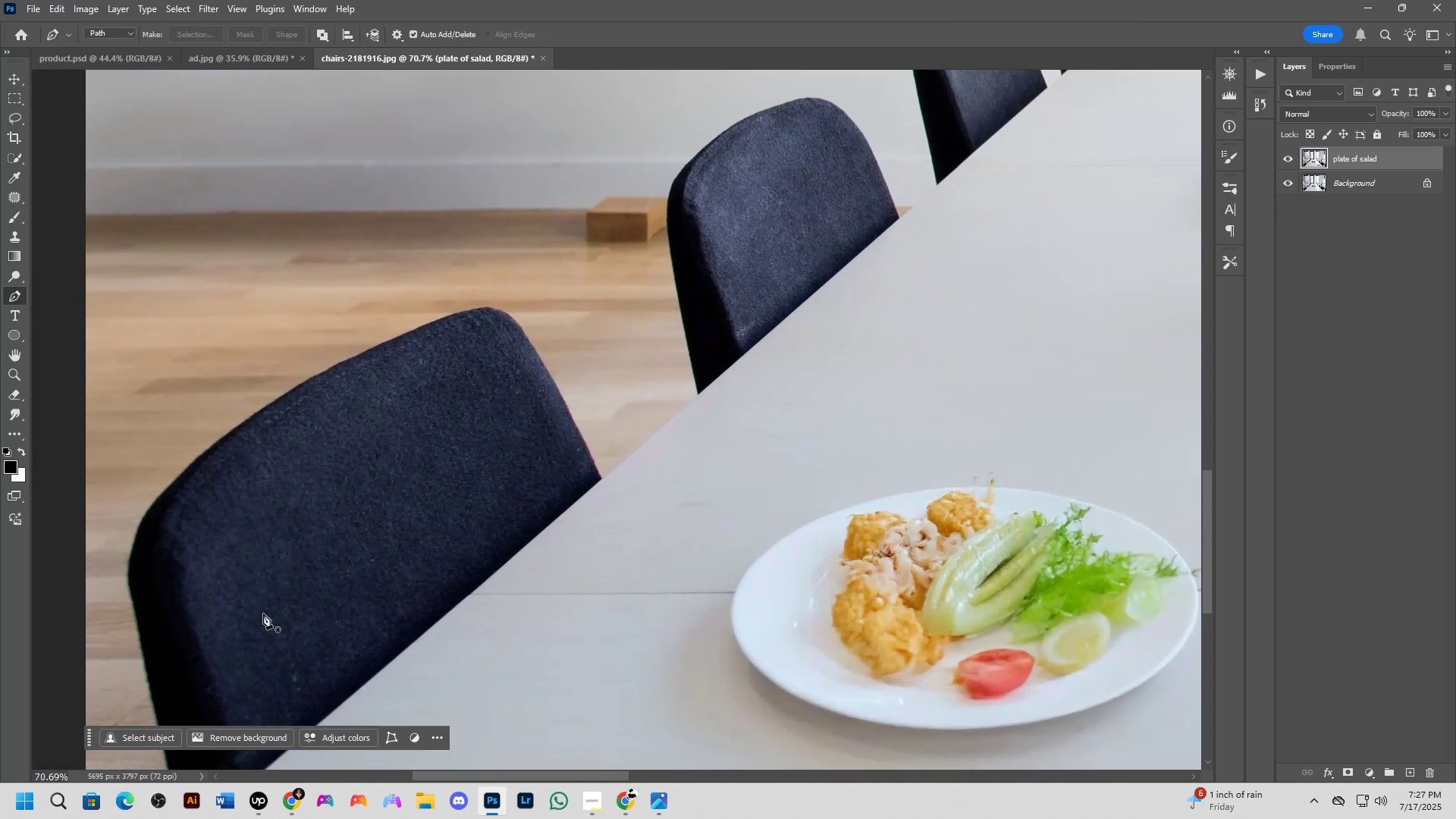 
hold_key(key=Space, duration=1.02)
 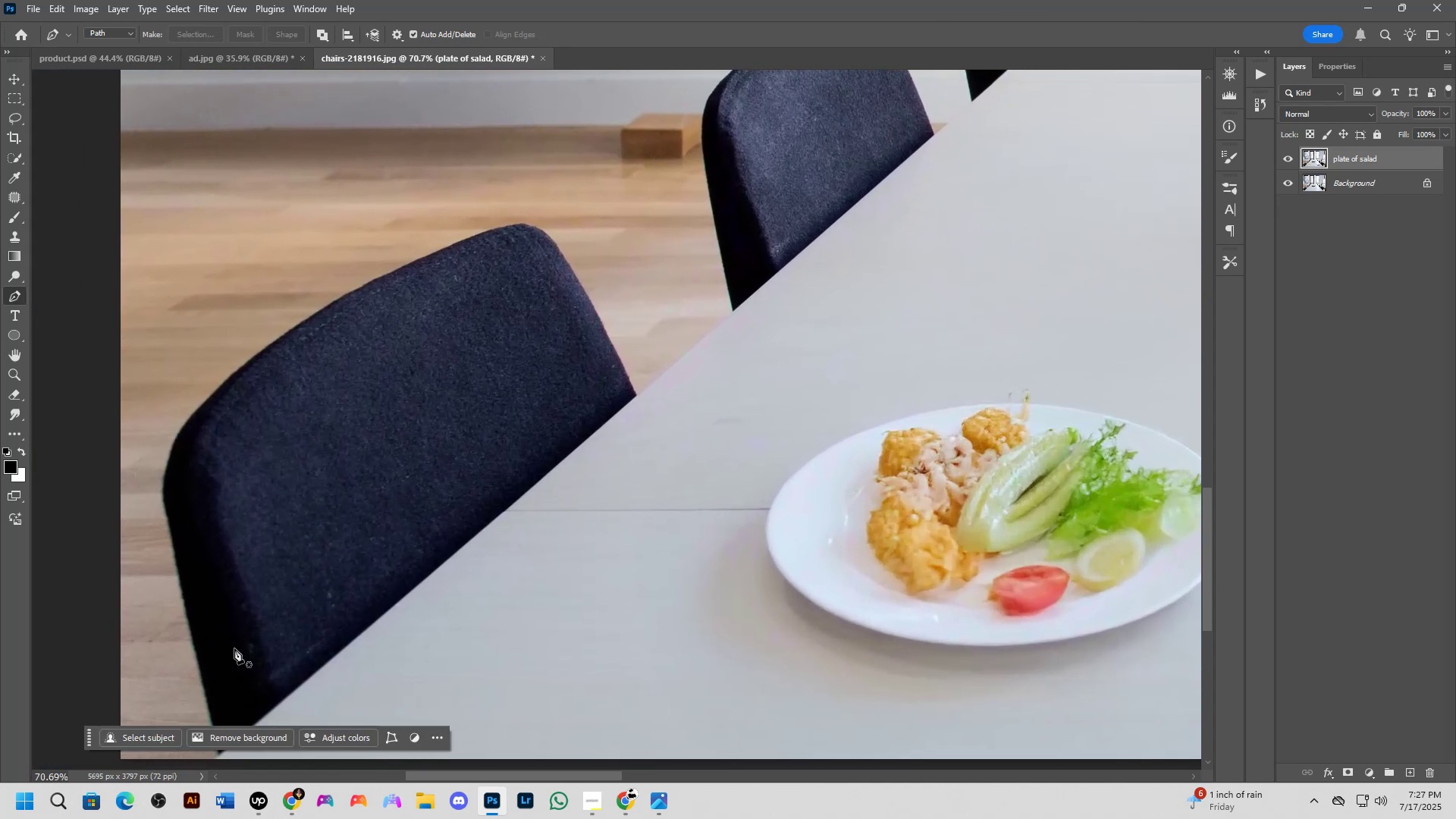 
left_click_drag(start_coordinate=[260, 617], to_coordinate=[295, 534])
 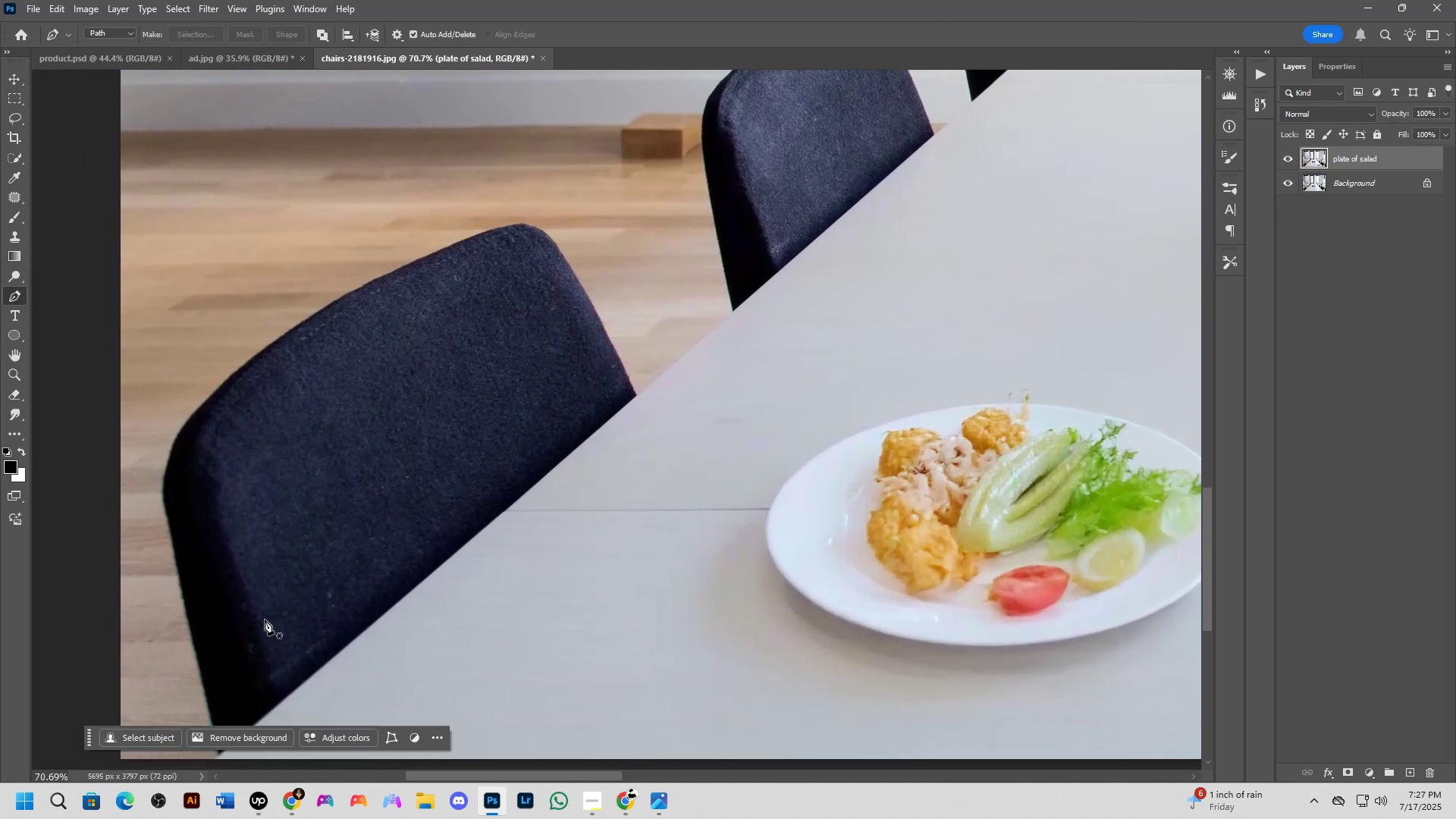 
hold_key(key=Space, duration=0.94)
 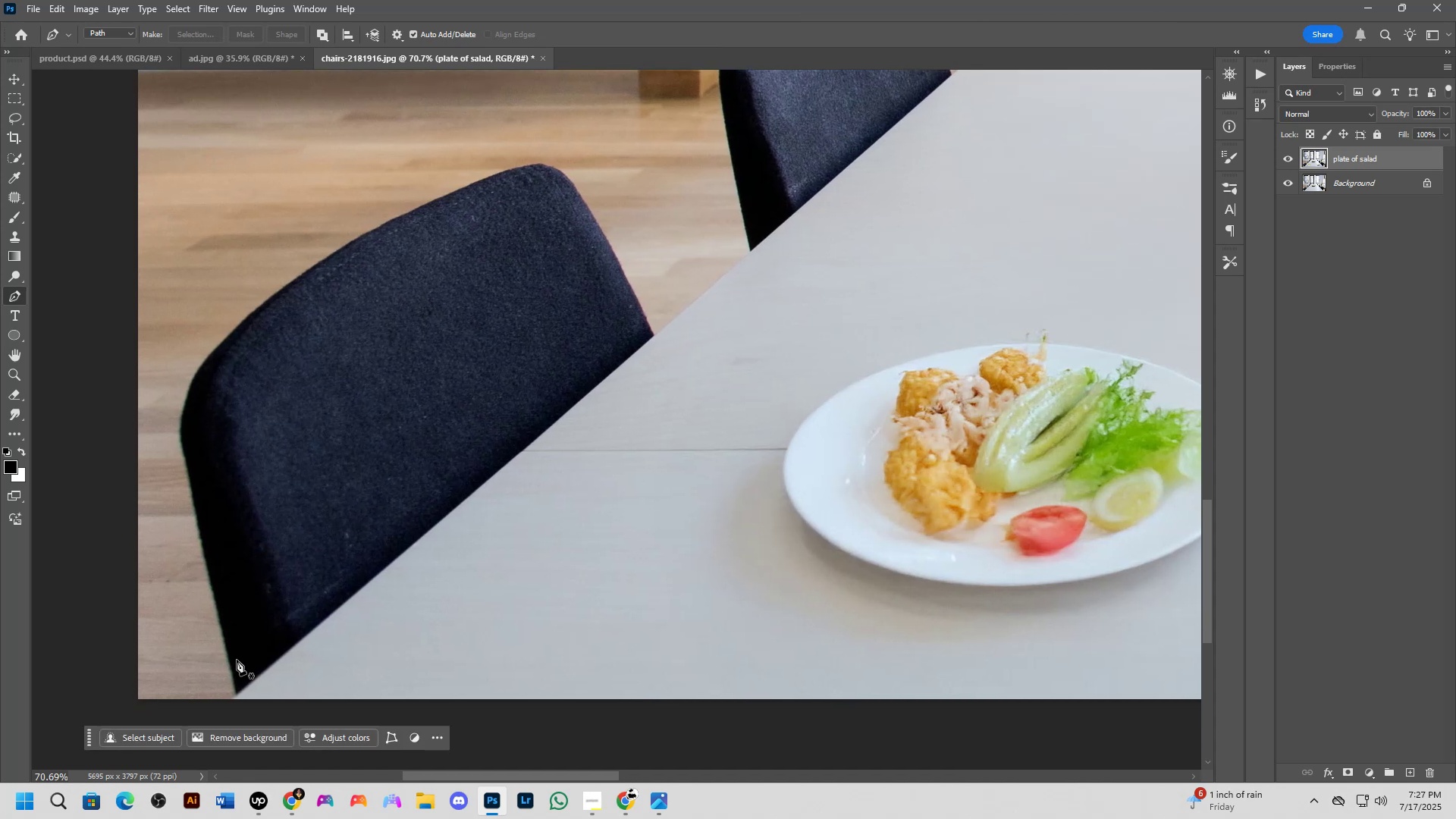 
left_click_drag(start_coordinate=[234, 648], to_coordinate=[252, 588])
 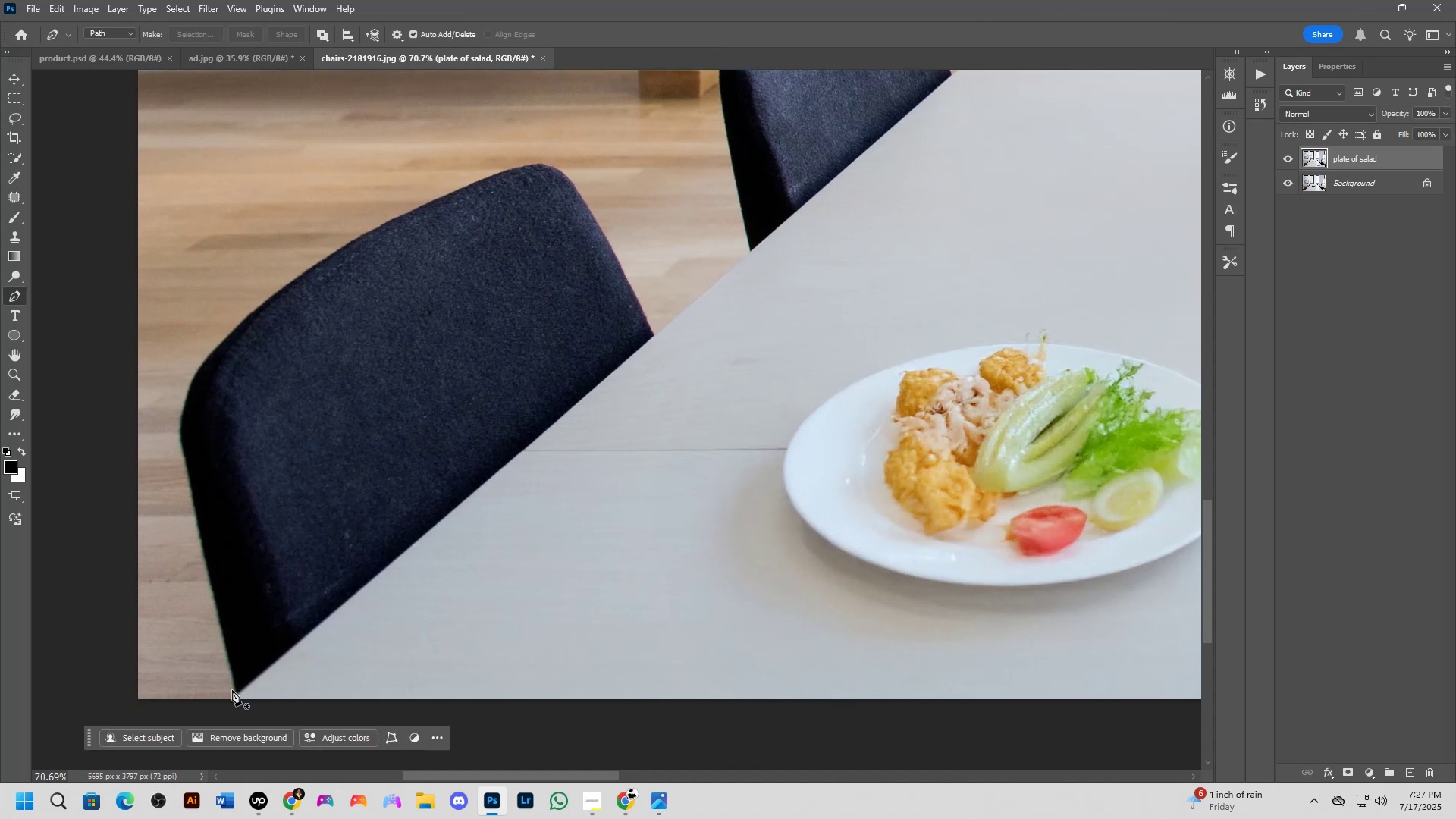 
left_click([232, 690])
 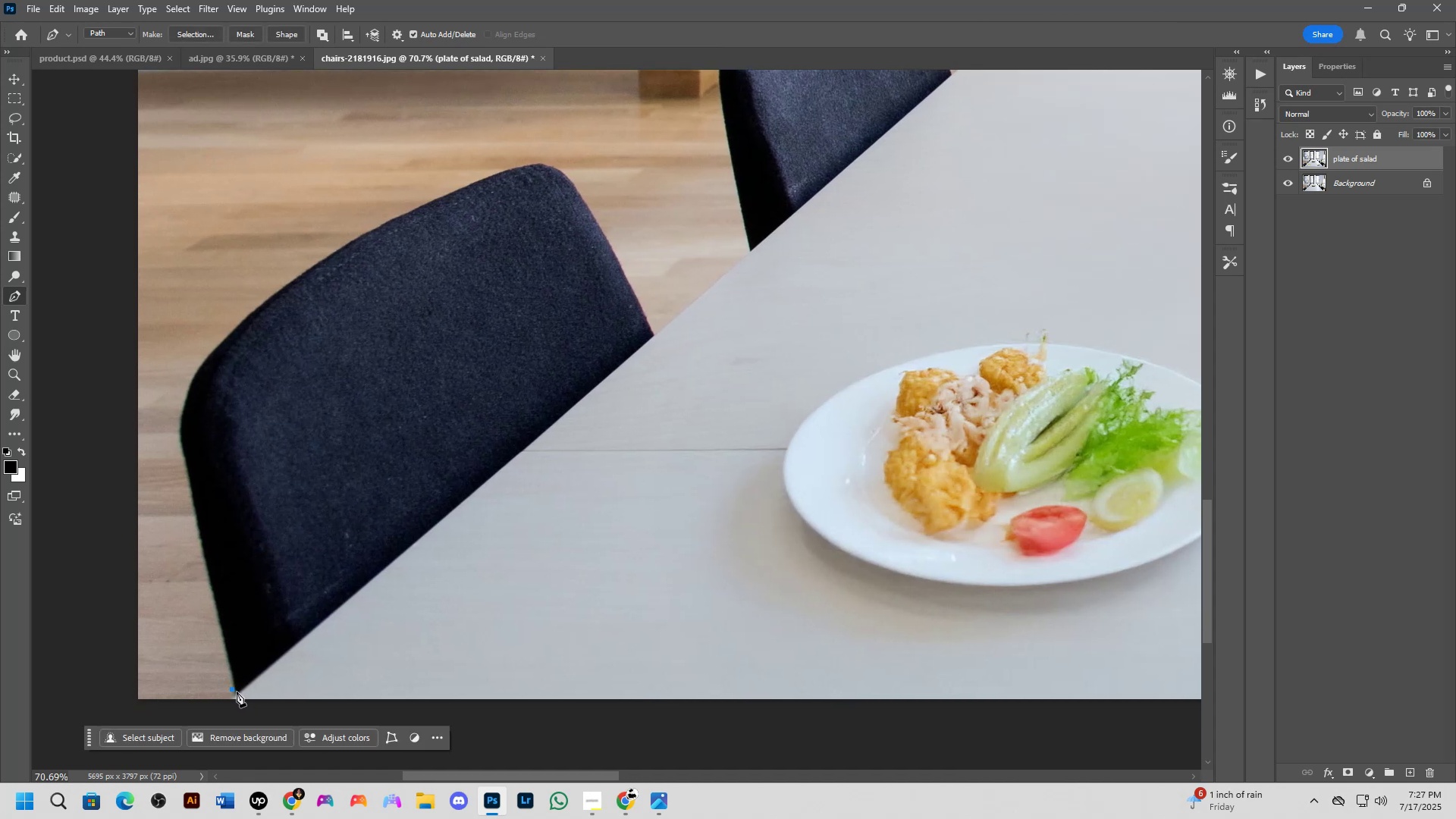 
left_click([237, 692])
 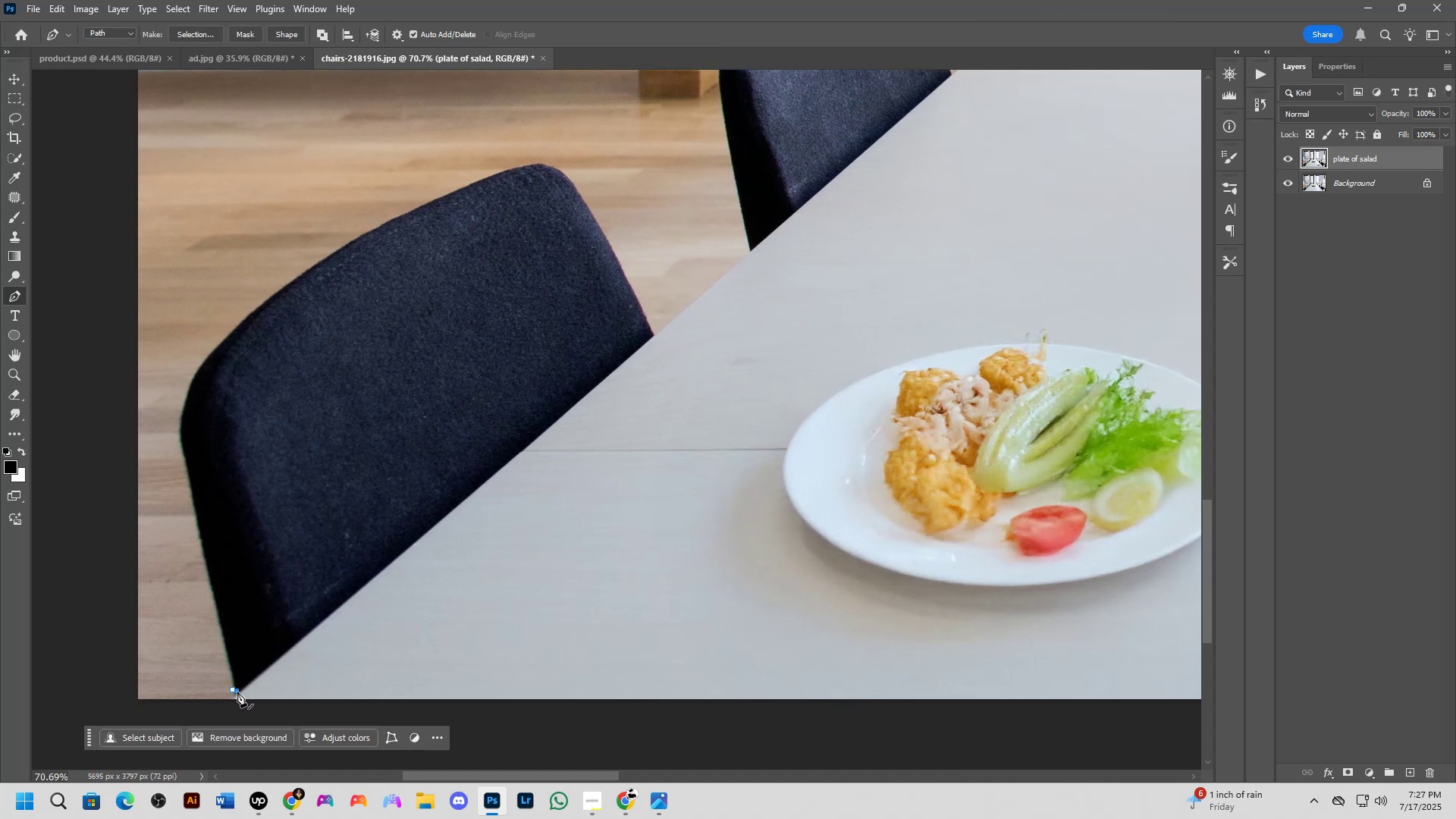 
left_click_drag(start_coordinate=[237, 691], to_coordinate=[176, 423])
 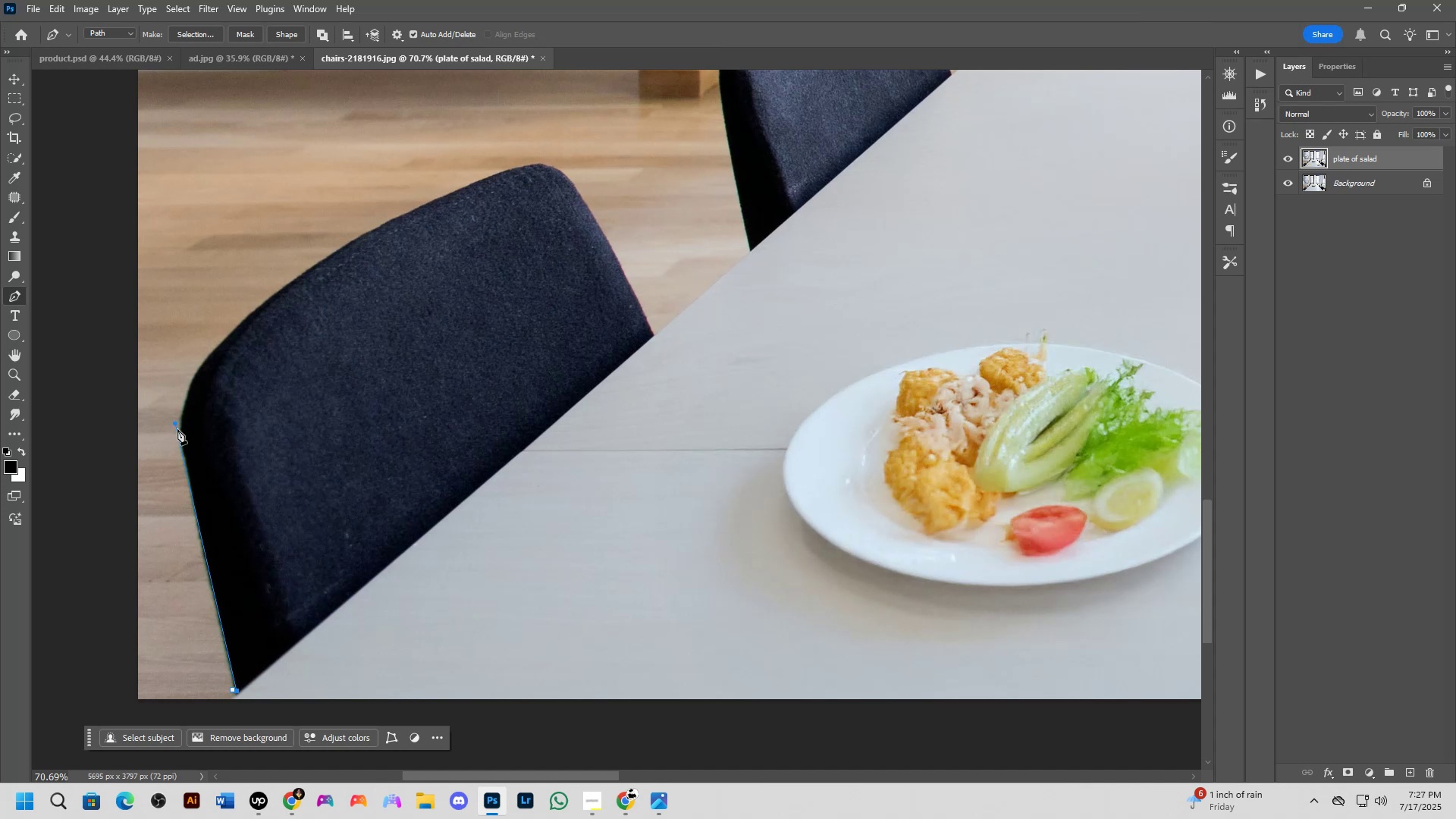 
hold_key(key=Space, duration=0.96)
 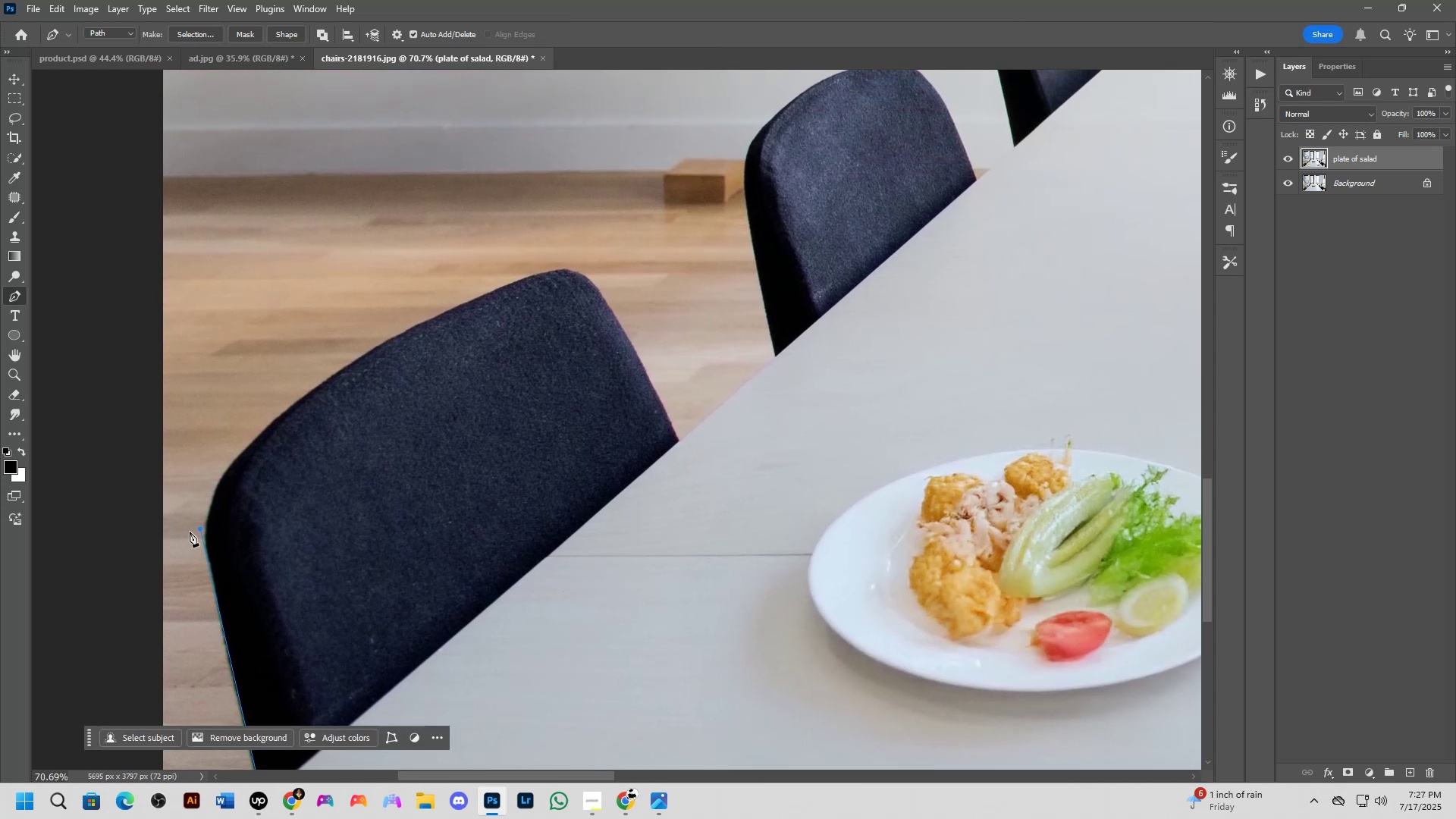 
left_click_drag(start_coordinate=[211, 467], to_coordinate=[236, 573])
 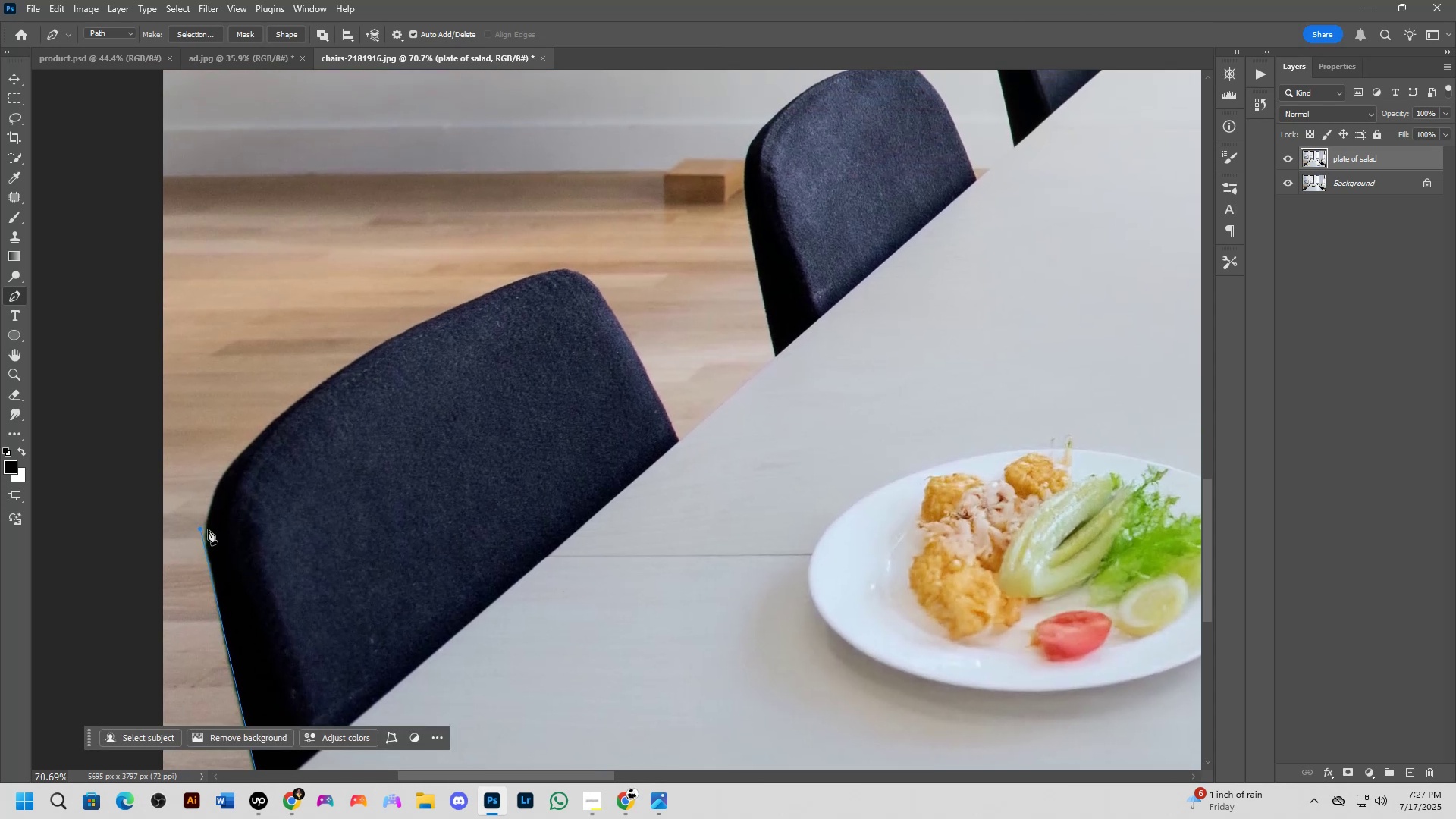 
left_click_drag(start_coordinate=[199, 529], to_coordinate=[206, 529])
 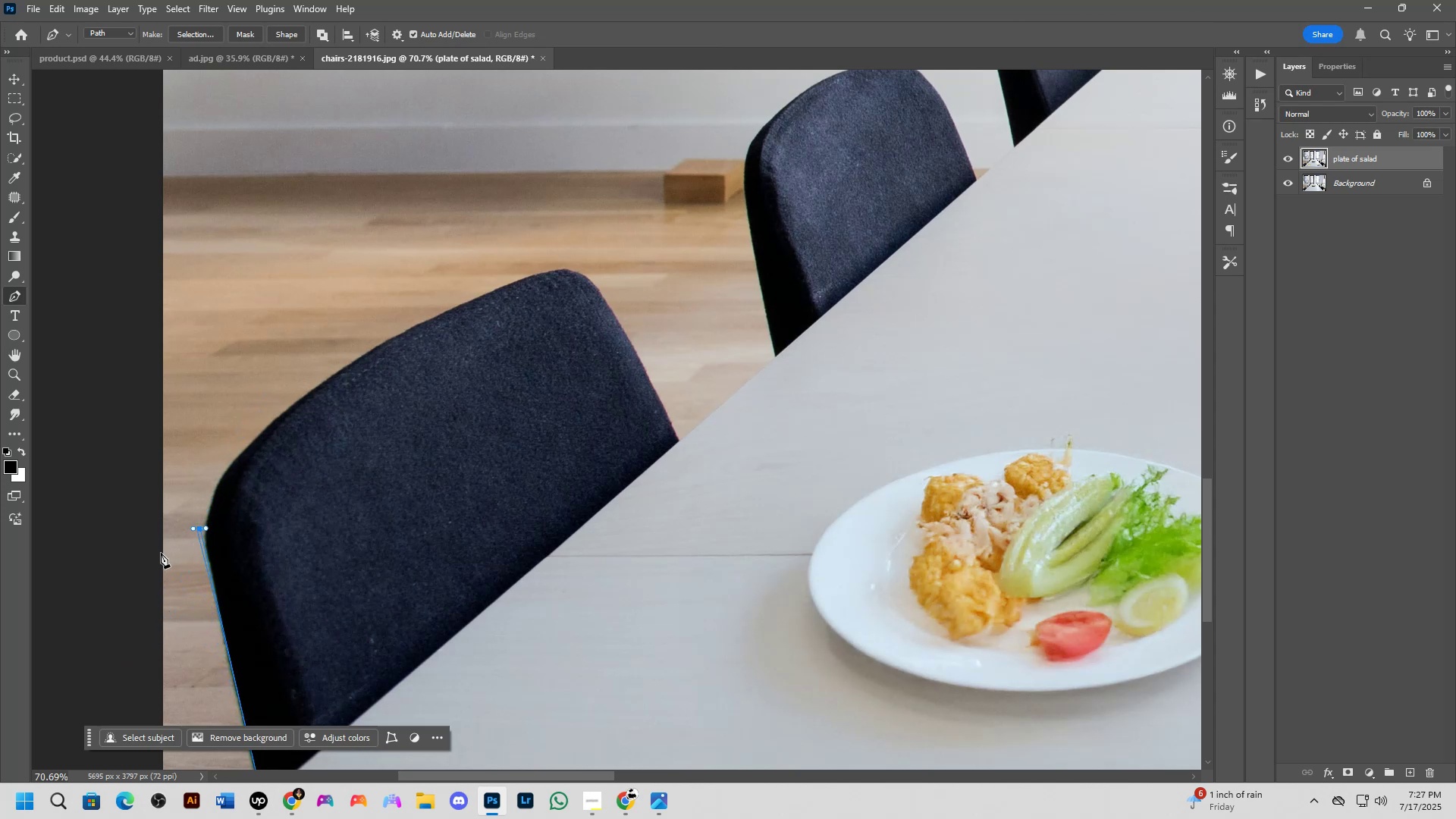 
hold_key(key=ControlLeft, duration=3.24)
 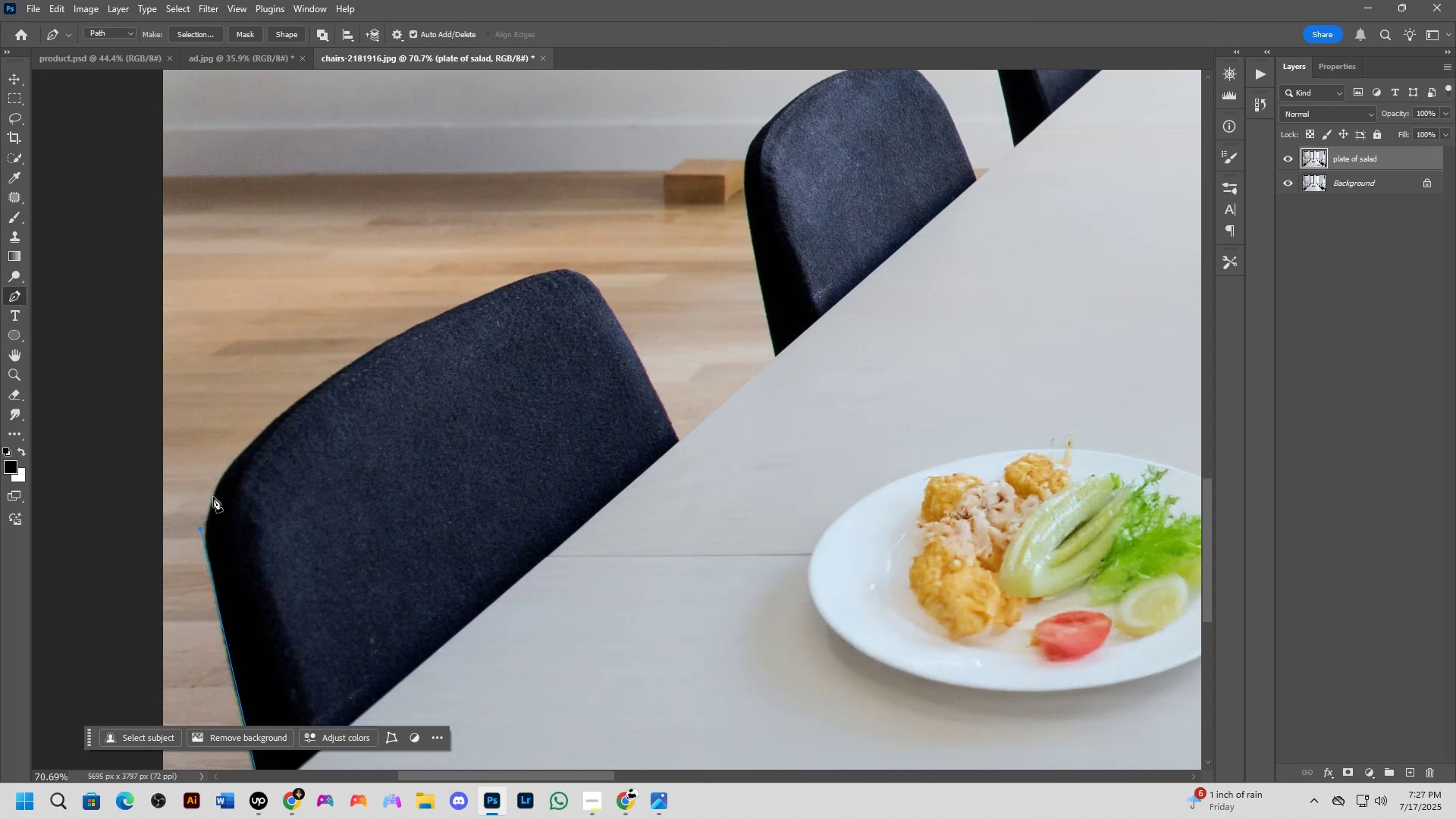 
hold_key(key=Z, duration=1.53)
 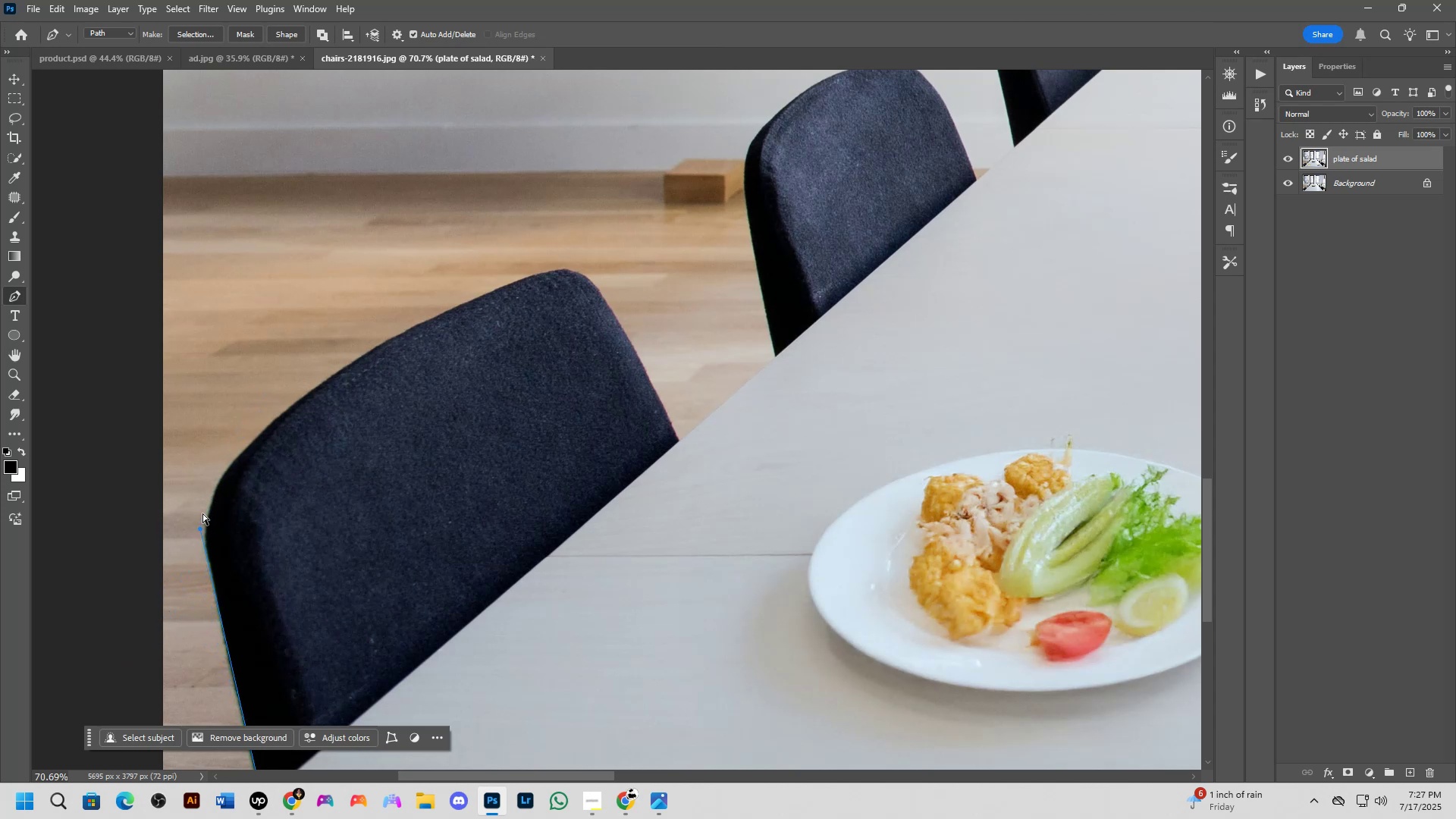 
hold_key(key=Z, duration=1.36)
 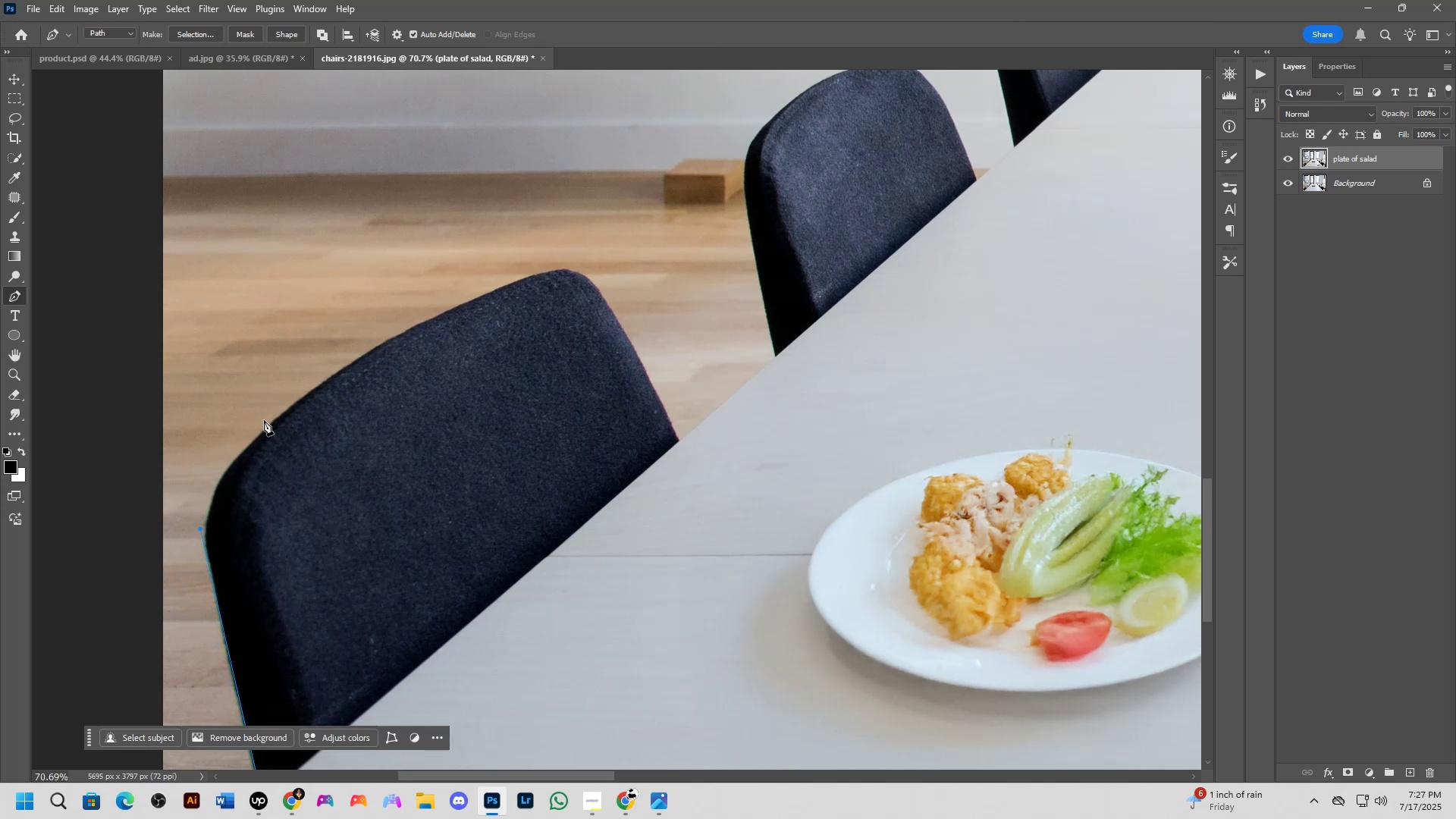 
left_click_drag(start_coordinate=[253, 410], to_coordinate=[310, 416])
 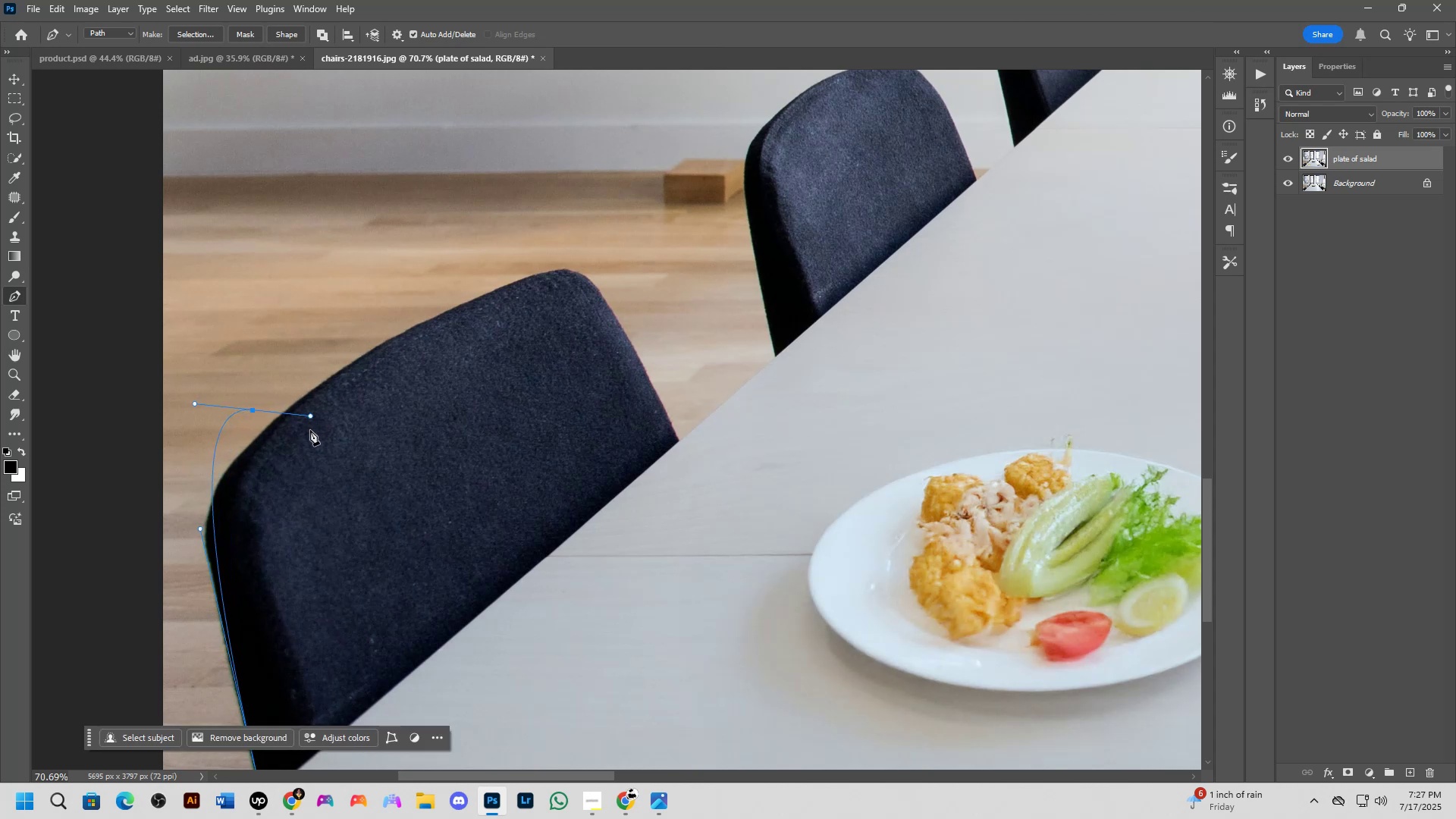 
key(Control+Z)
 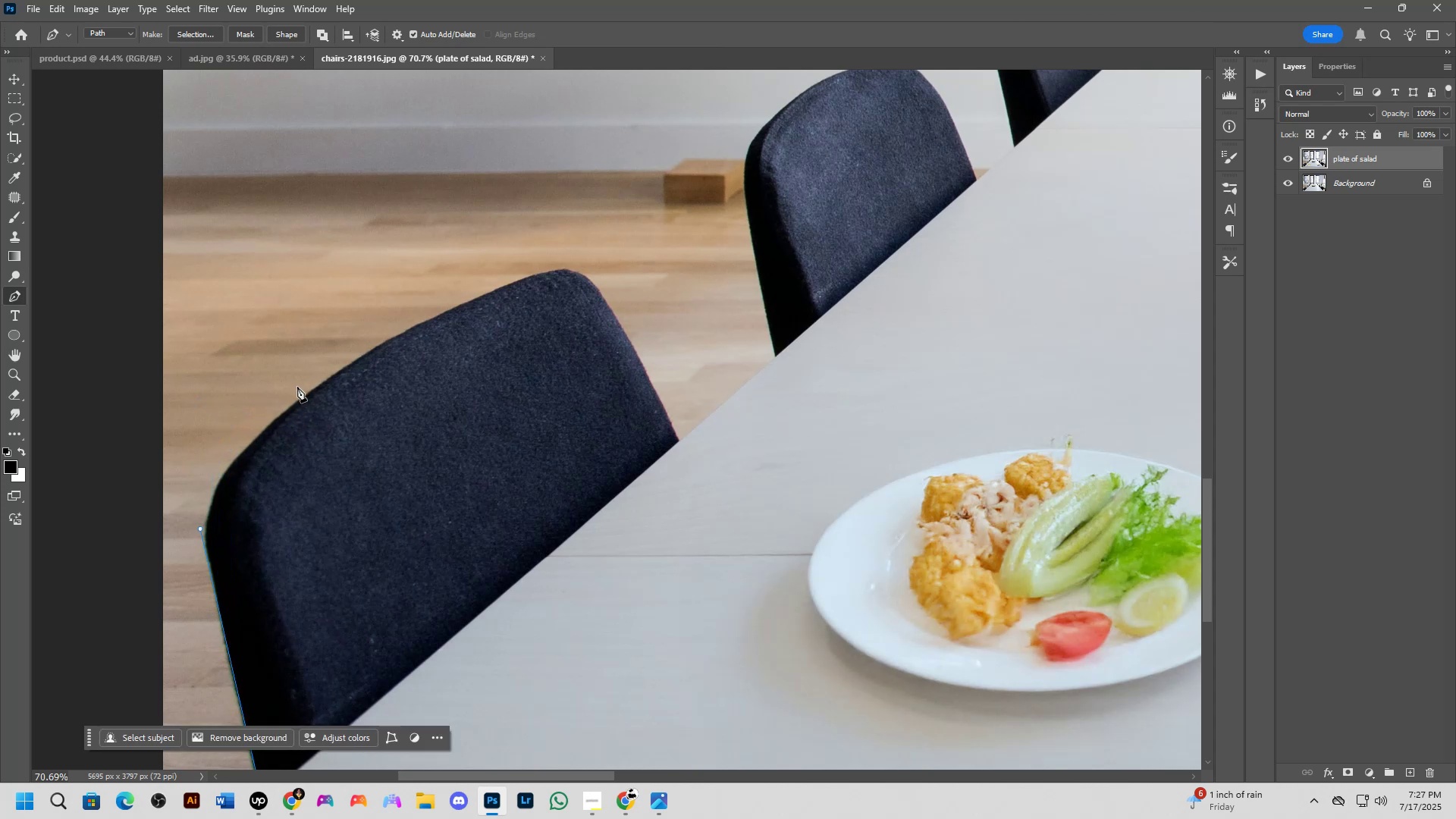 
left_click_drag(start_coordinate=[304, 393], to_coordinate=[460, 278])
 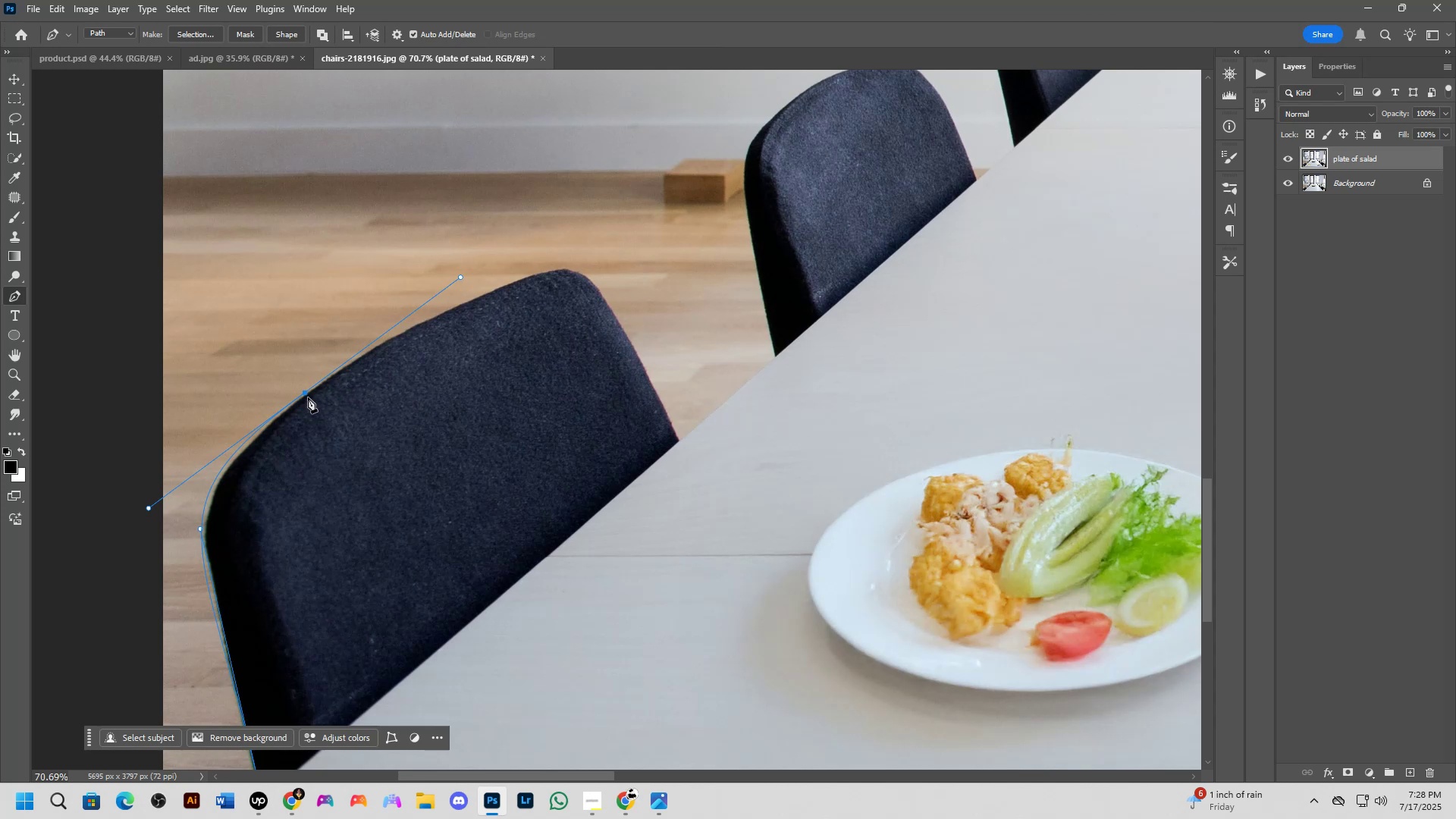 
hold_key(key=AltLeft, duration=1.5)
left_click([308, 397])
 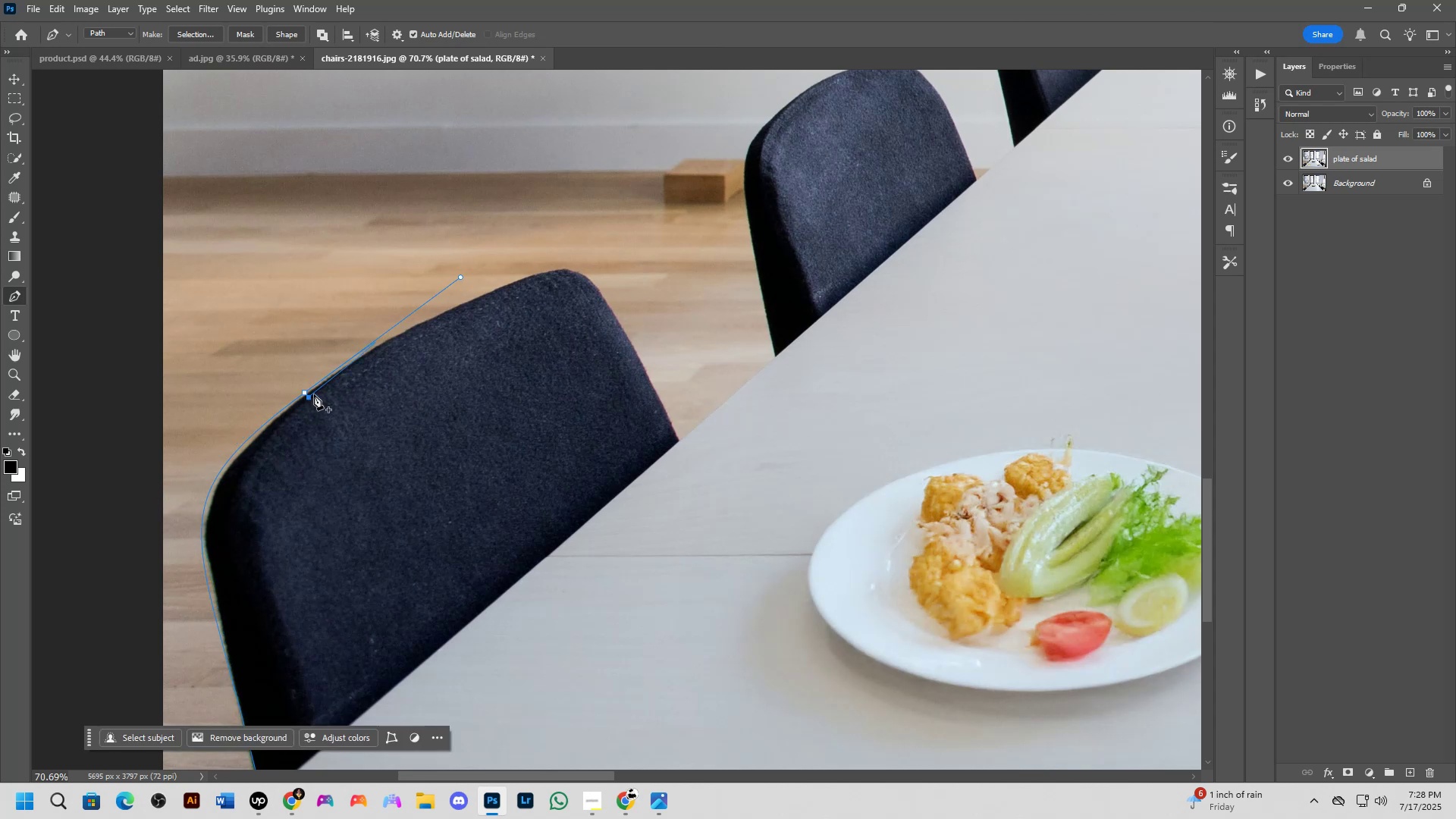 
hold_key(key=AltLeft, duration=1.15)
 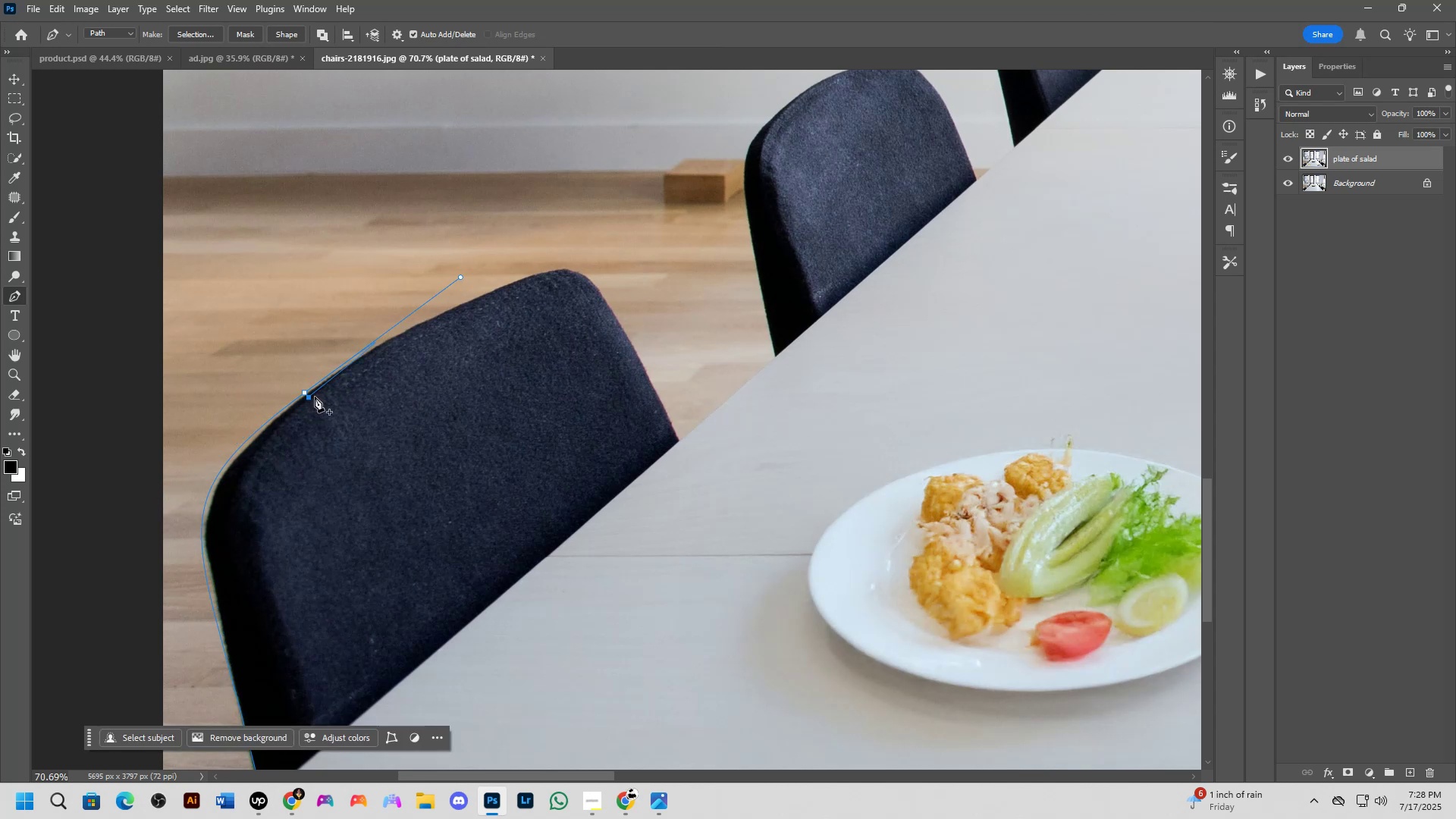 
key(Control+Z)
 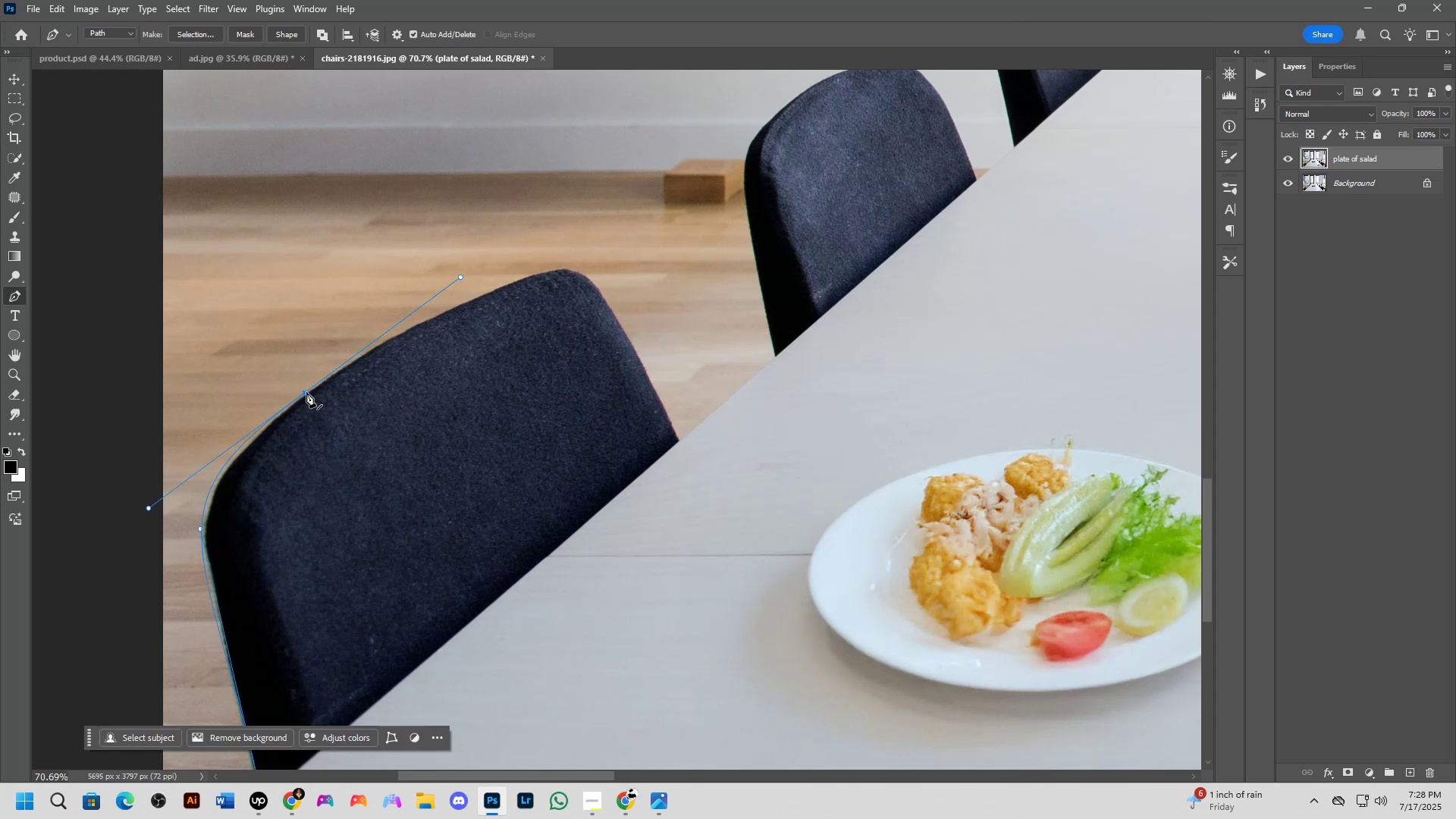 
key(Alt+AltLeft)
 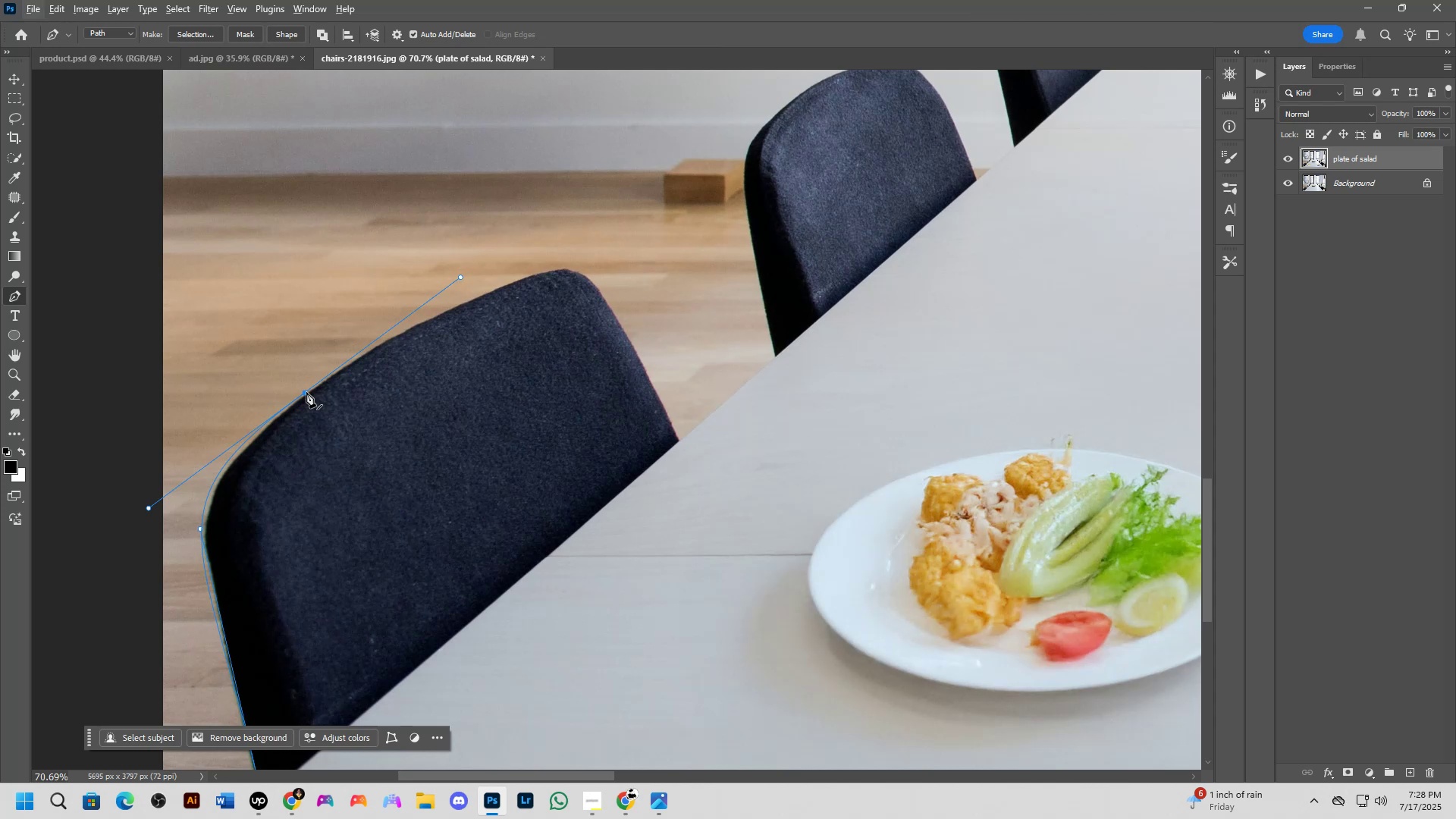 
hold_key(key=AltLeft, duration=1.08)
left_click([306, 392])
 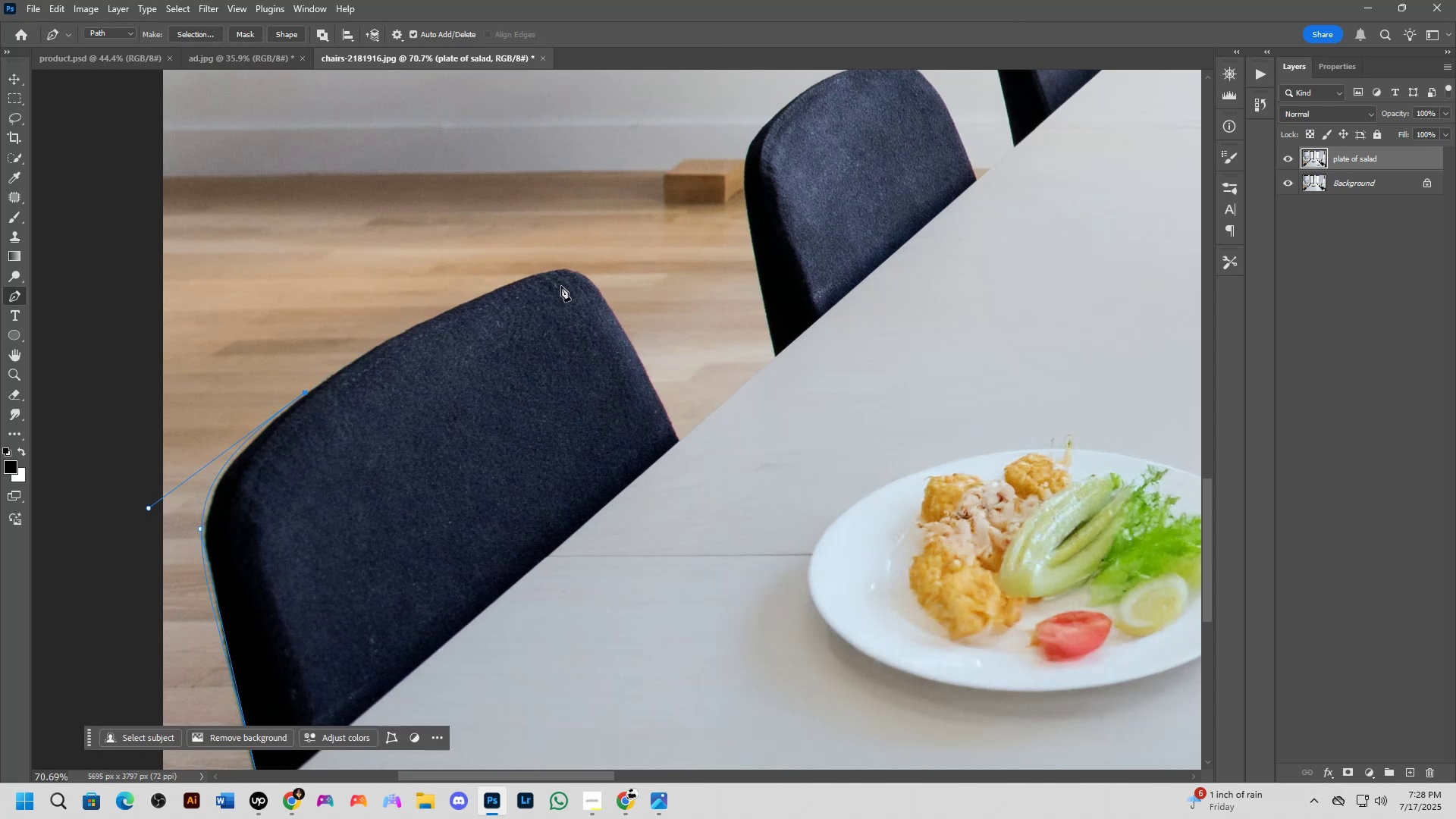 
left_click_drag(start_coordinate=[573, 273], to_coordinate=[615, 298])
 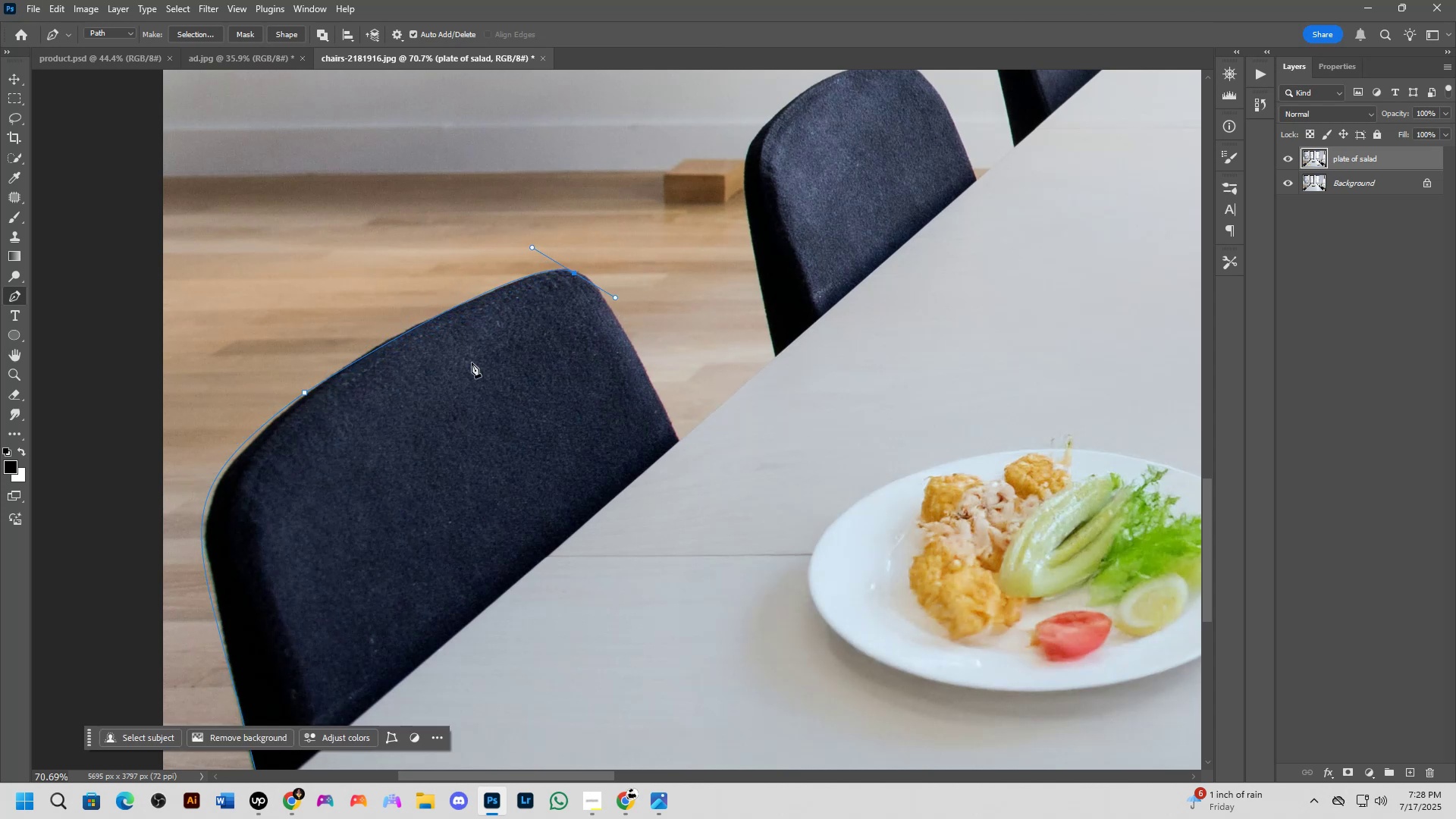 
key(Alt+AltLeft)
 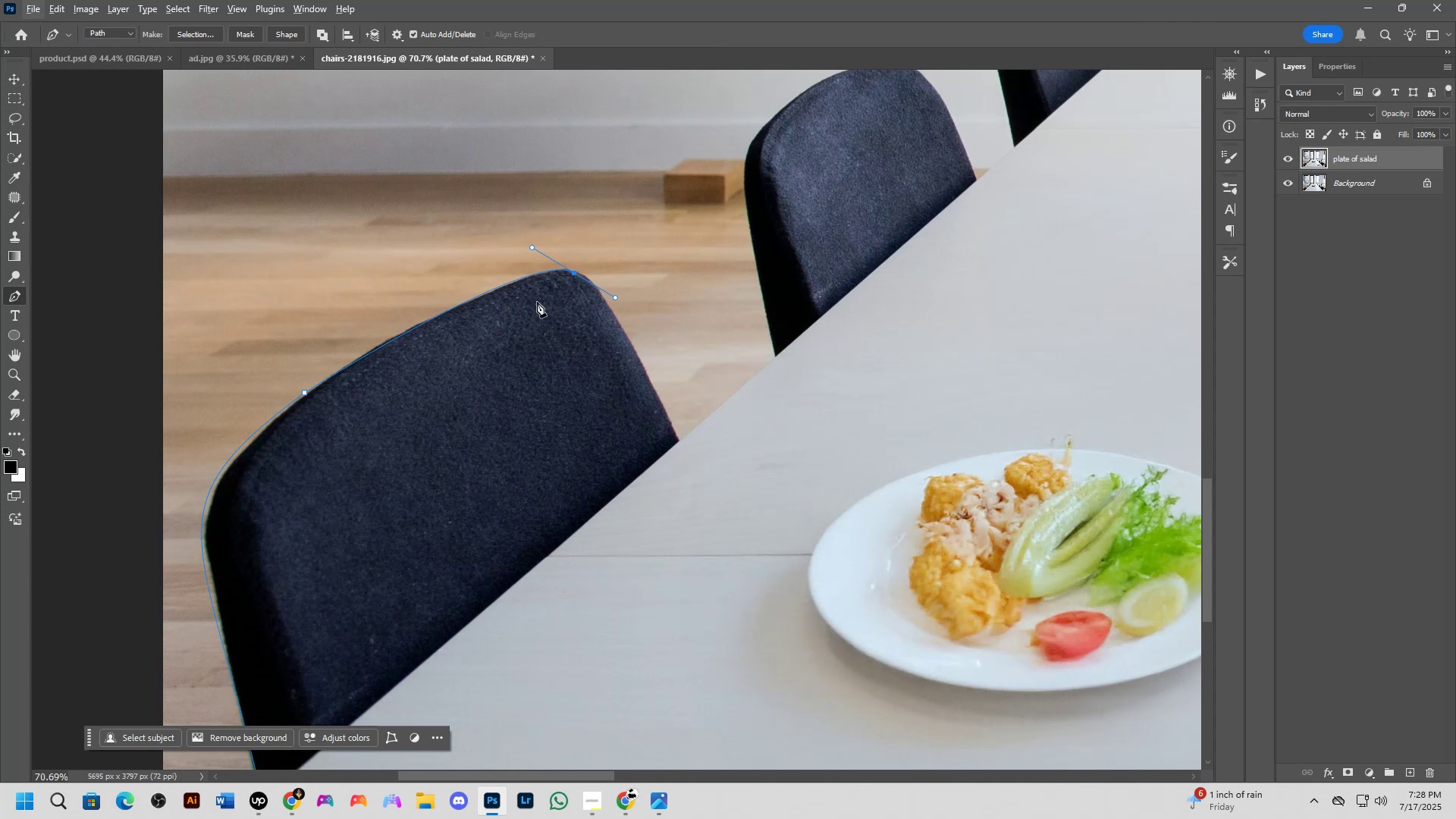 
hold_key(key=AltLeft, duration=0.38)
 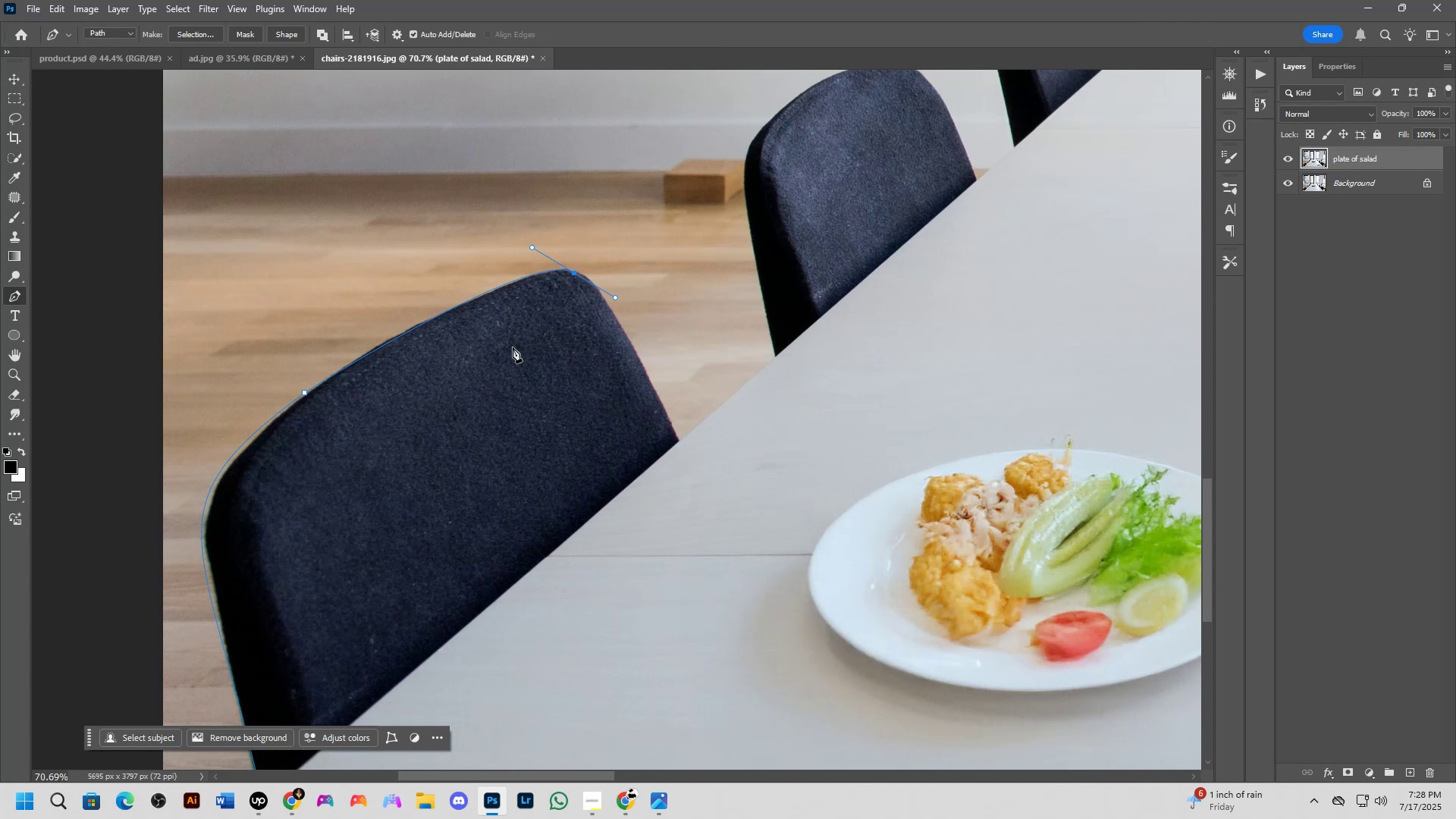 
hold_key(key=Space, duration=1.5)
 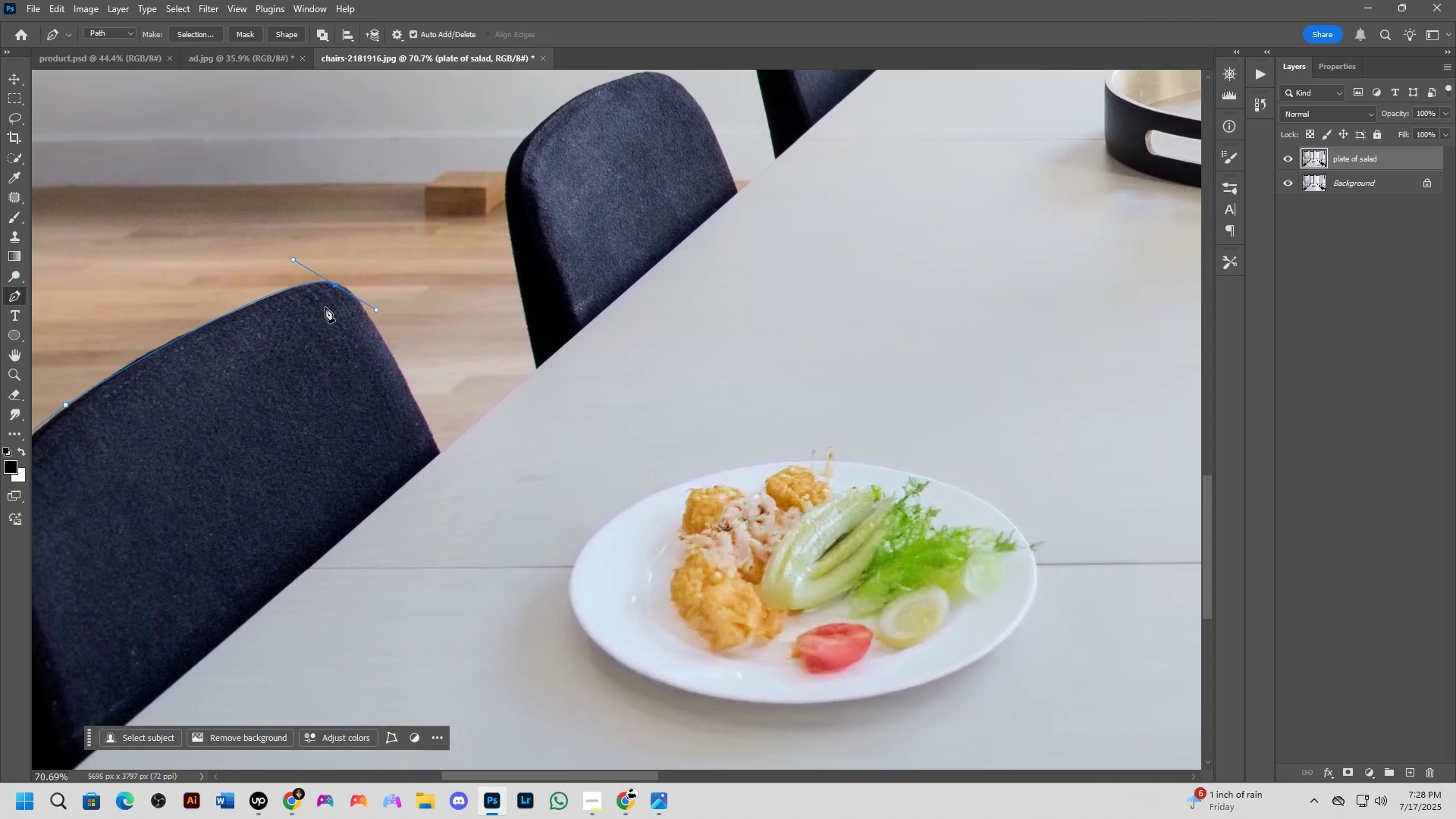 
left_click_drag(start_coordinate=[511, 340], to_coordinate=[272, 352])
 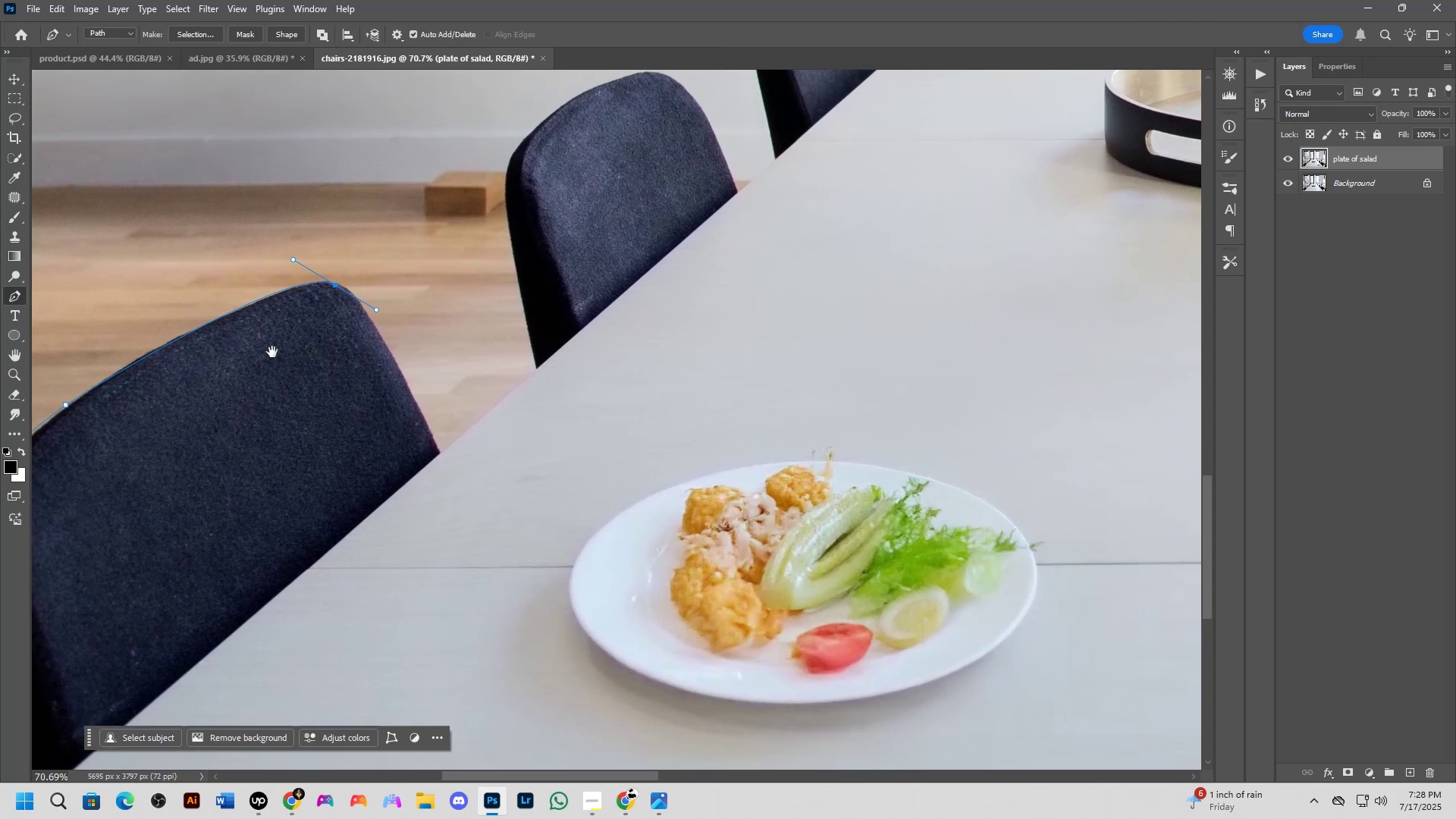 
key(Space)
 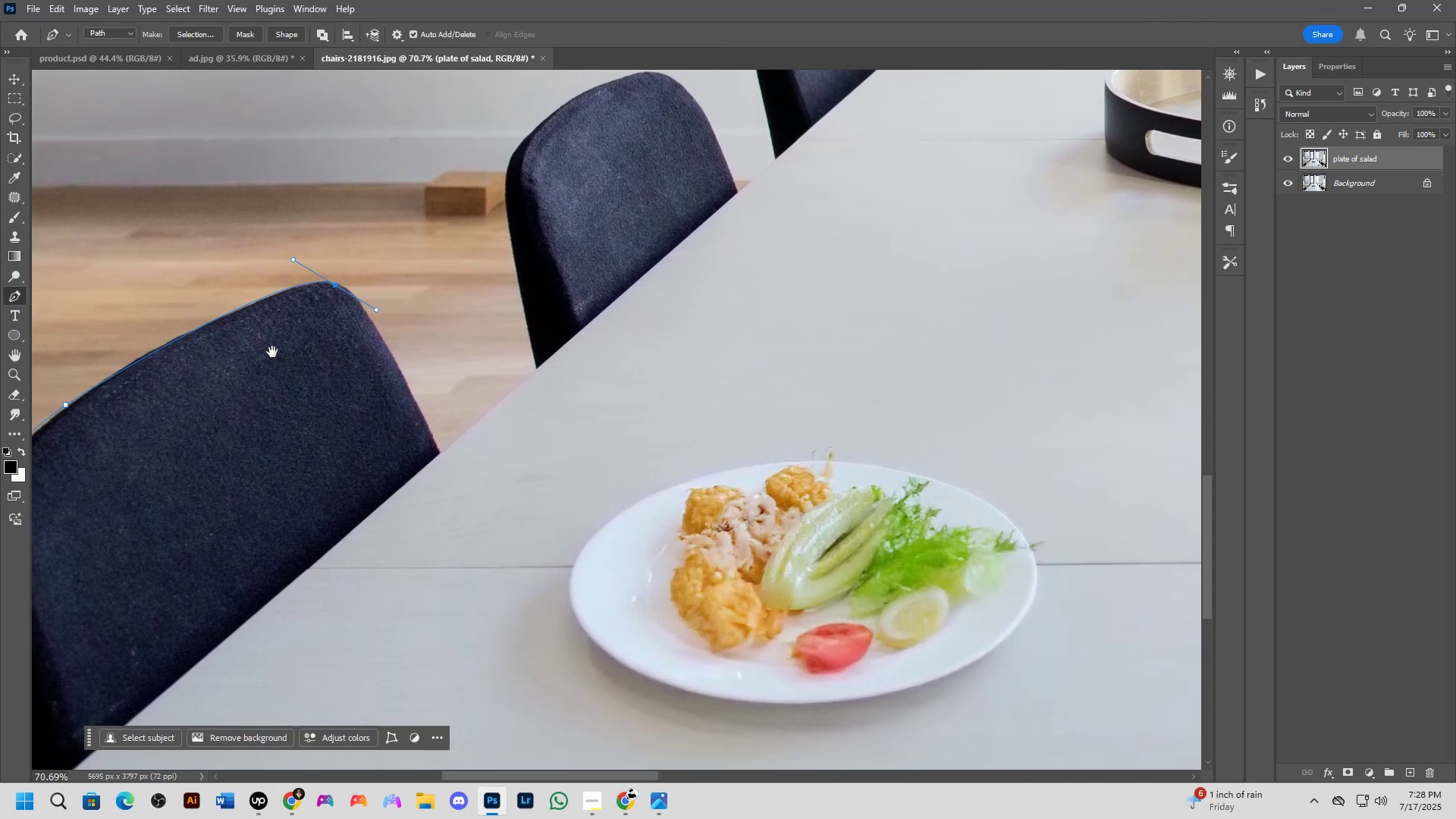 
key(Space)
 